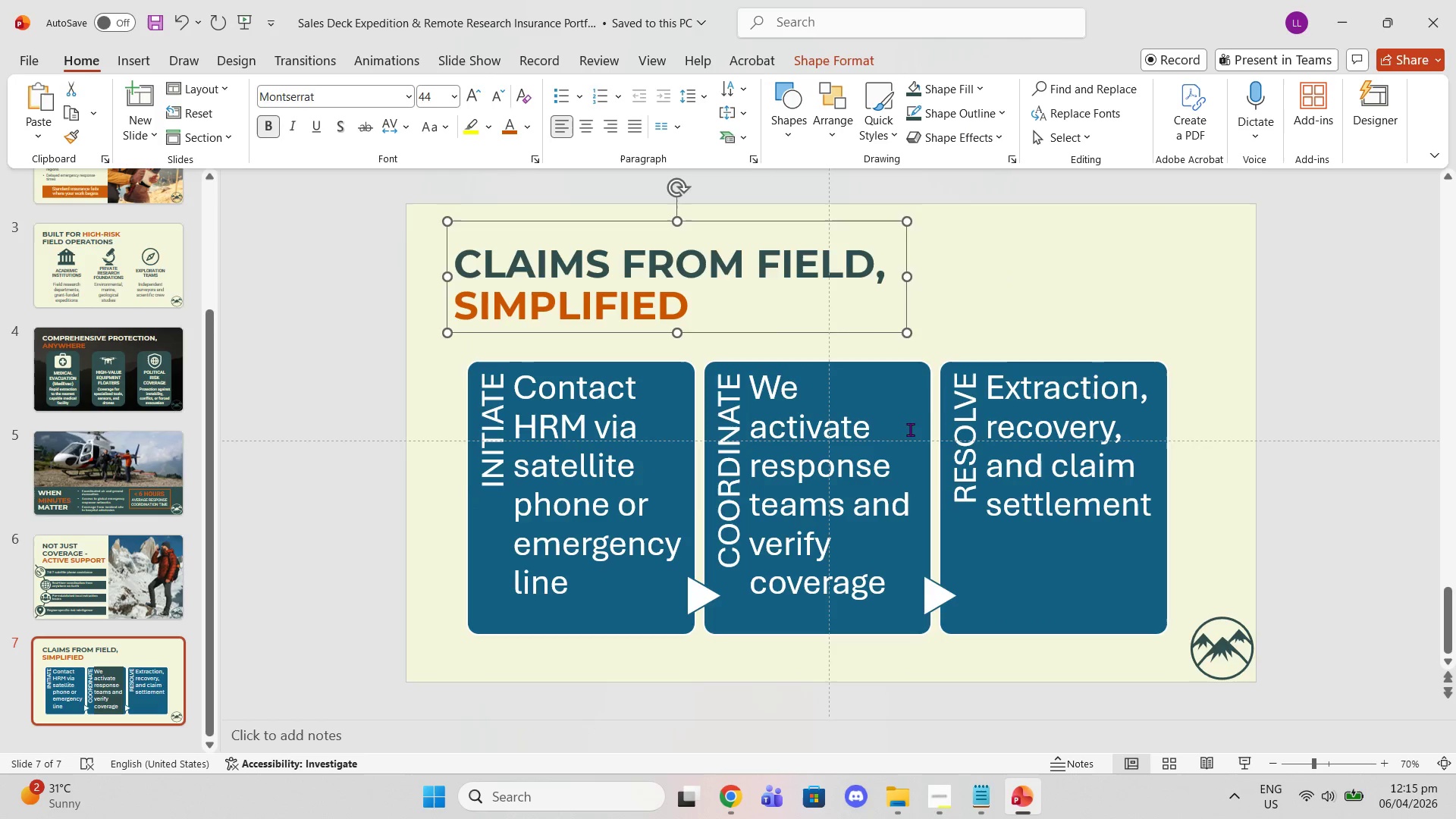 
left_click([906, 417])
 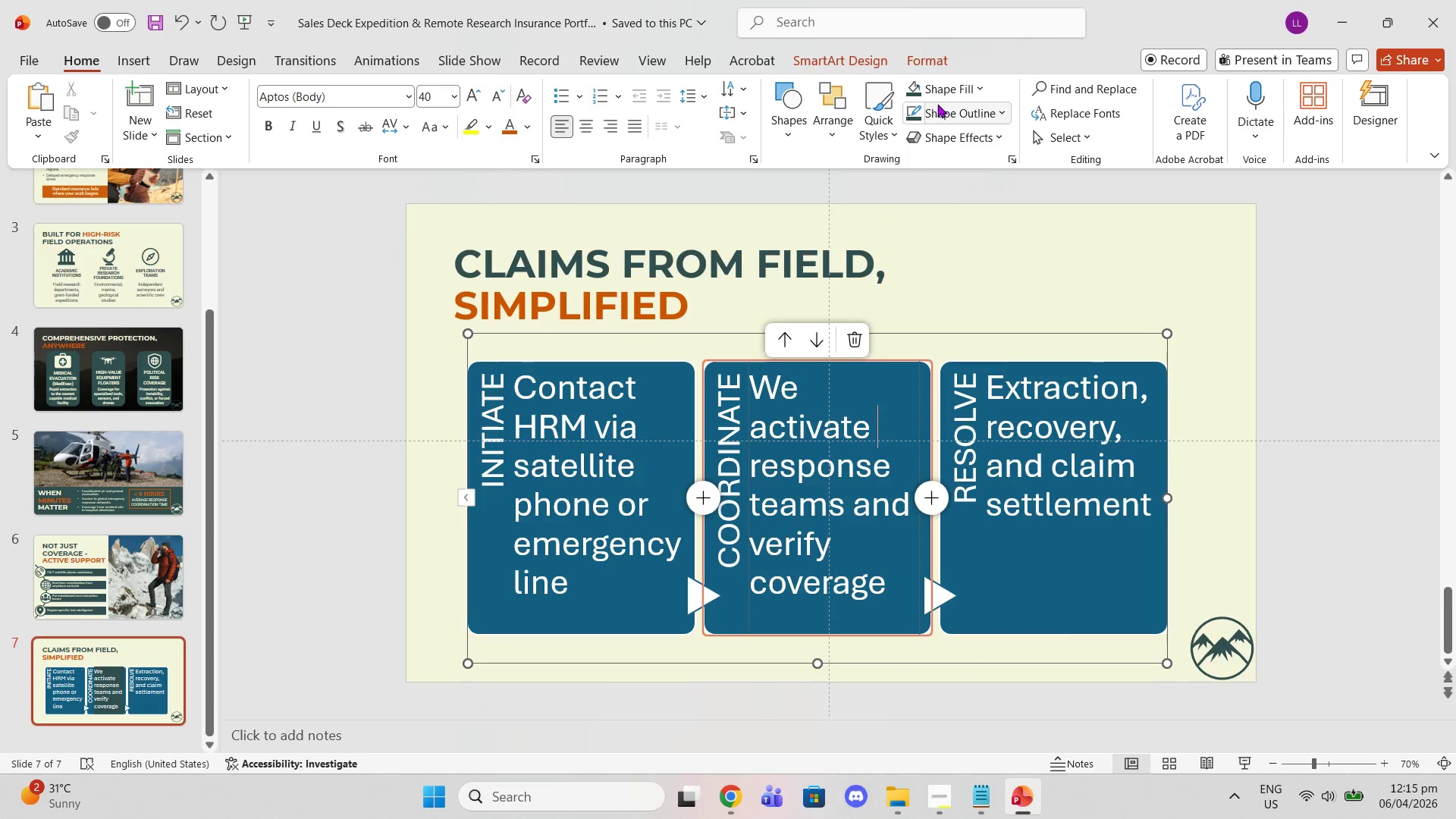 
left_click([924, 90])
 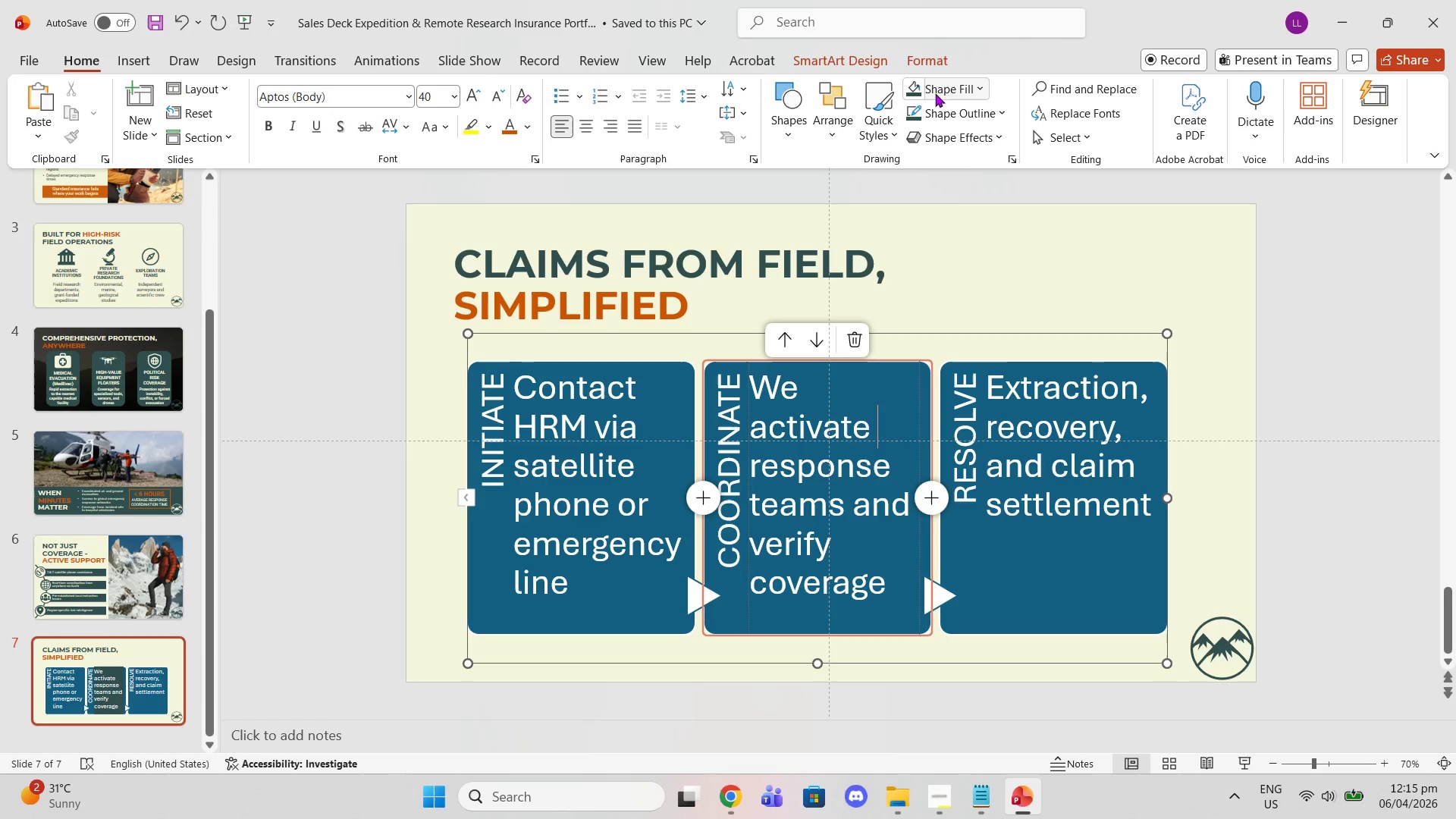 
left_click([938, 89])
 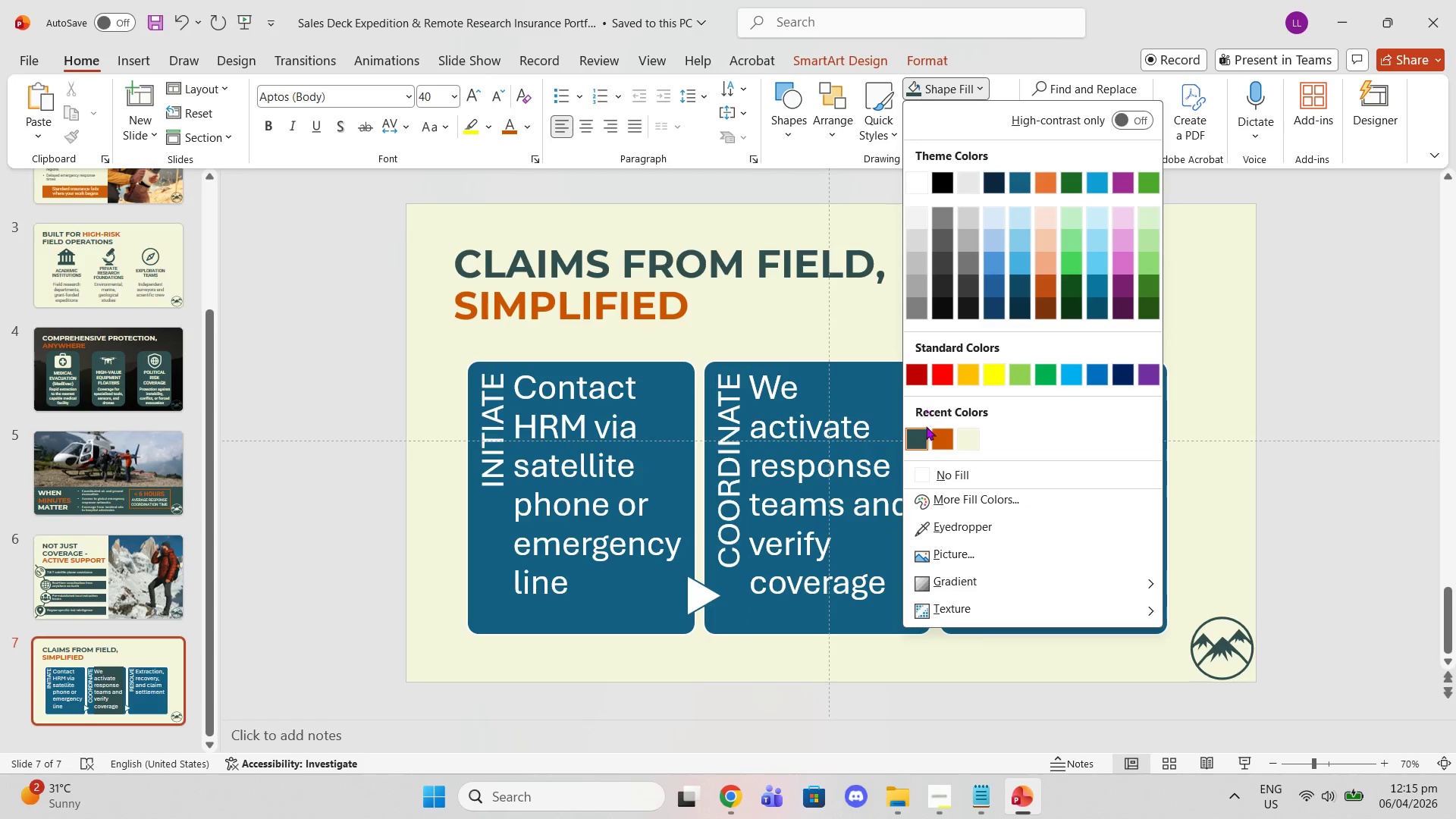 
left_click([918, 438])
 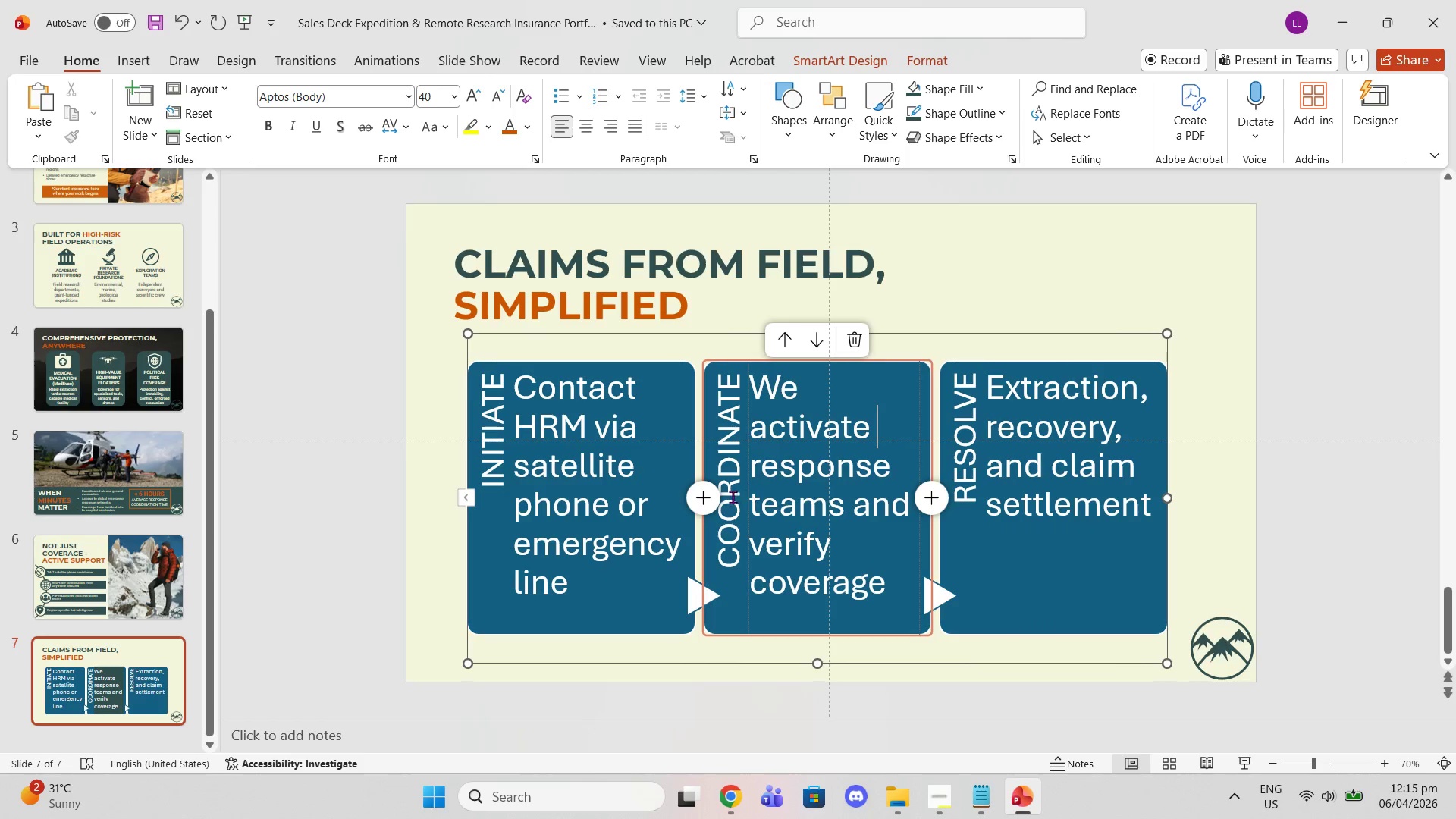 
left_click([728, 500])
 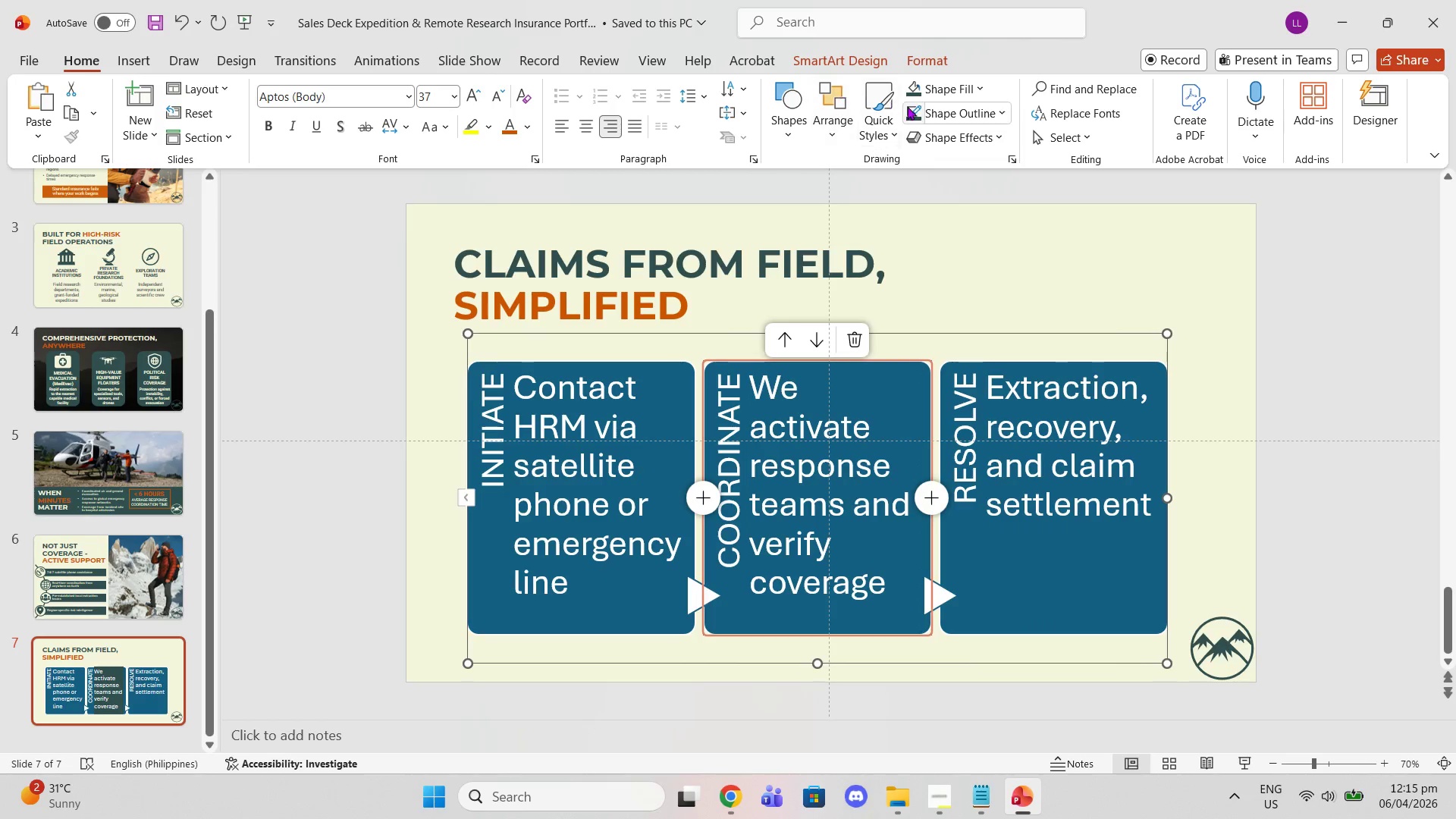 
left_click([913, 91])
 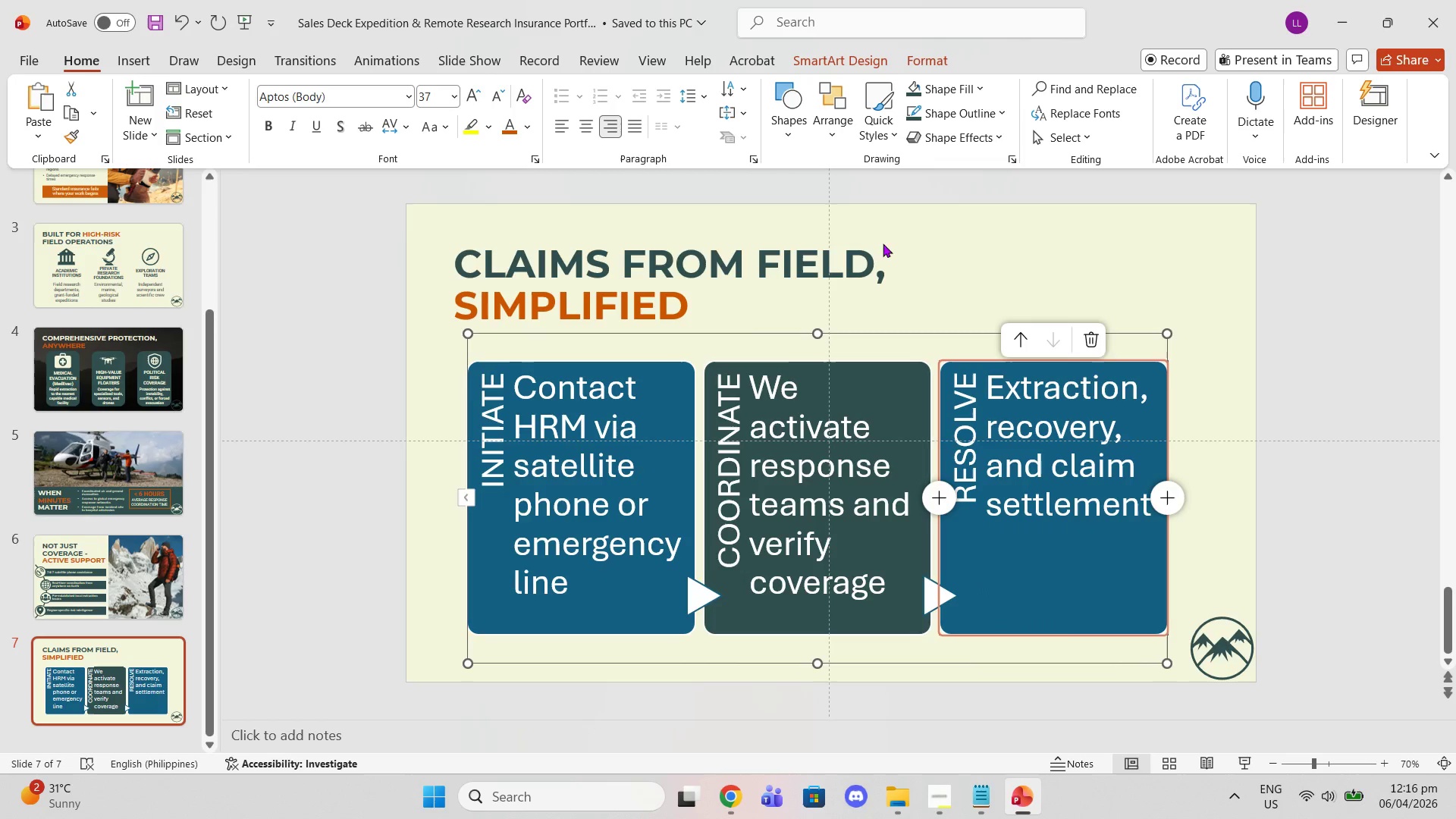 
left_click([915, 82])
 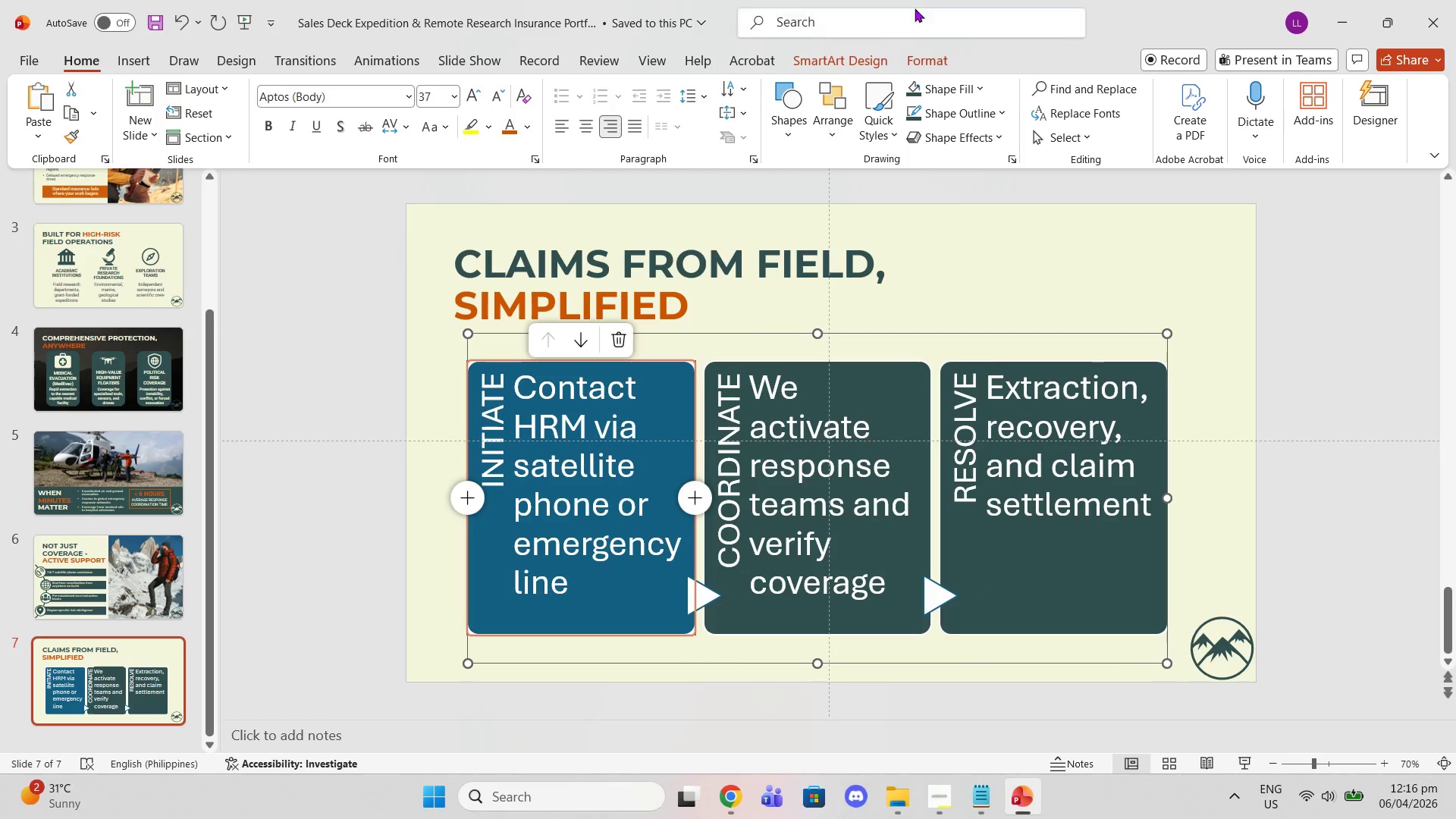 
left_click([907, 85])
 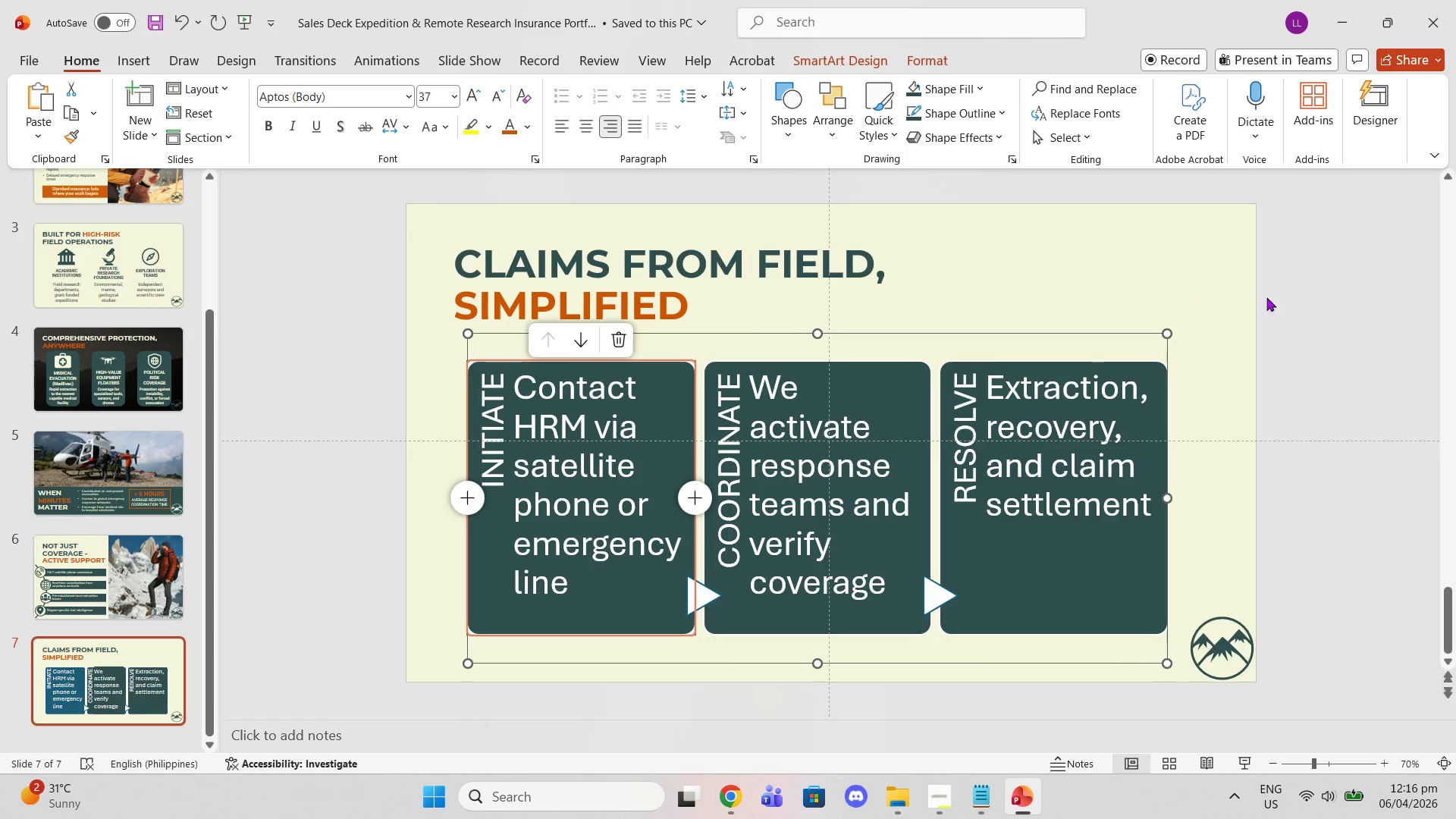 
left_click([1334, 281])
 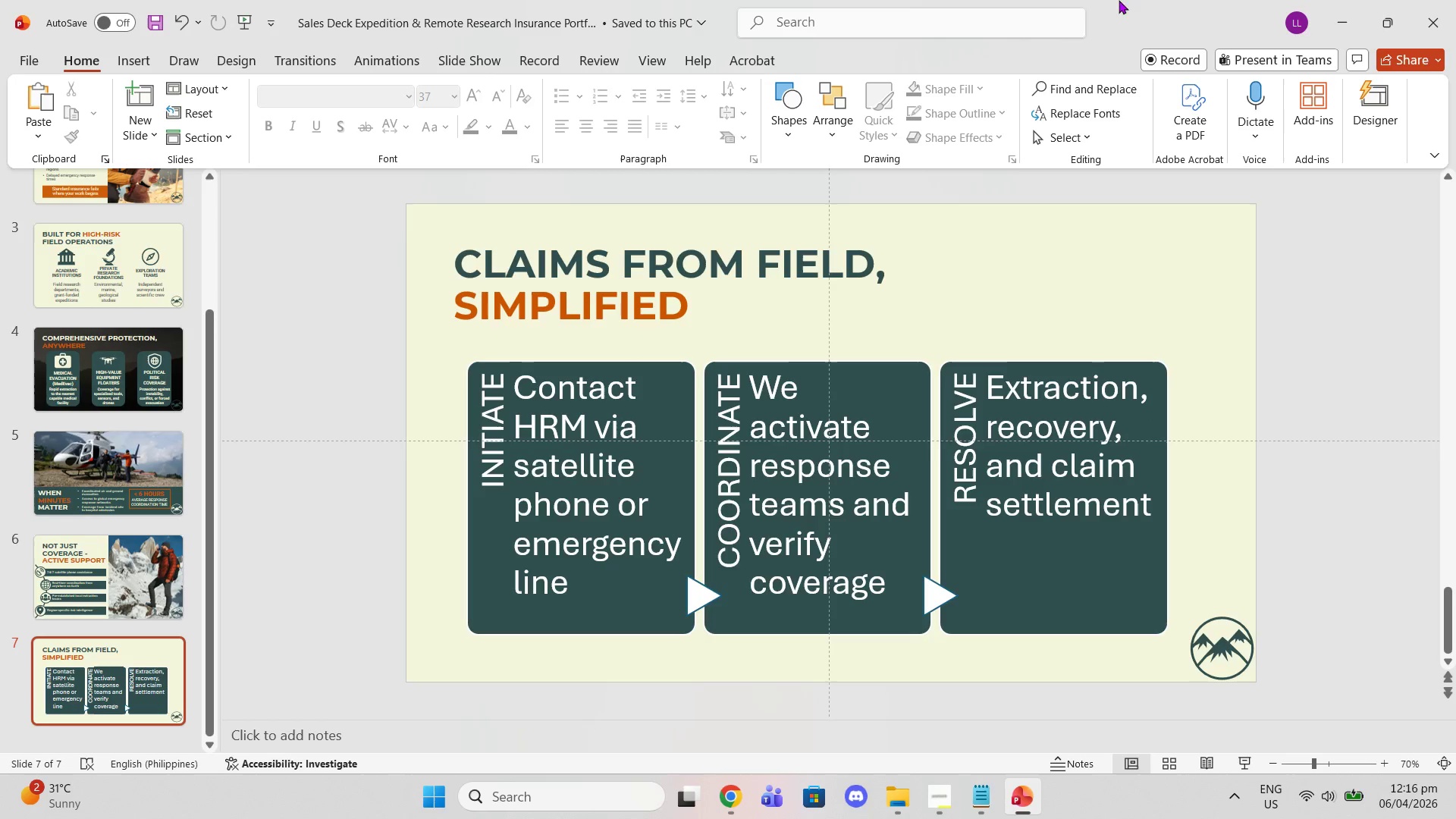 
left_click([783, 503])
 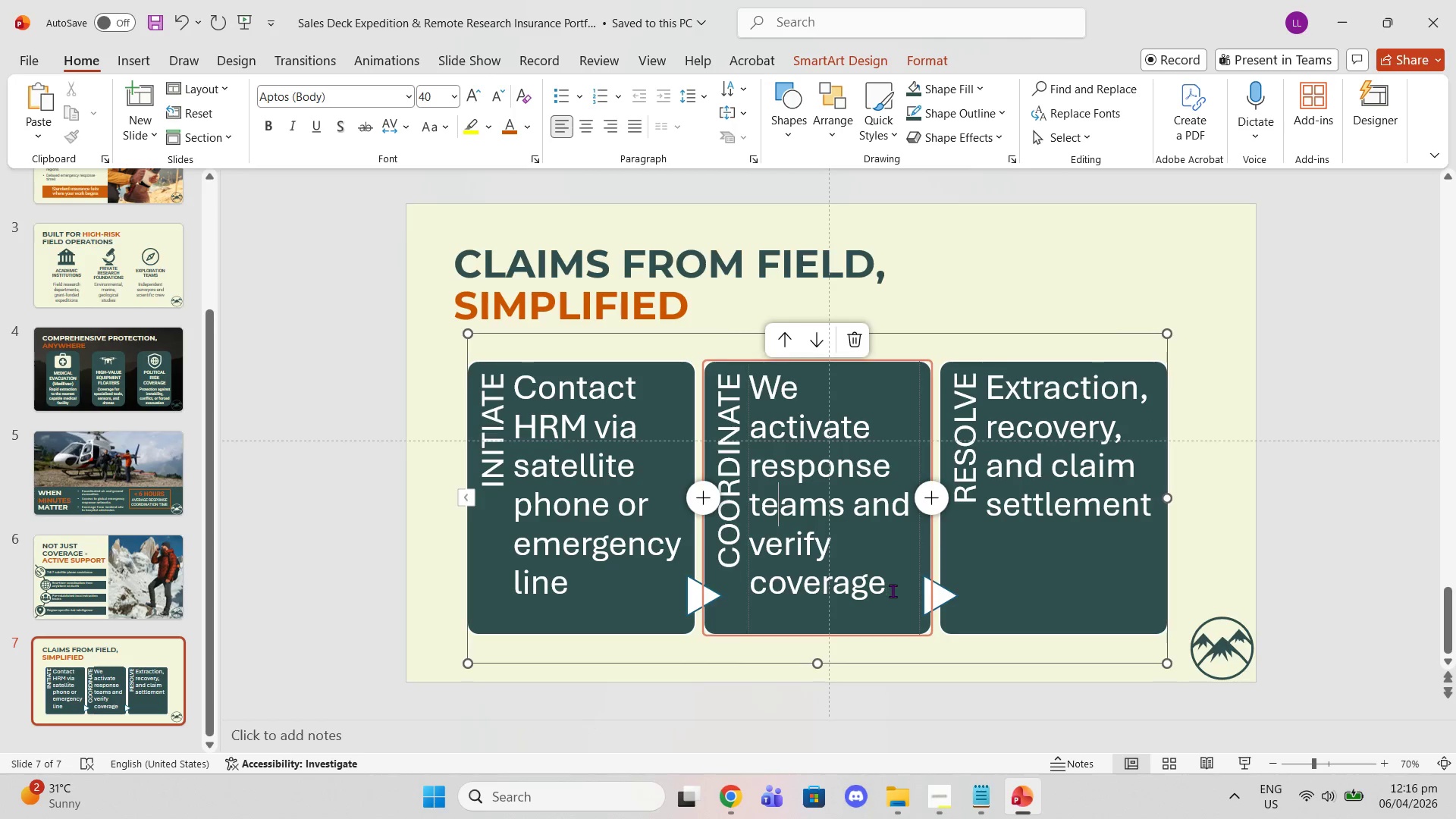 
left_click_drag(start_coordinate=[893, 591], to_coordinate=[771, 359])
 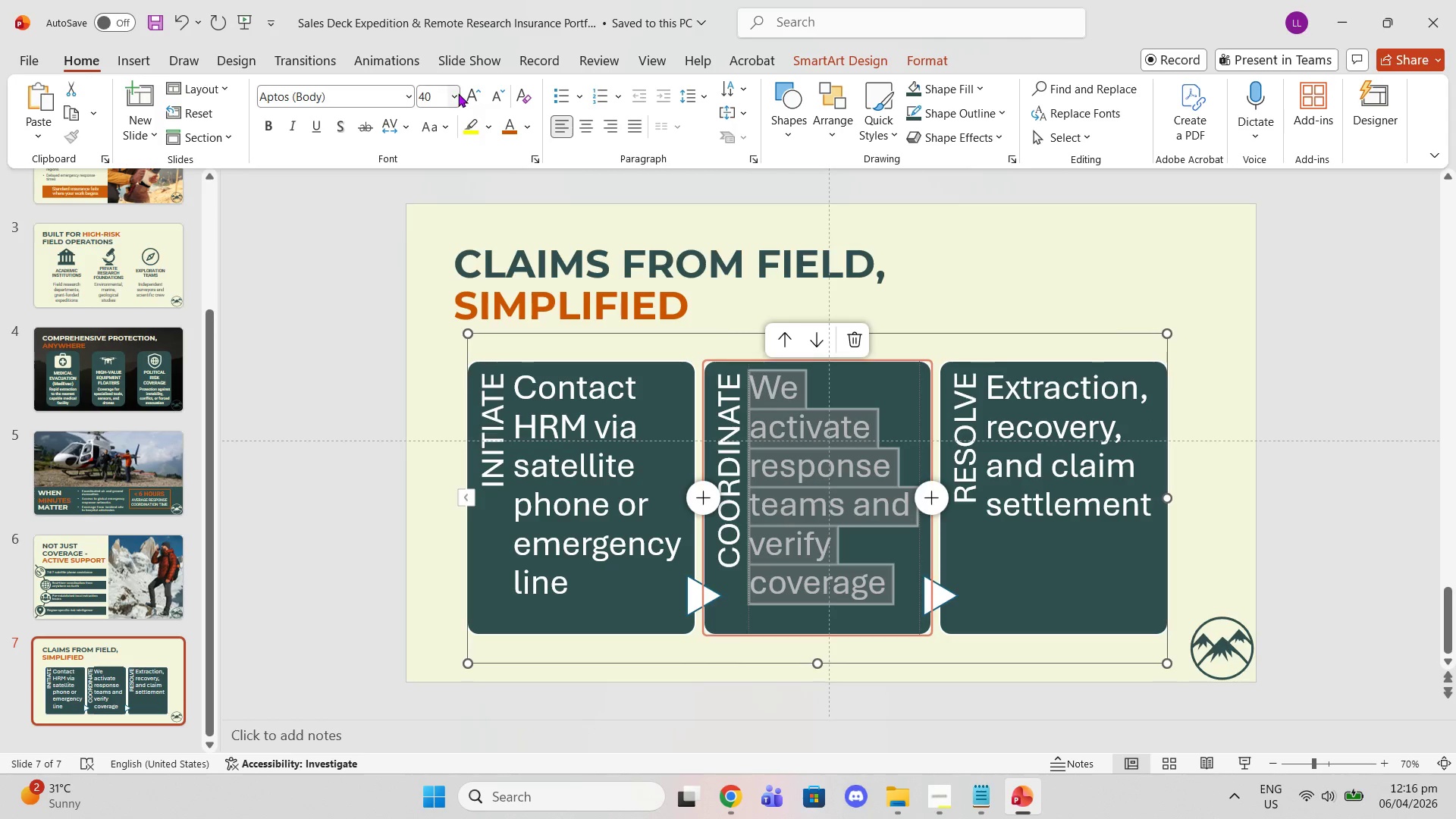 
left_click([454, 93])
 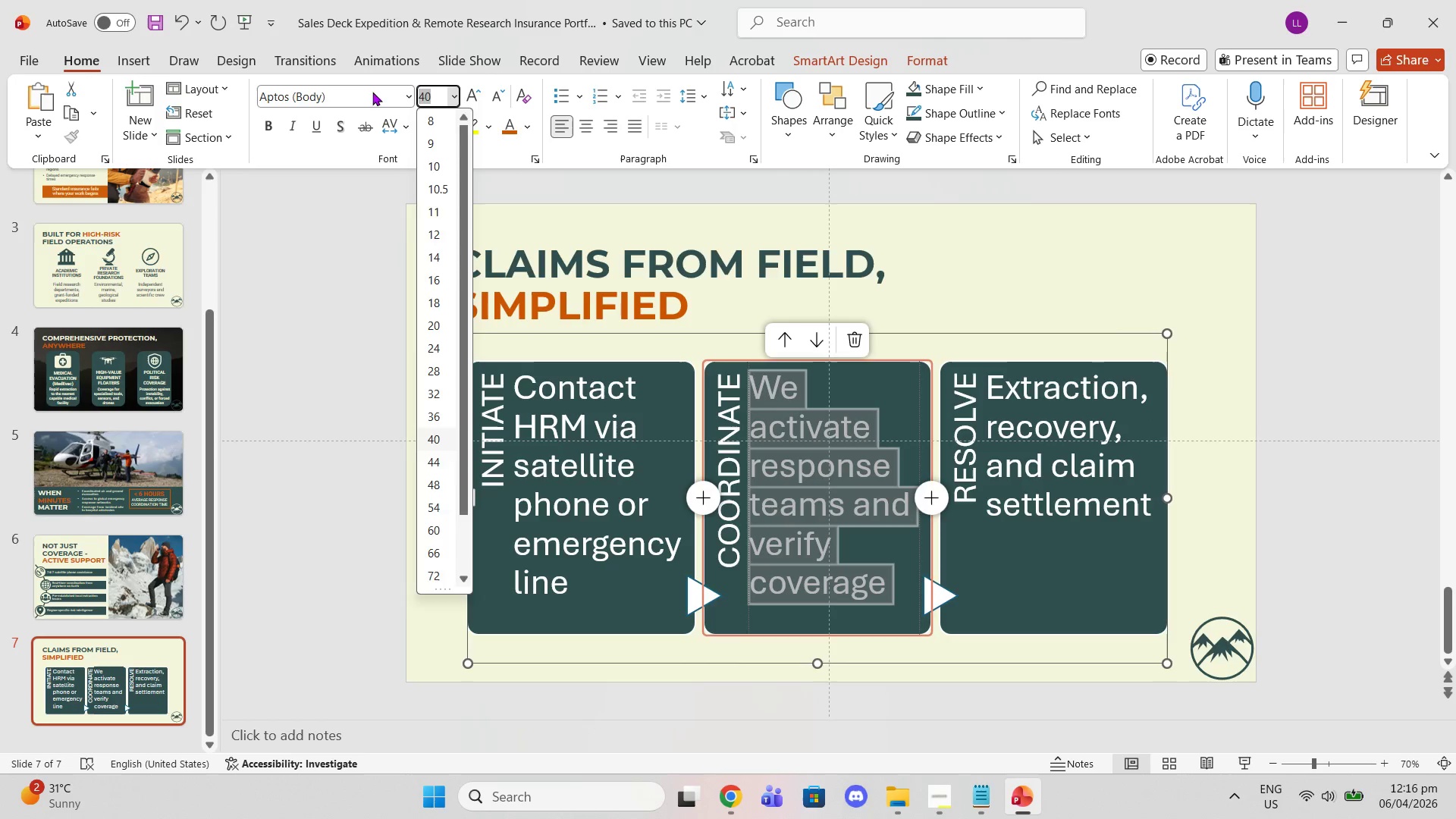 
left_click([362, 92])
 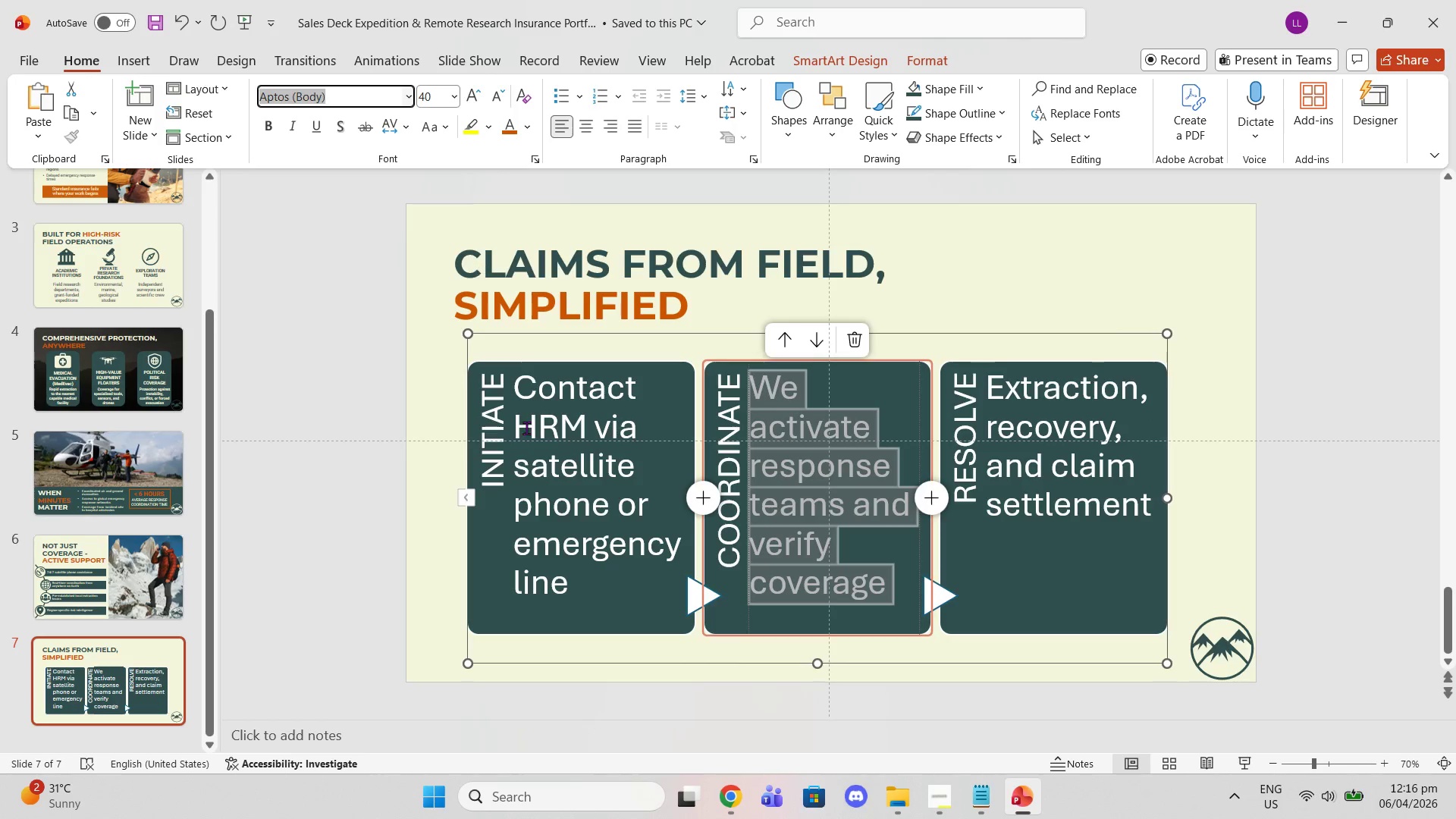 
left_click([532, 466])
 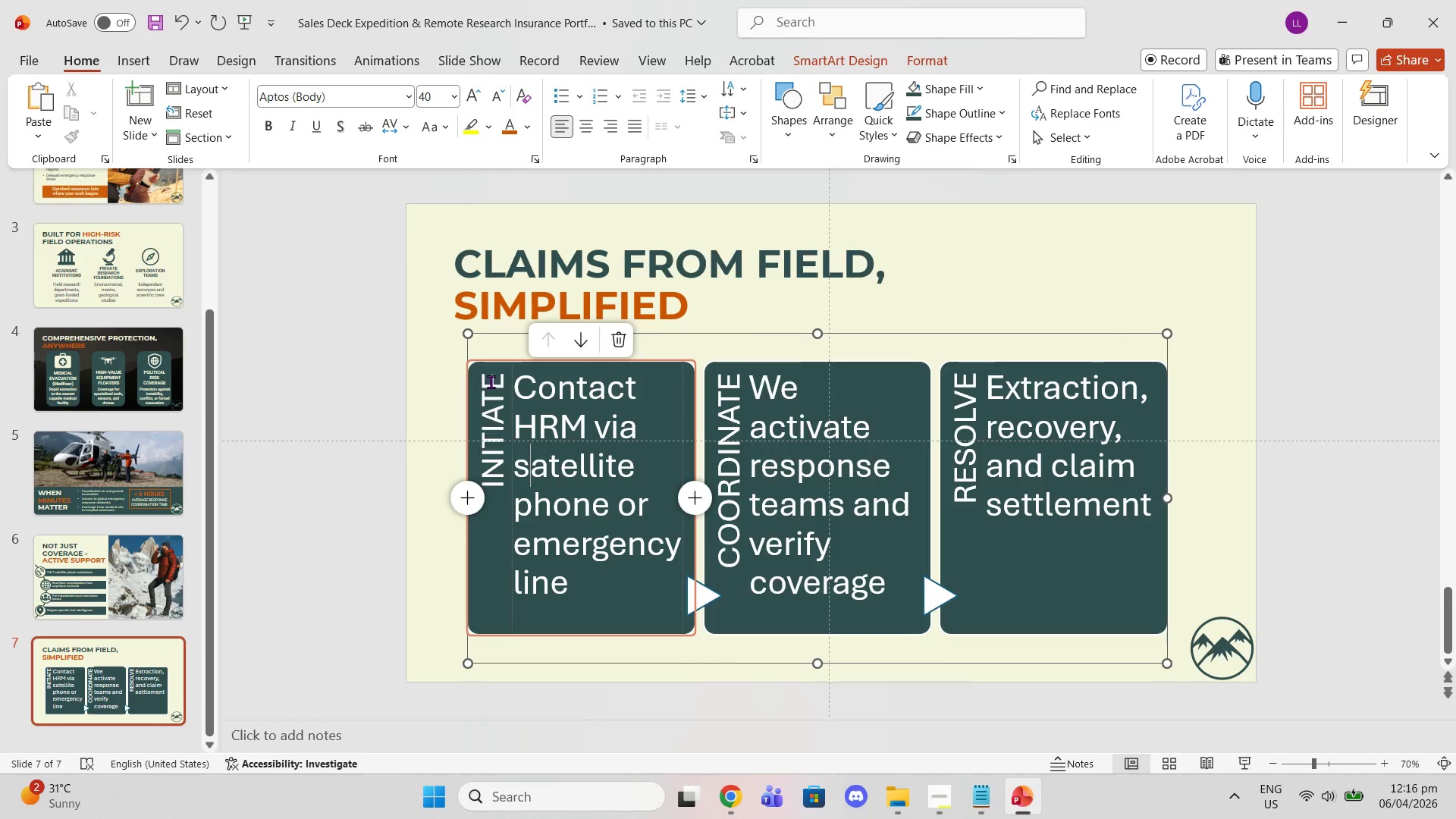 
left_click_drag(start_coordinate=[485, 381], to_coordinate=[625, 537])
 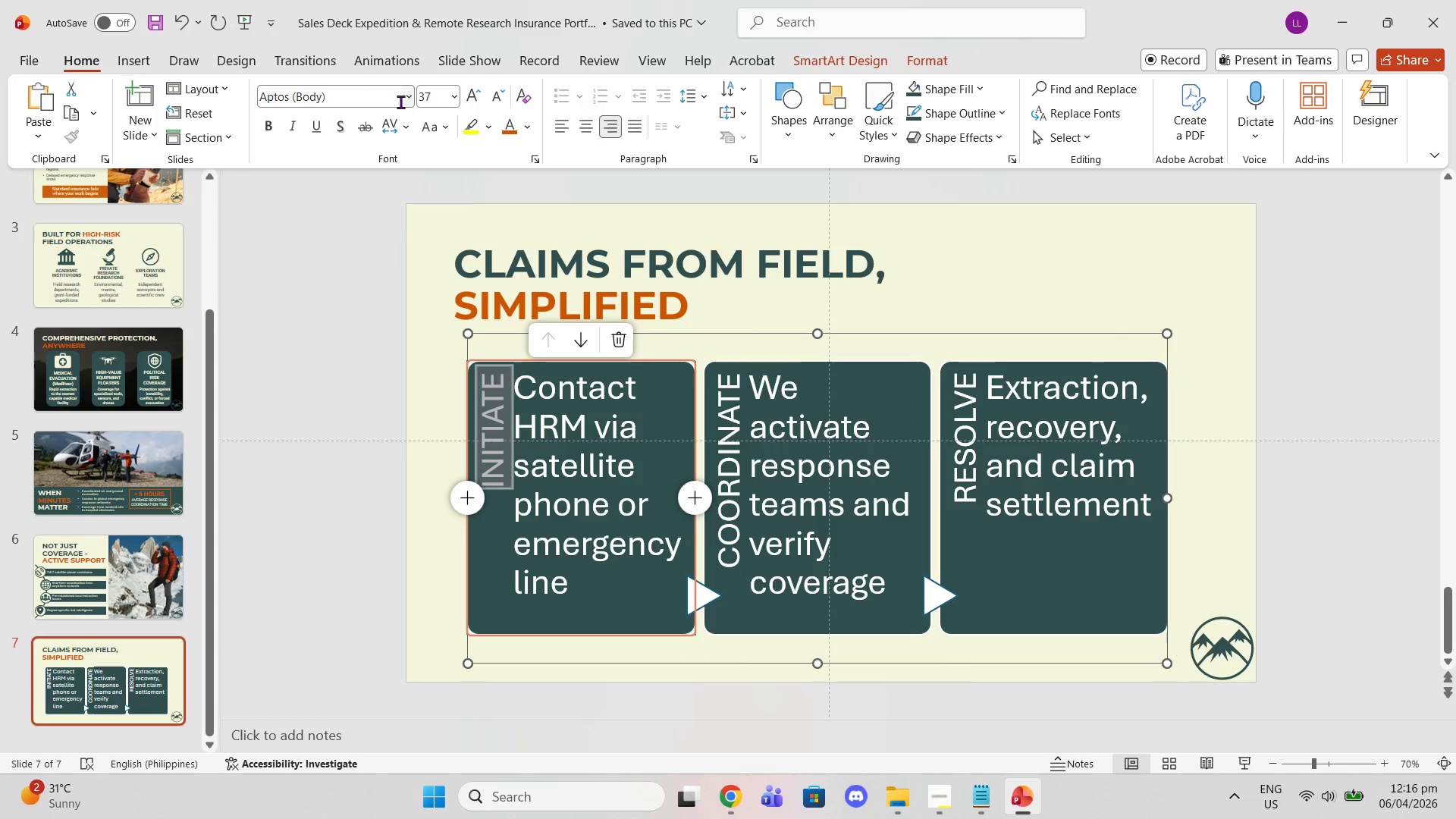 
left_click([400, 100])
 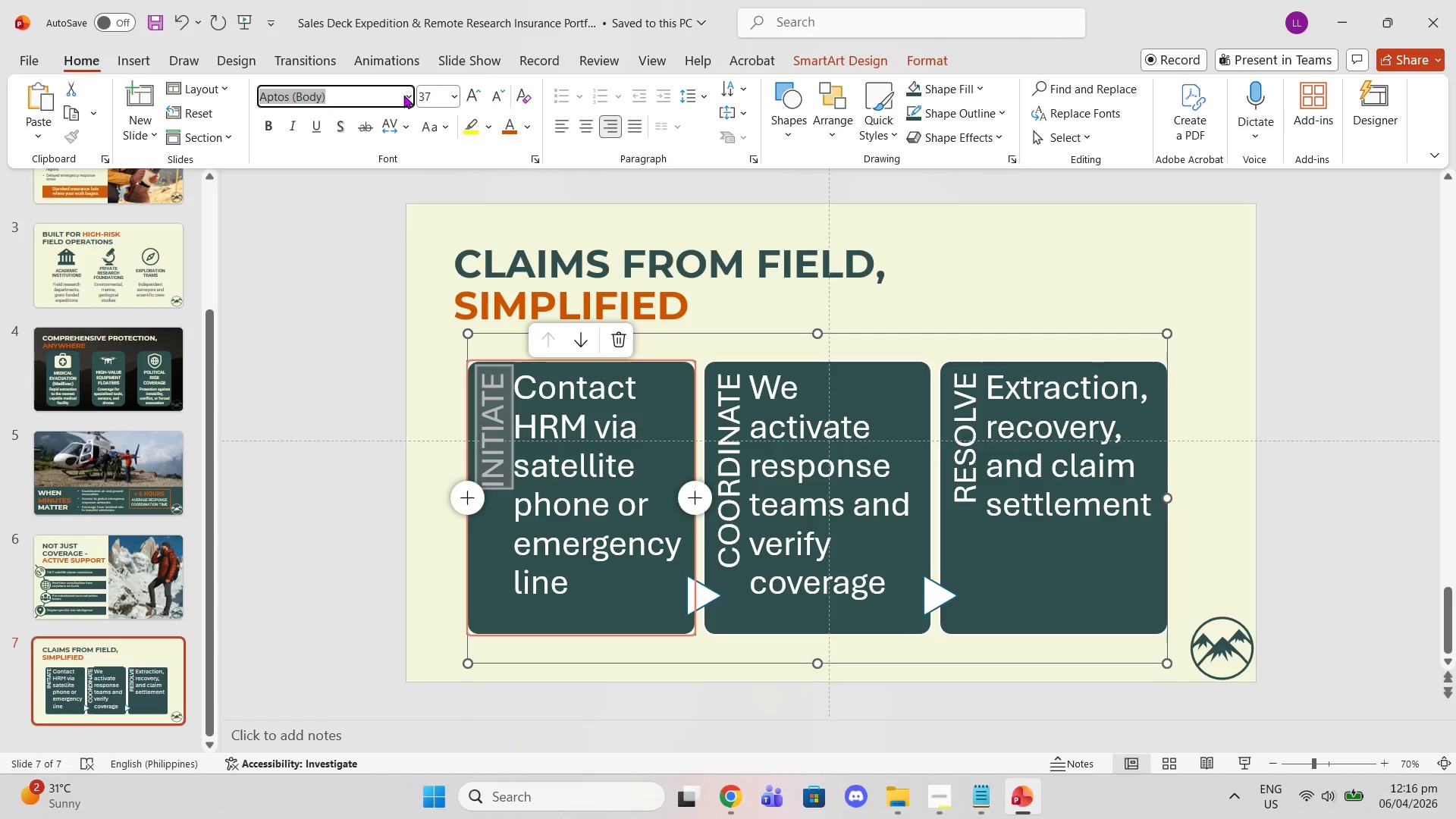 
left_click([403, 95])
 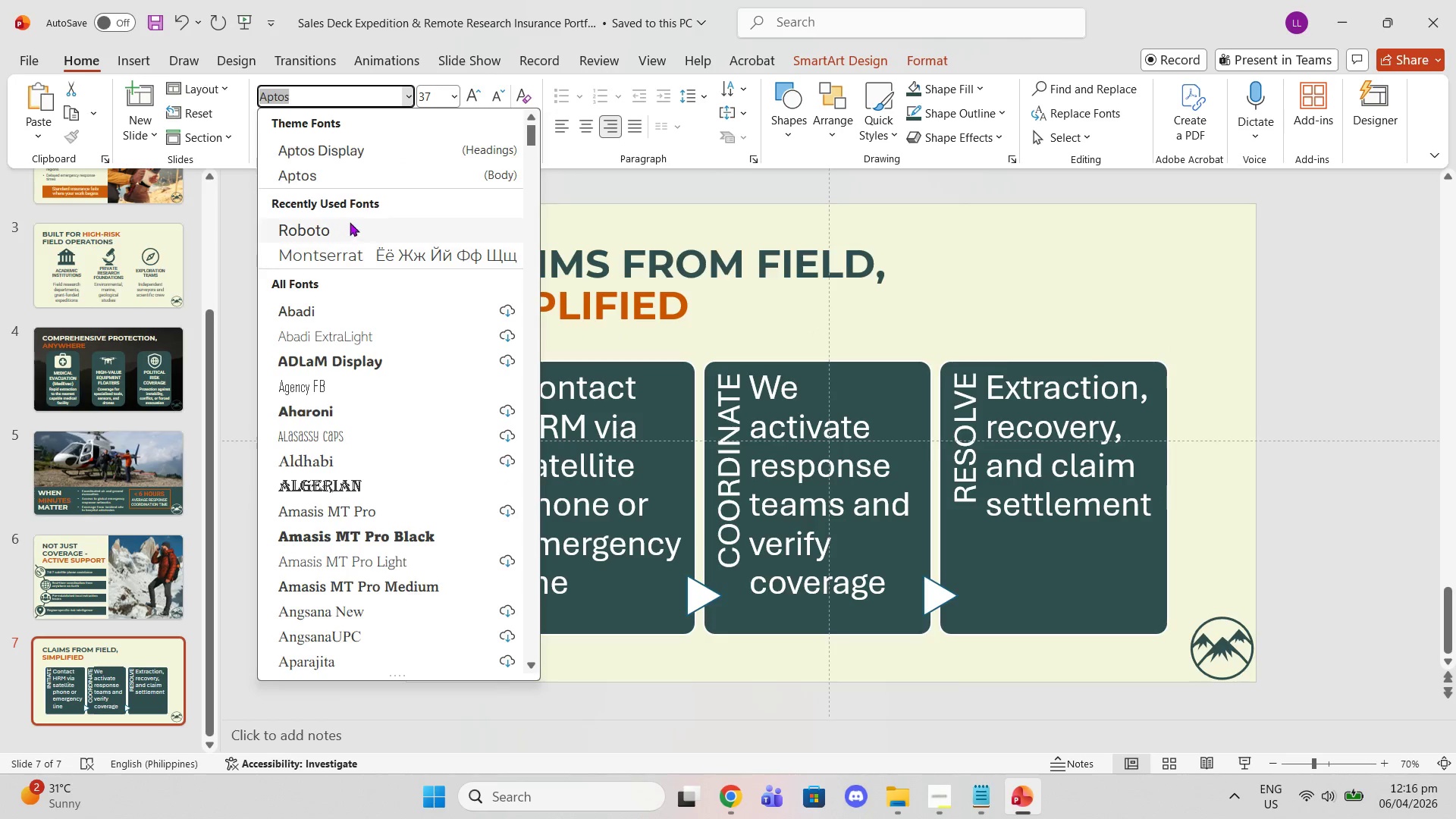 
left_click([349, 257])
 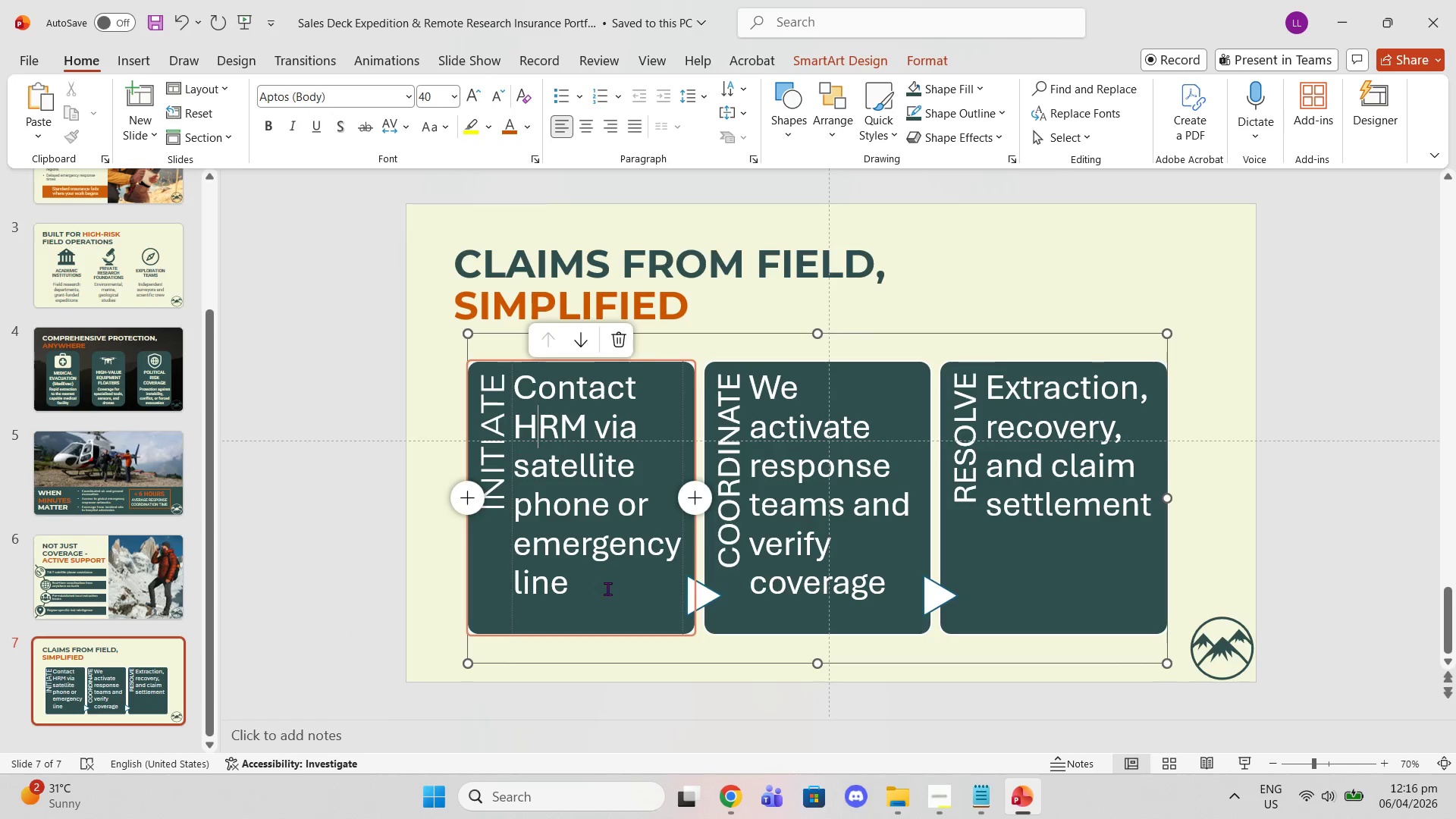 
left_click_drag(start_coordinate=[605, 594], to_coordinate=[504, 406])
 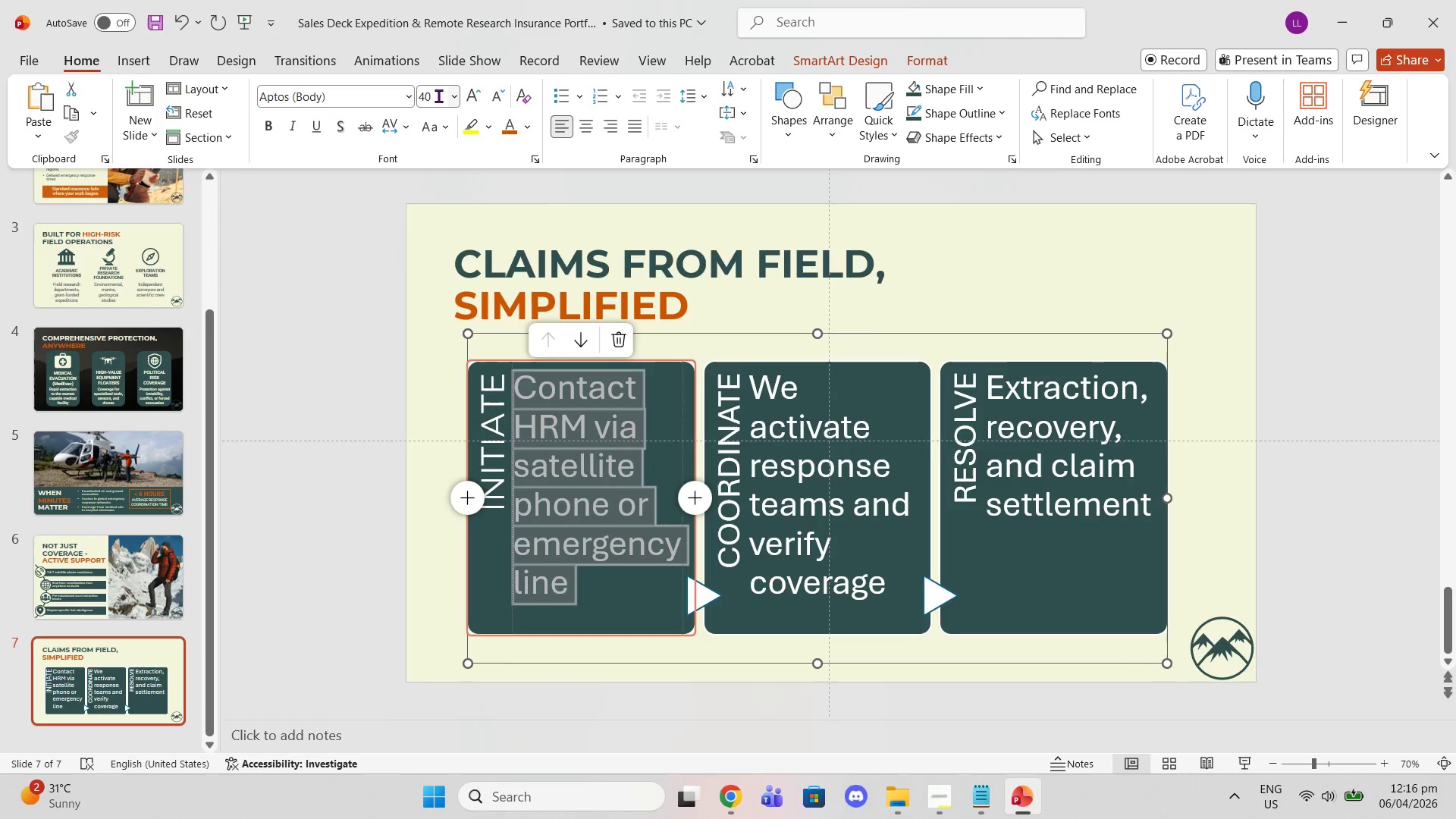 
left_click([398, 96])
 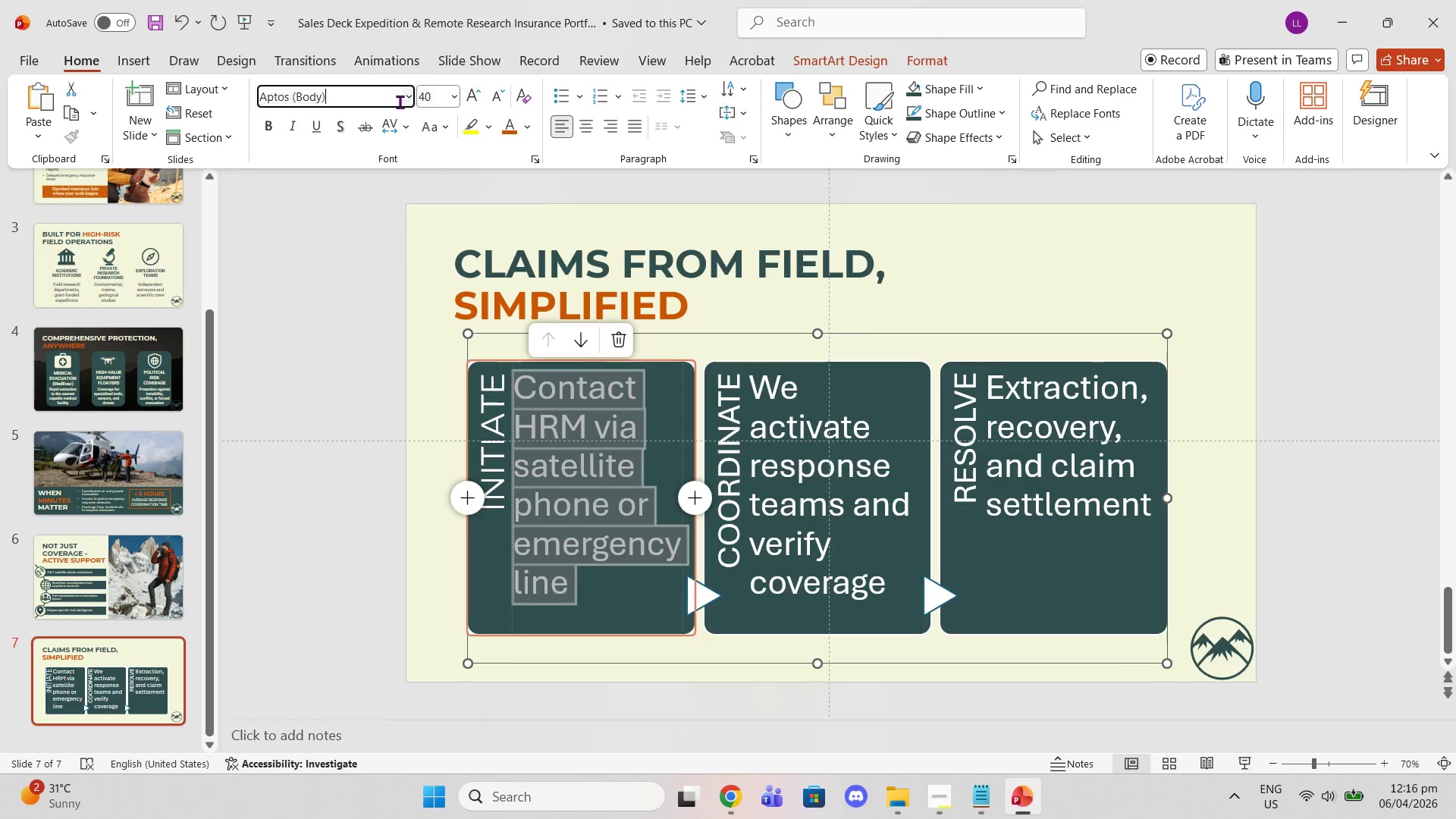 
left_click([400, 102])
 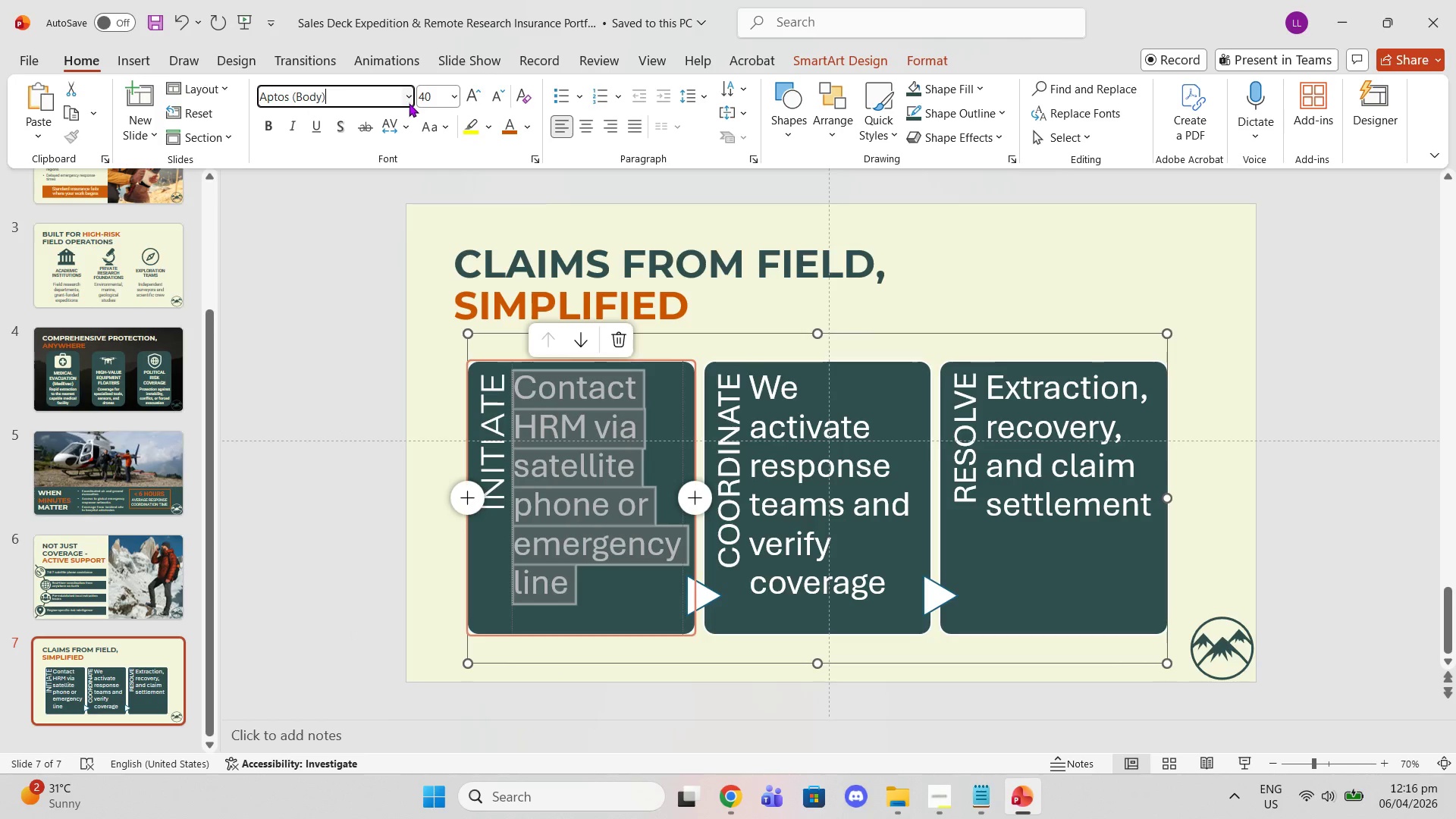 
left_click([409, 103])
 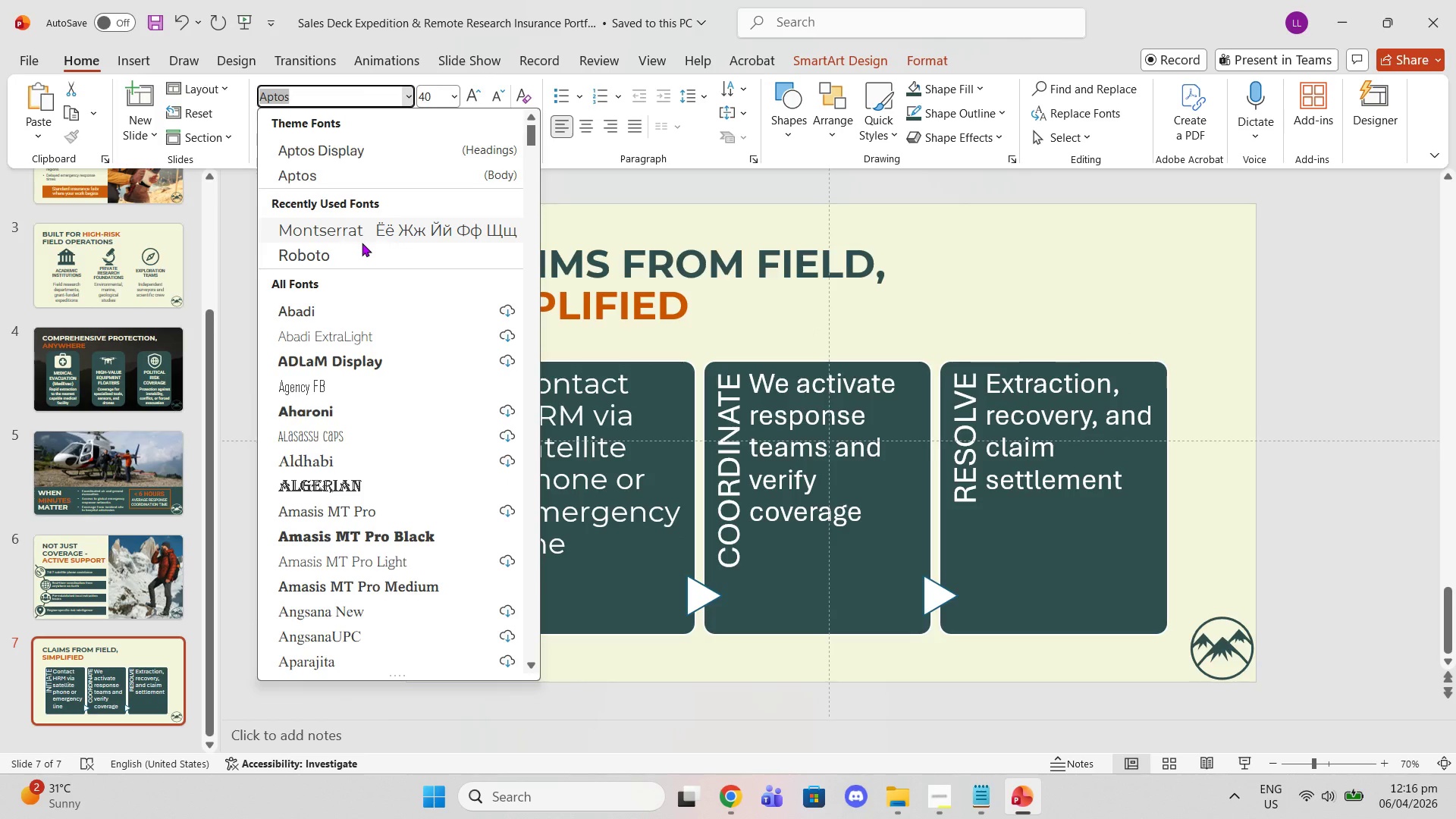 
left_click([362, 246])
 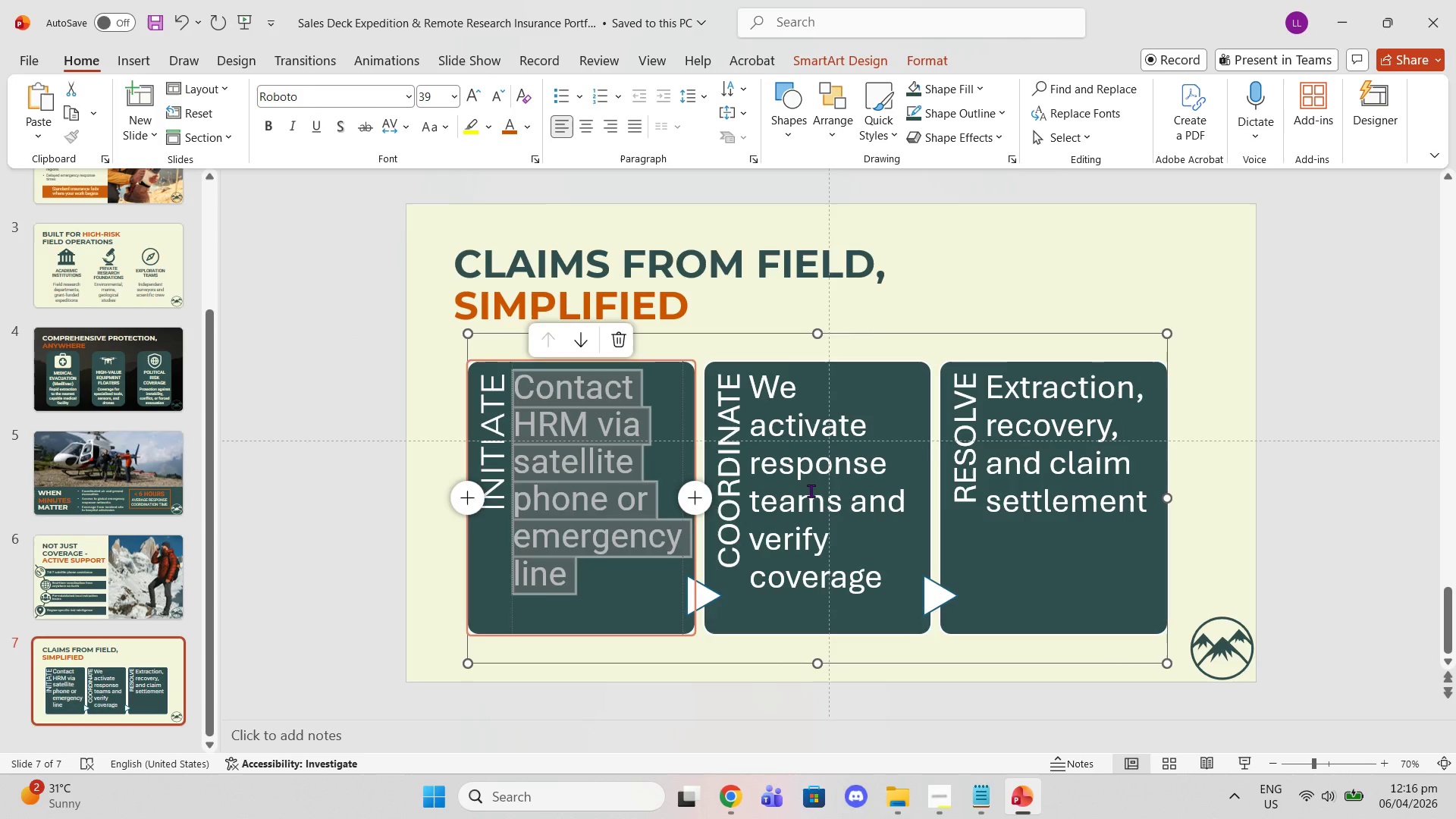 
left_click([831, 500])
 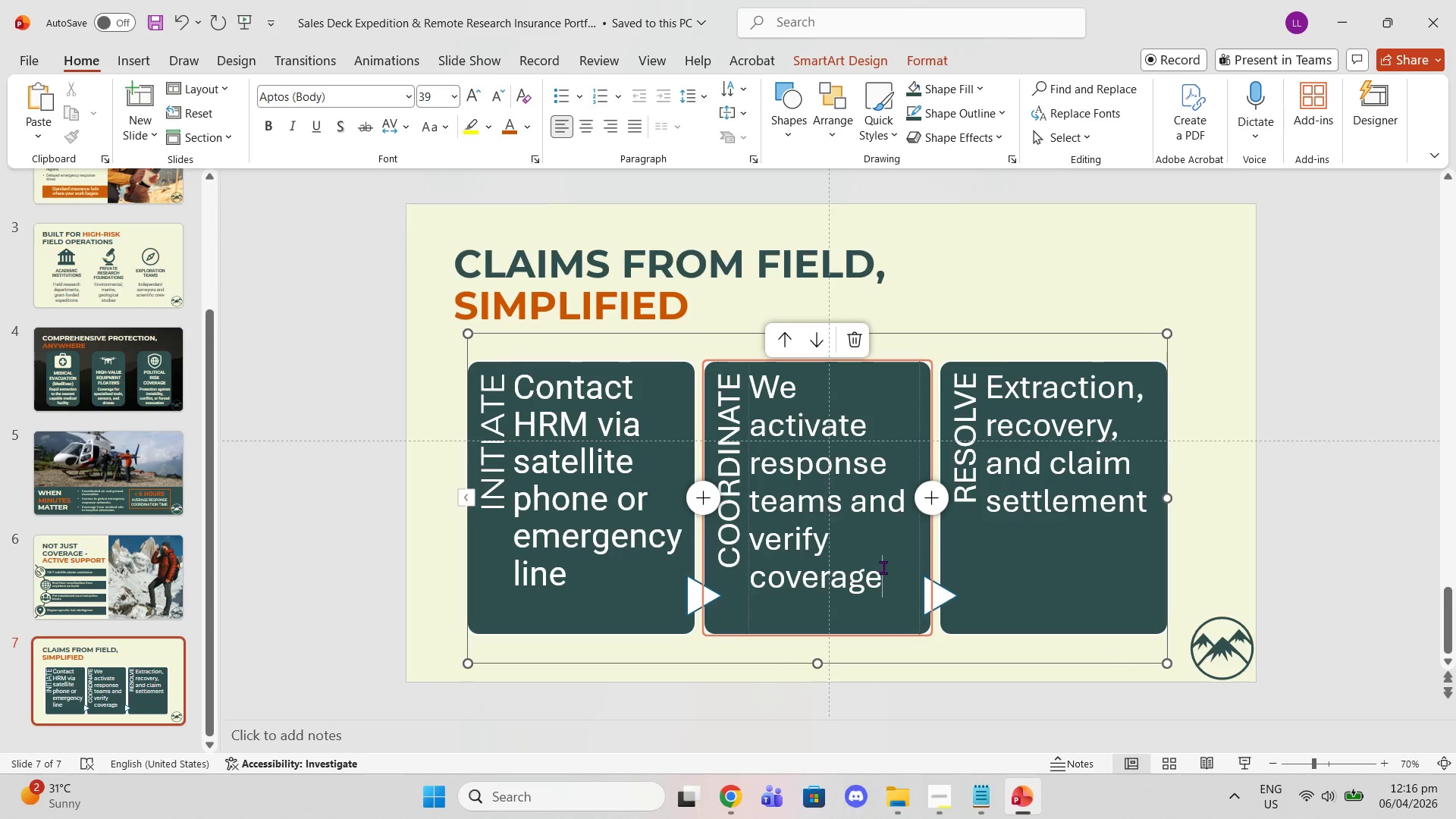 
left_click_drag(start_coordinate=[883, 567], to_coordinate=[752, 398])
 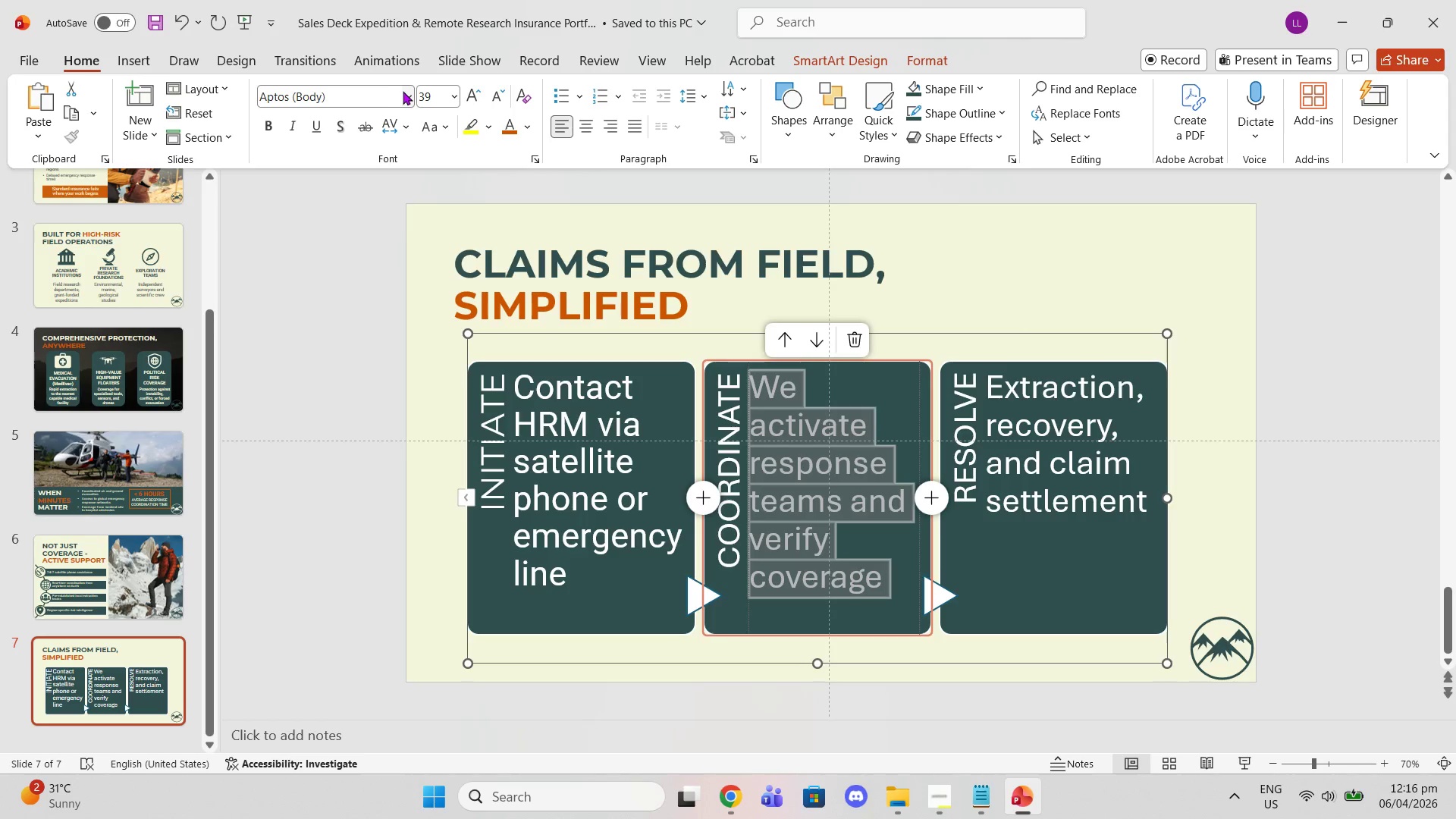 
left_click([406, 93])
 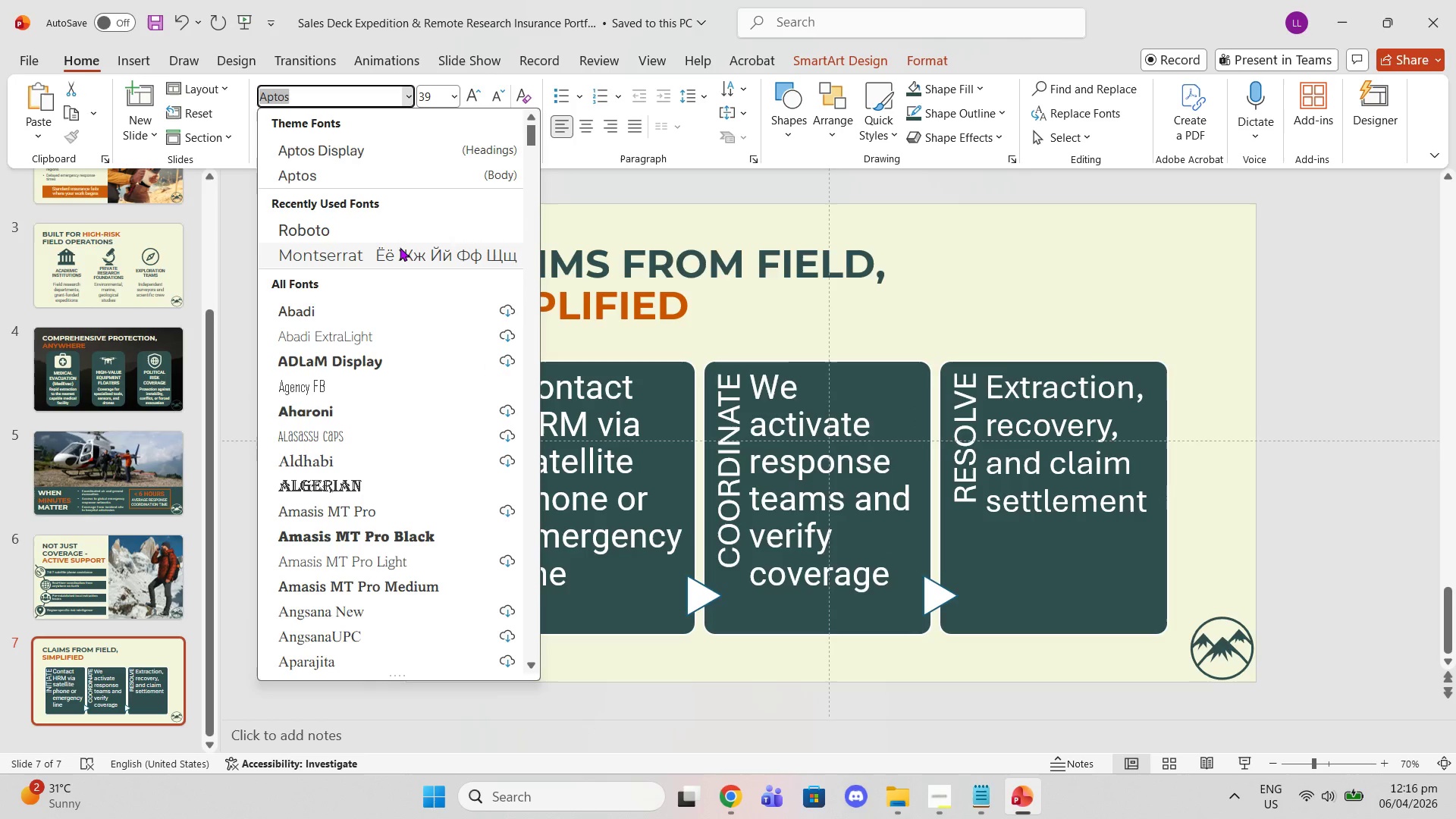 
left_click([406, 249])
 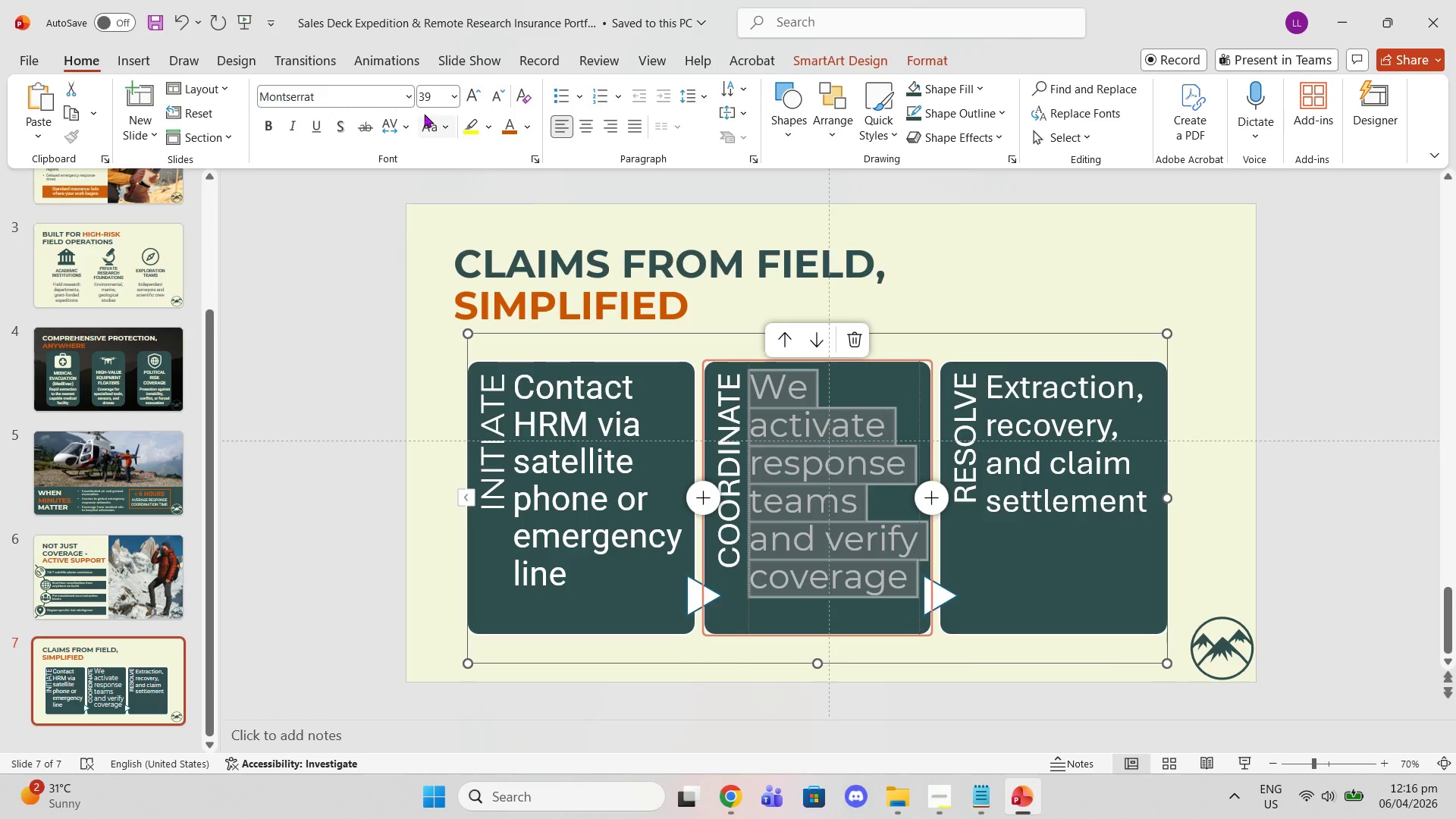 
left_click([412, 97])
 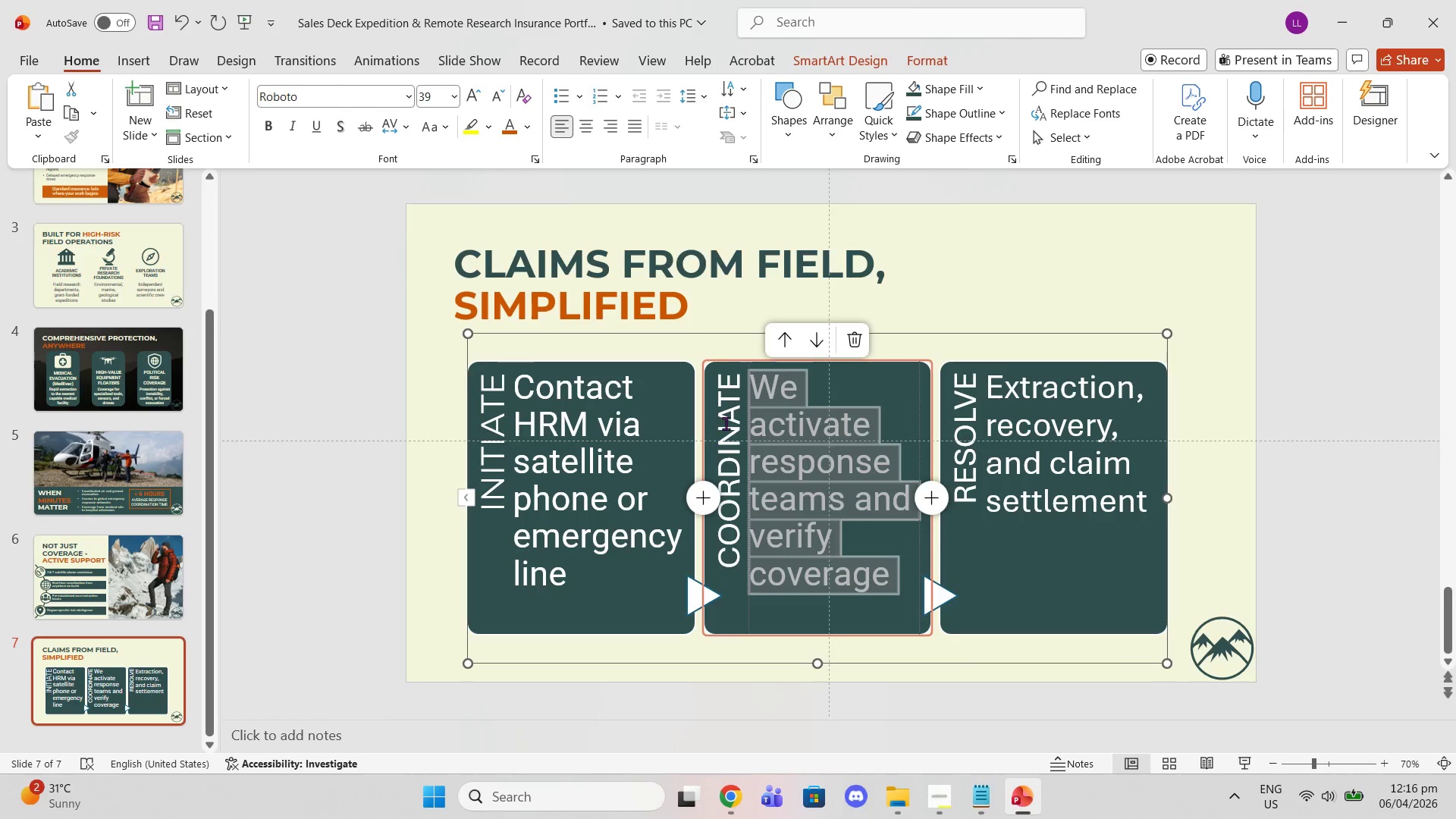 
double_click([721, 390])
 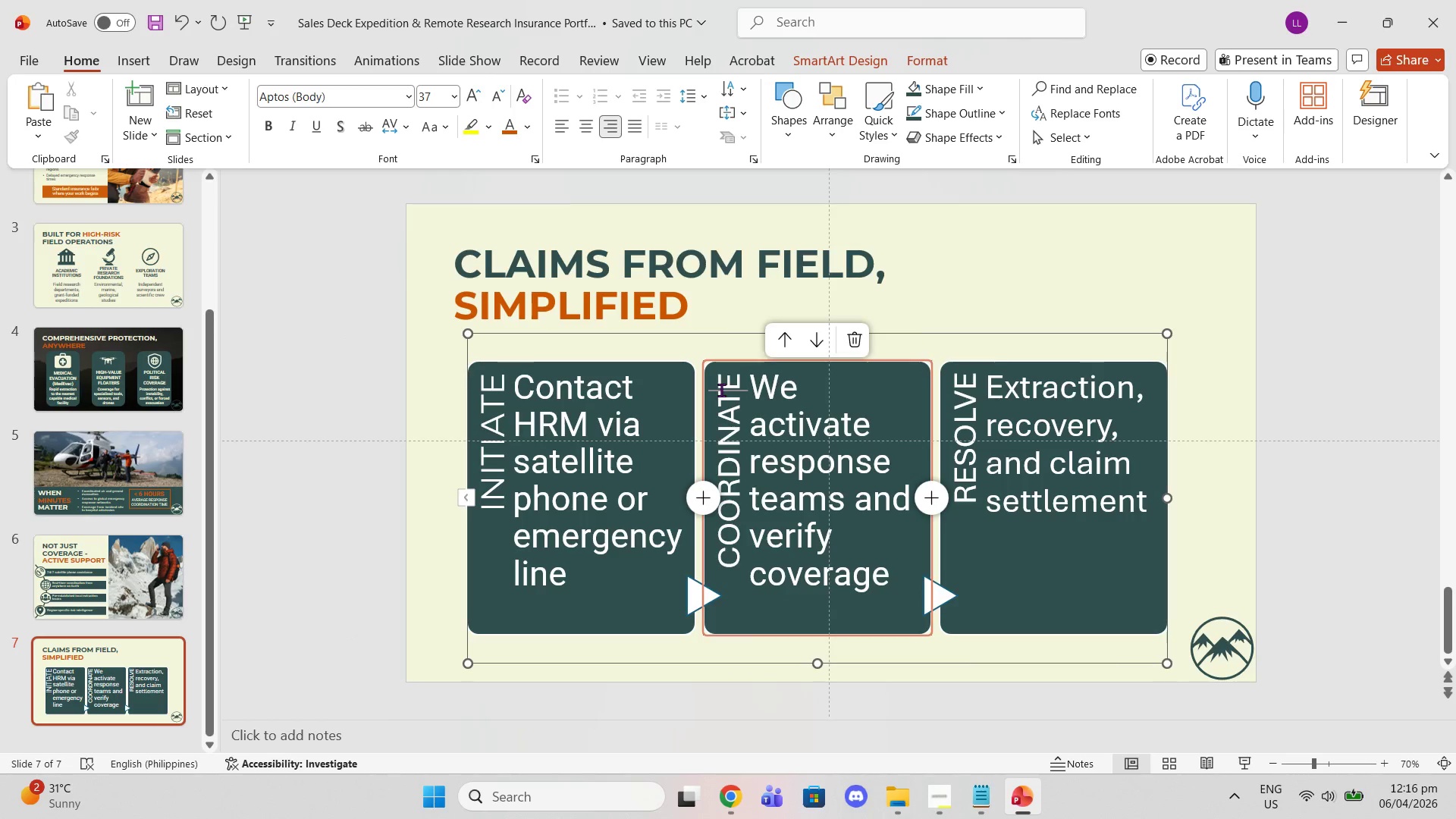 
triple_click([721, 390])
 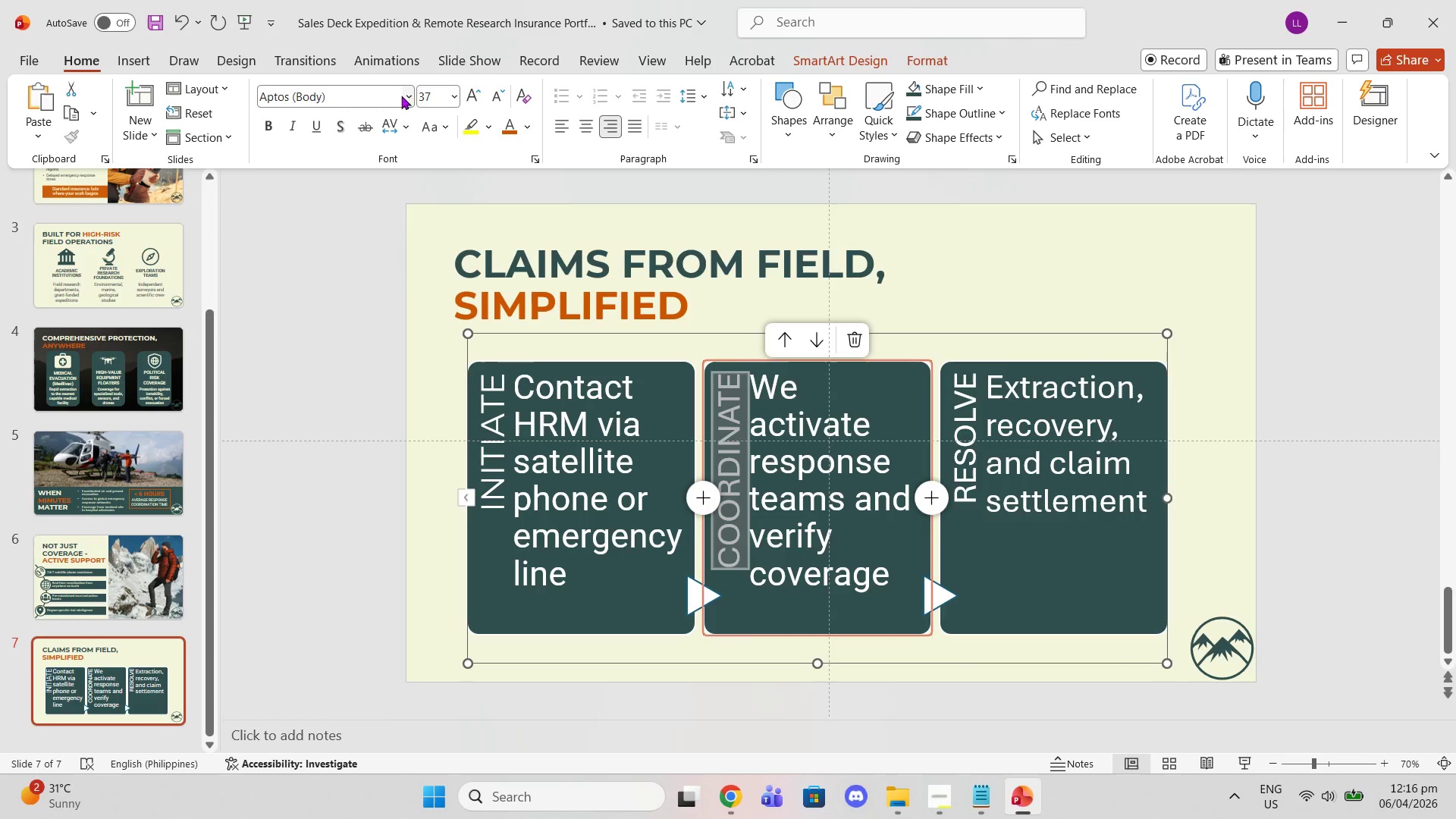 
left_click([410, 100])
 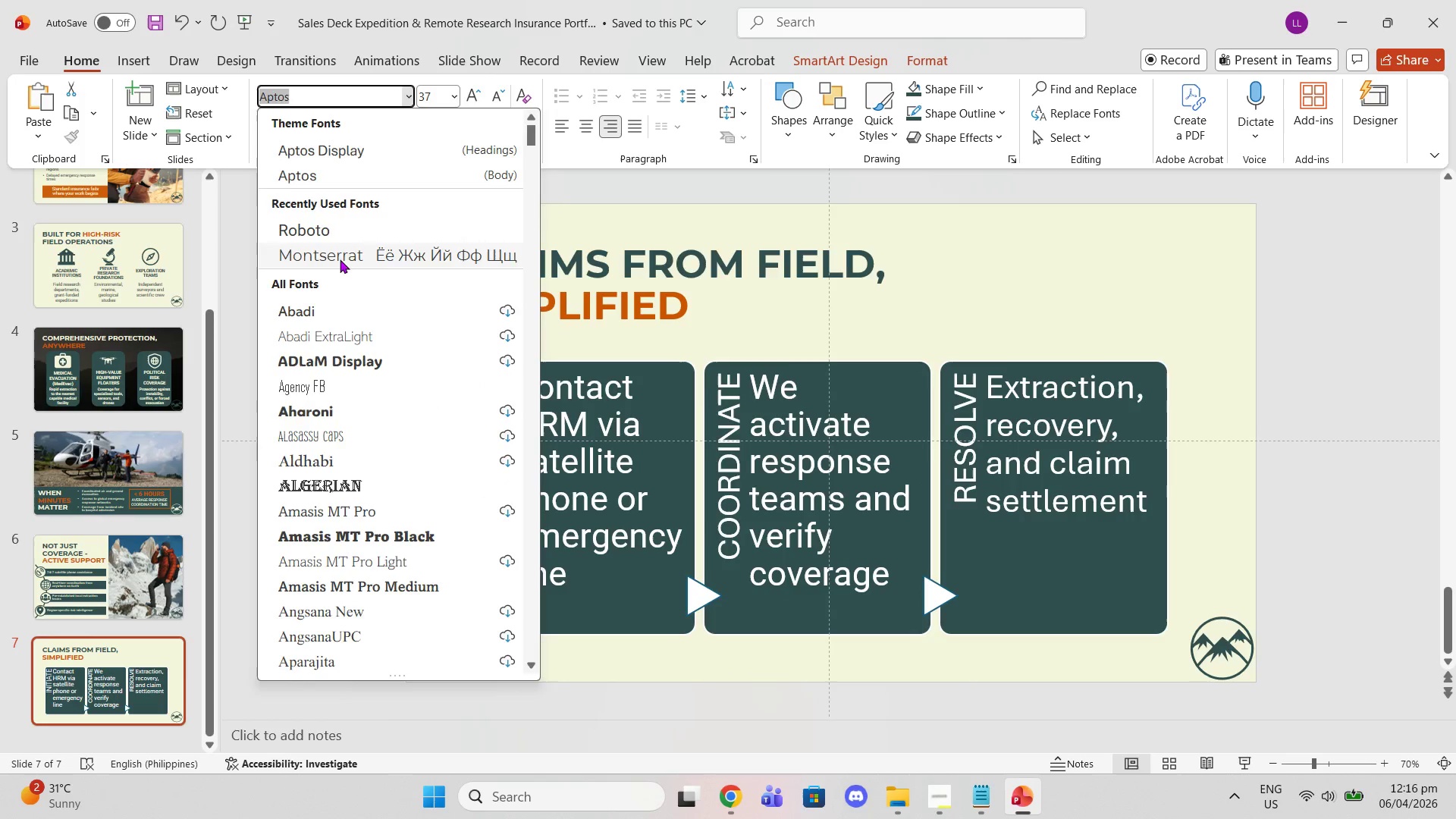 
left_click([334, 248])
 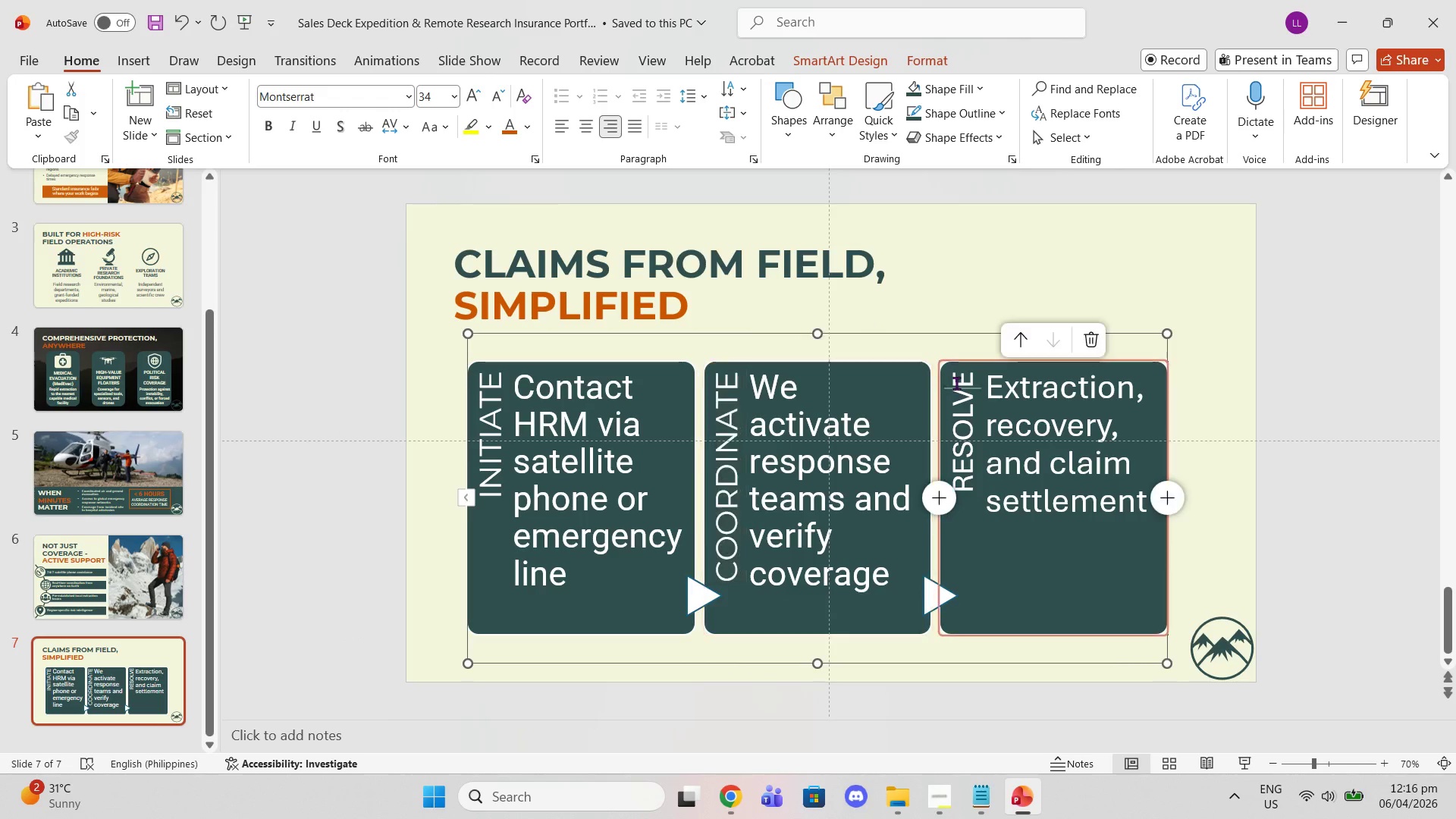 
double_click([956, 383])
 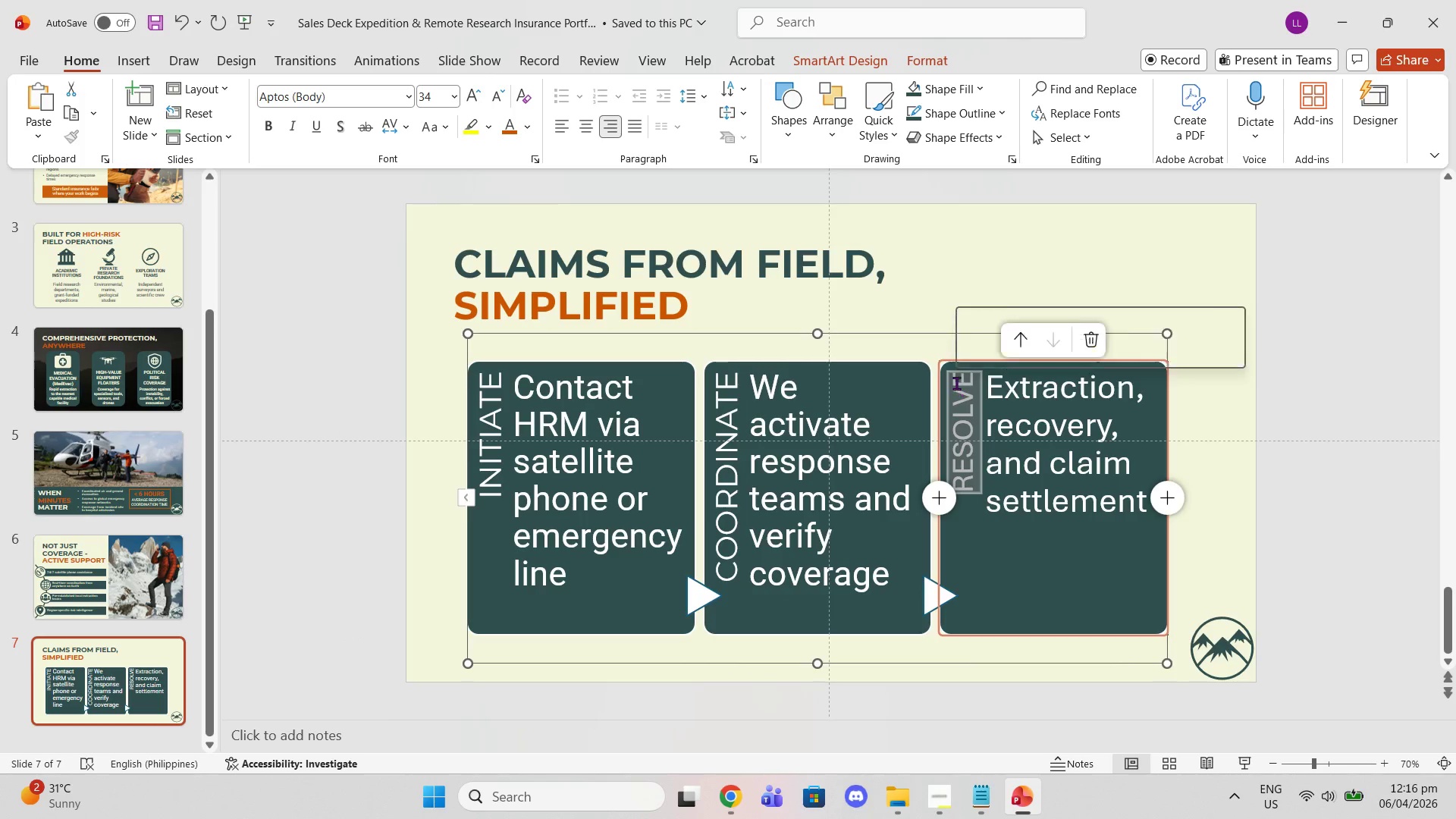 
triple_click([956, 383])
 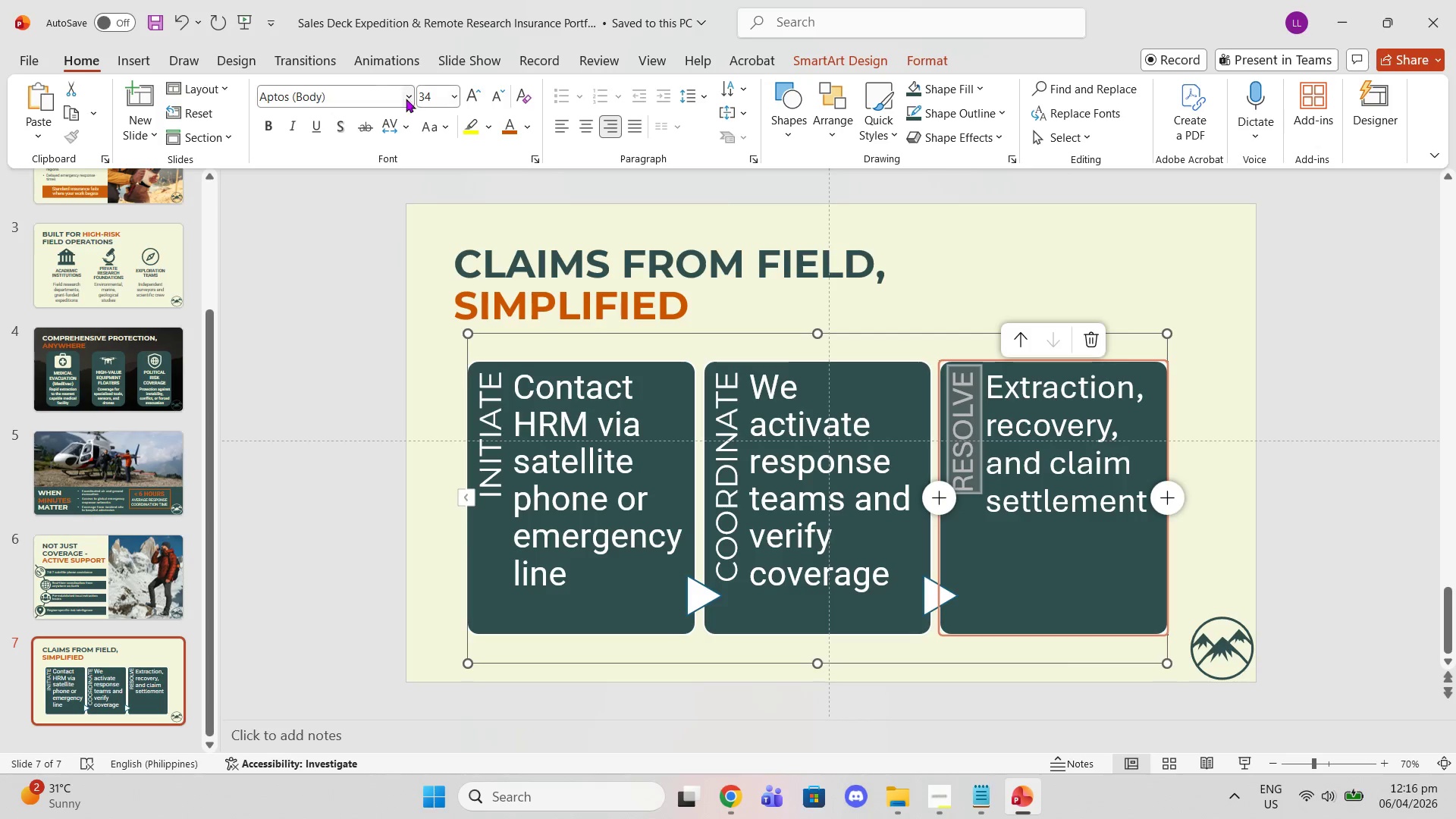 
left_click([403, 104])
 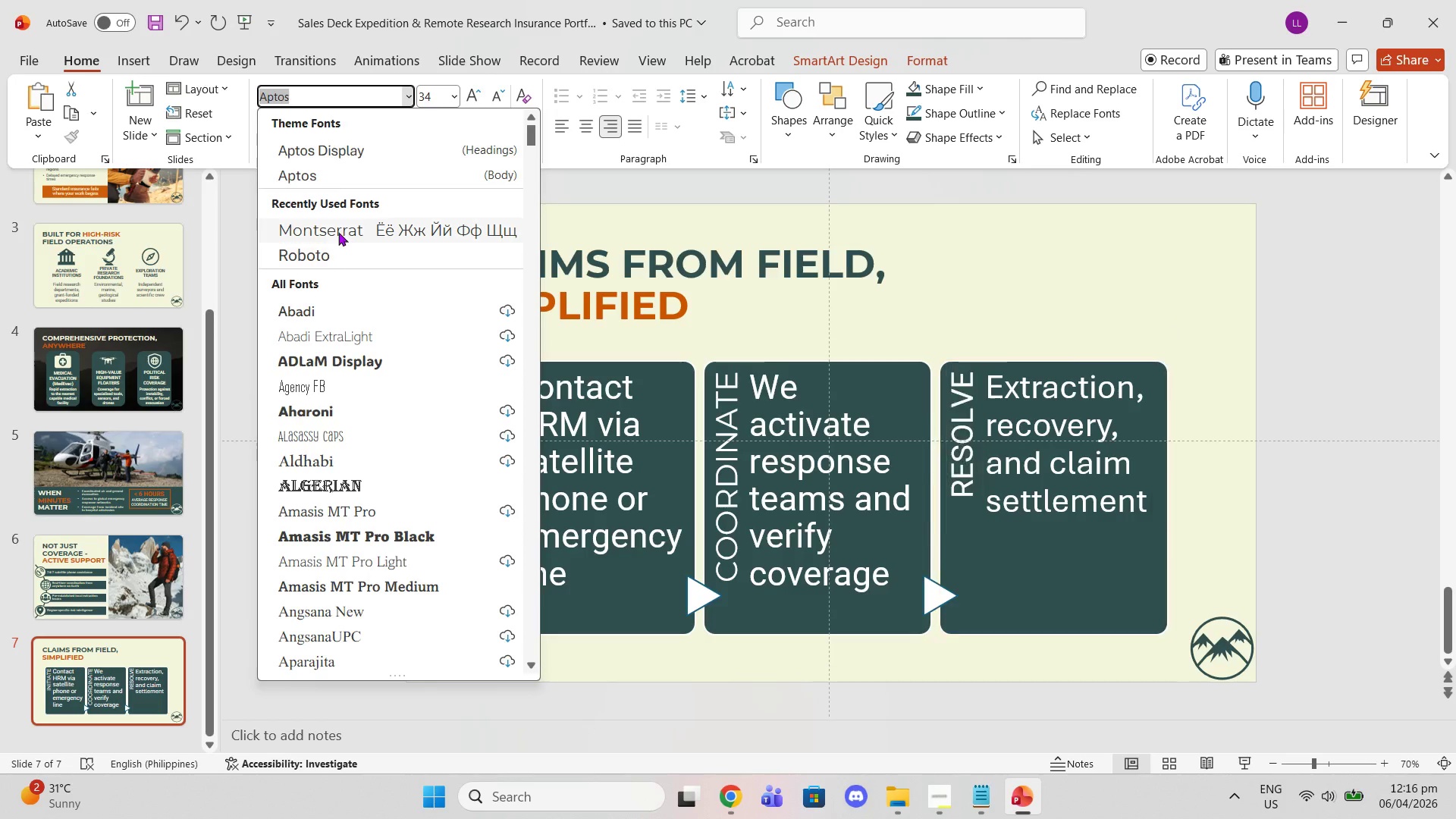 
left_click([337, 227])
 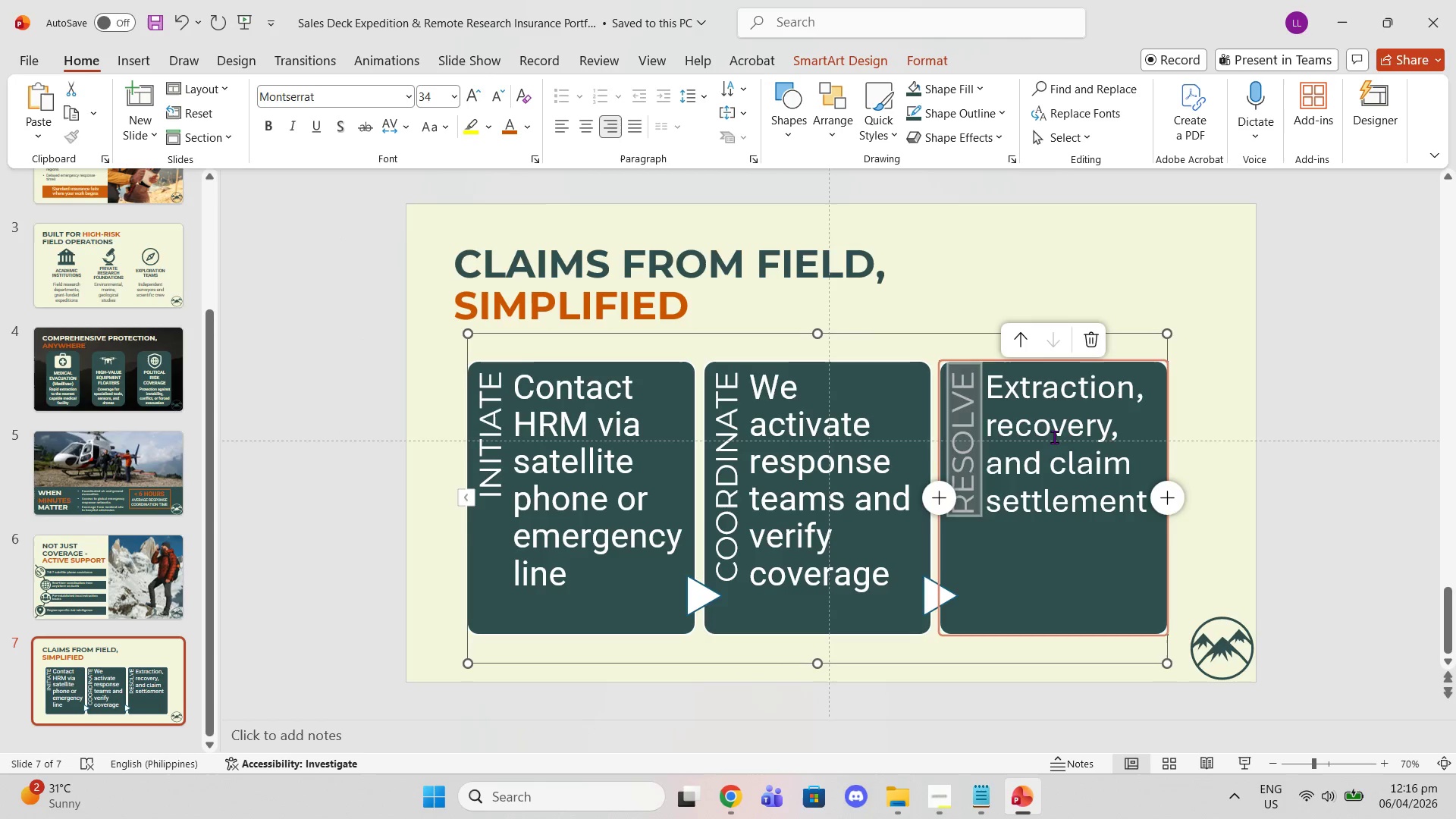 
double_click([1054, 437])
 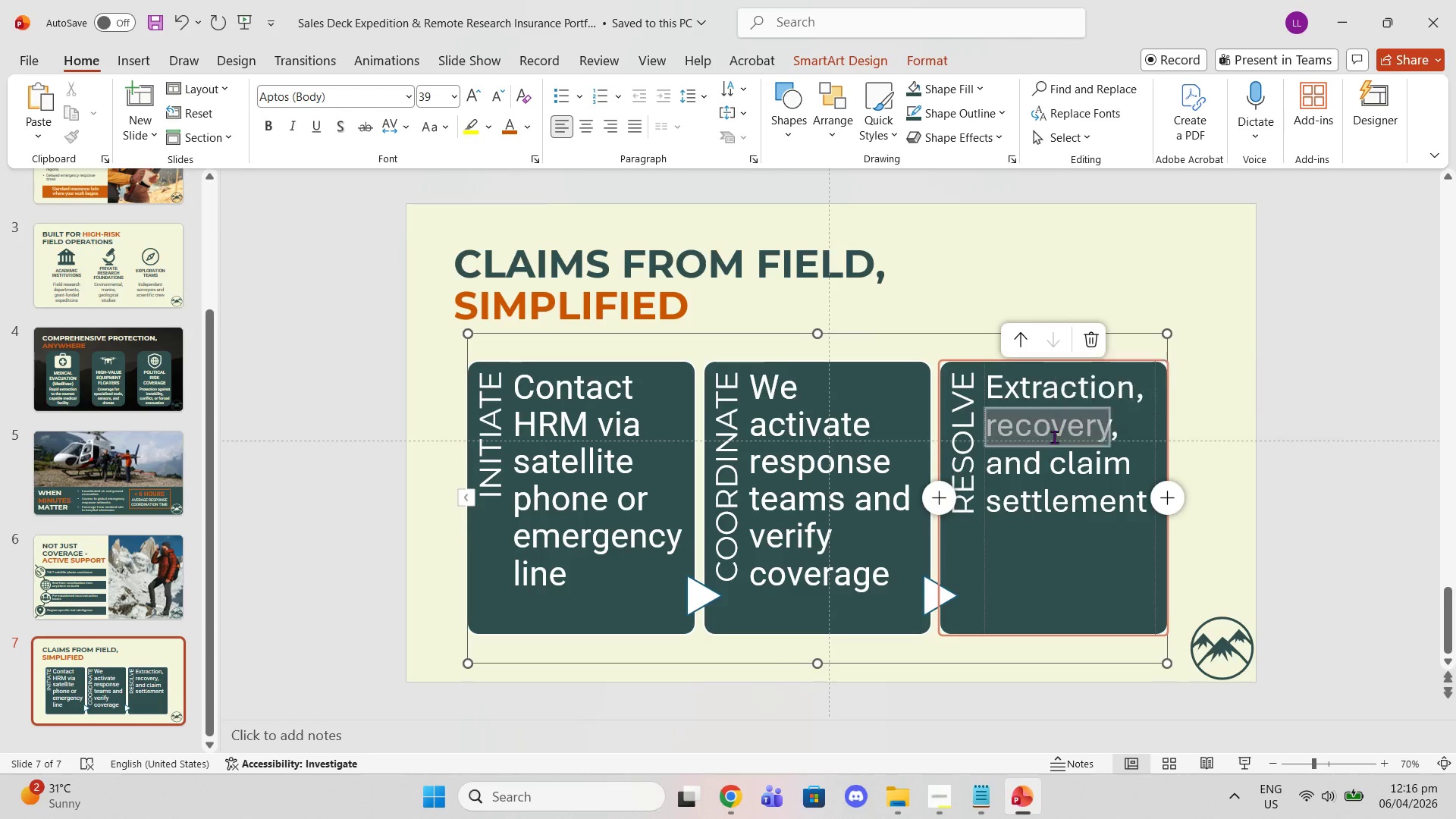 
triple_click([1054, 437])
 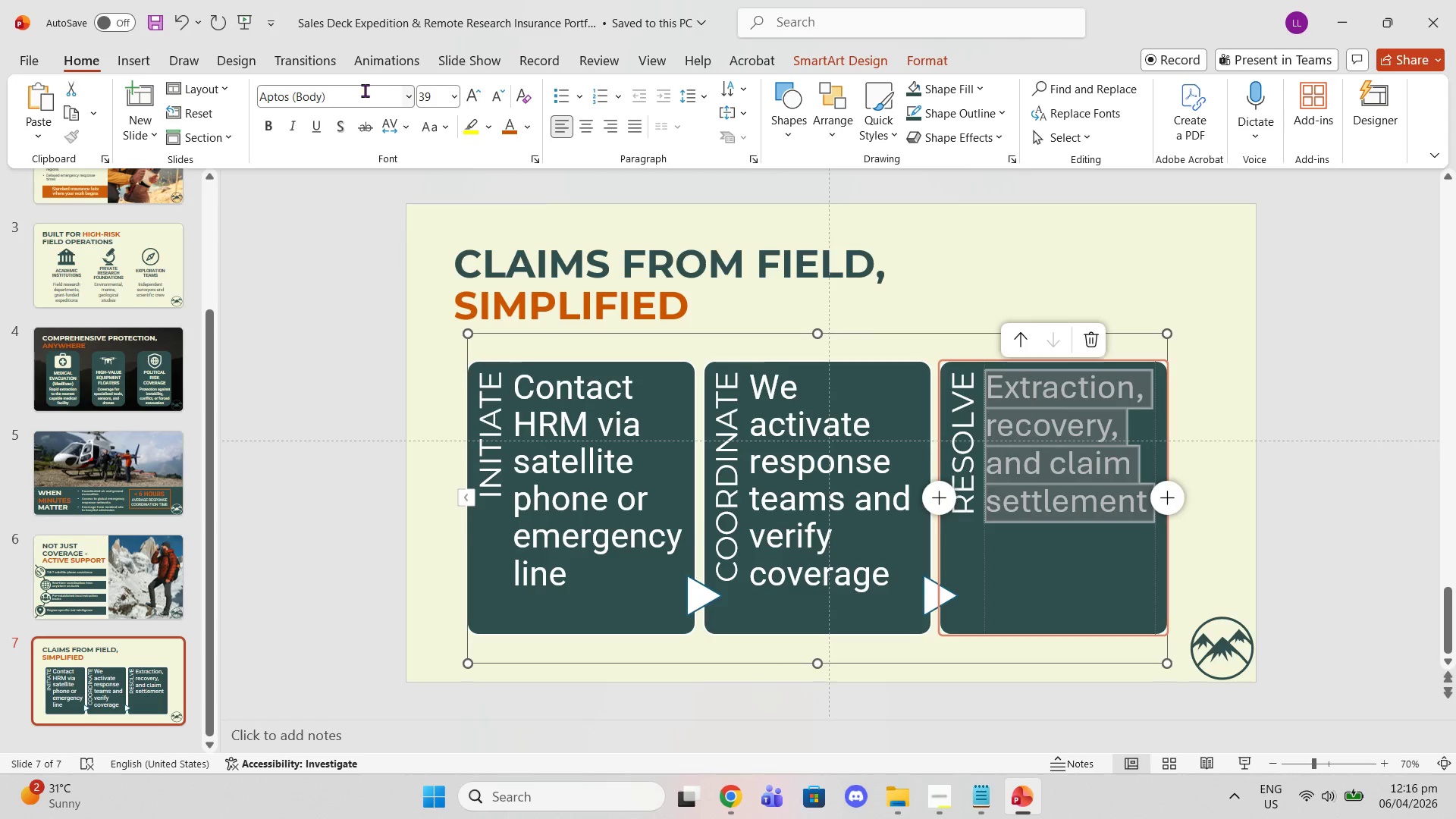 
left_click([404, 96])
 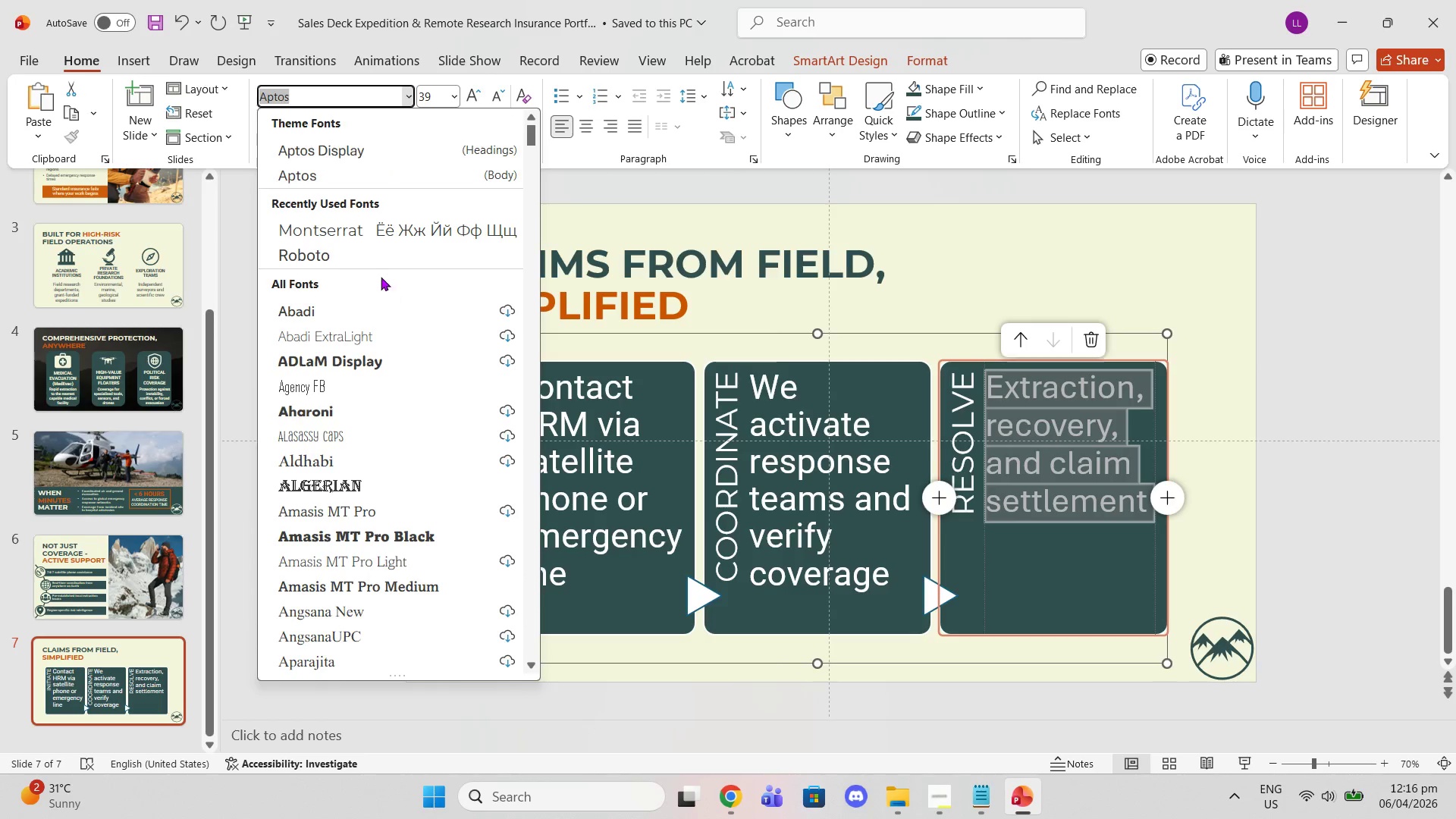 
left_click([372, 256])
 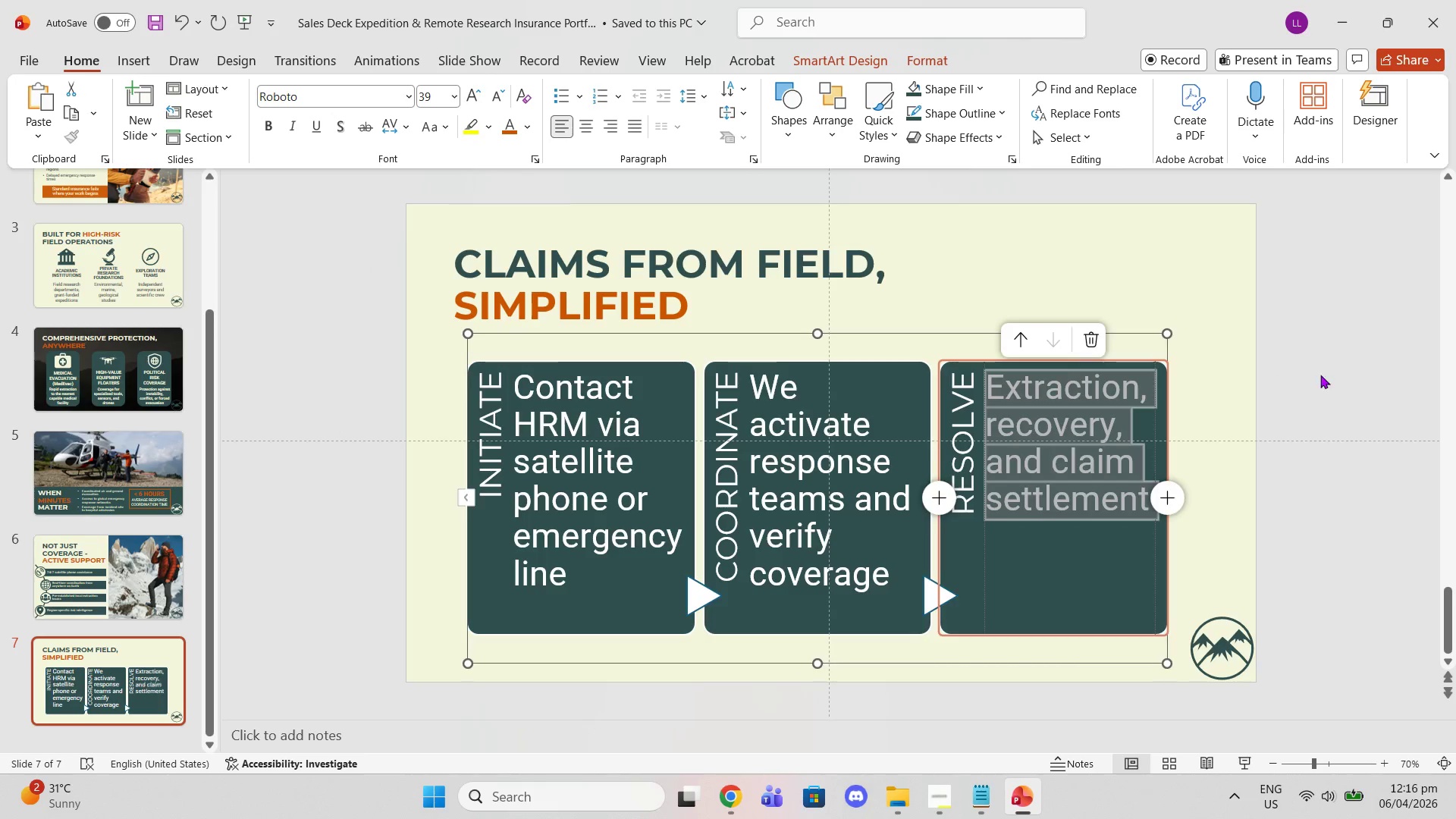 
left_click([1340, 372])
 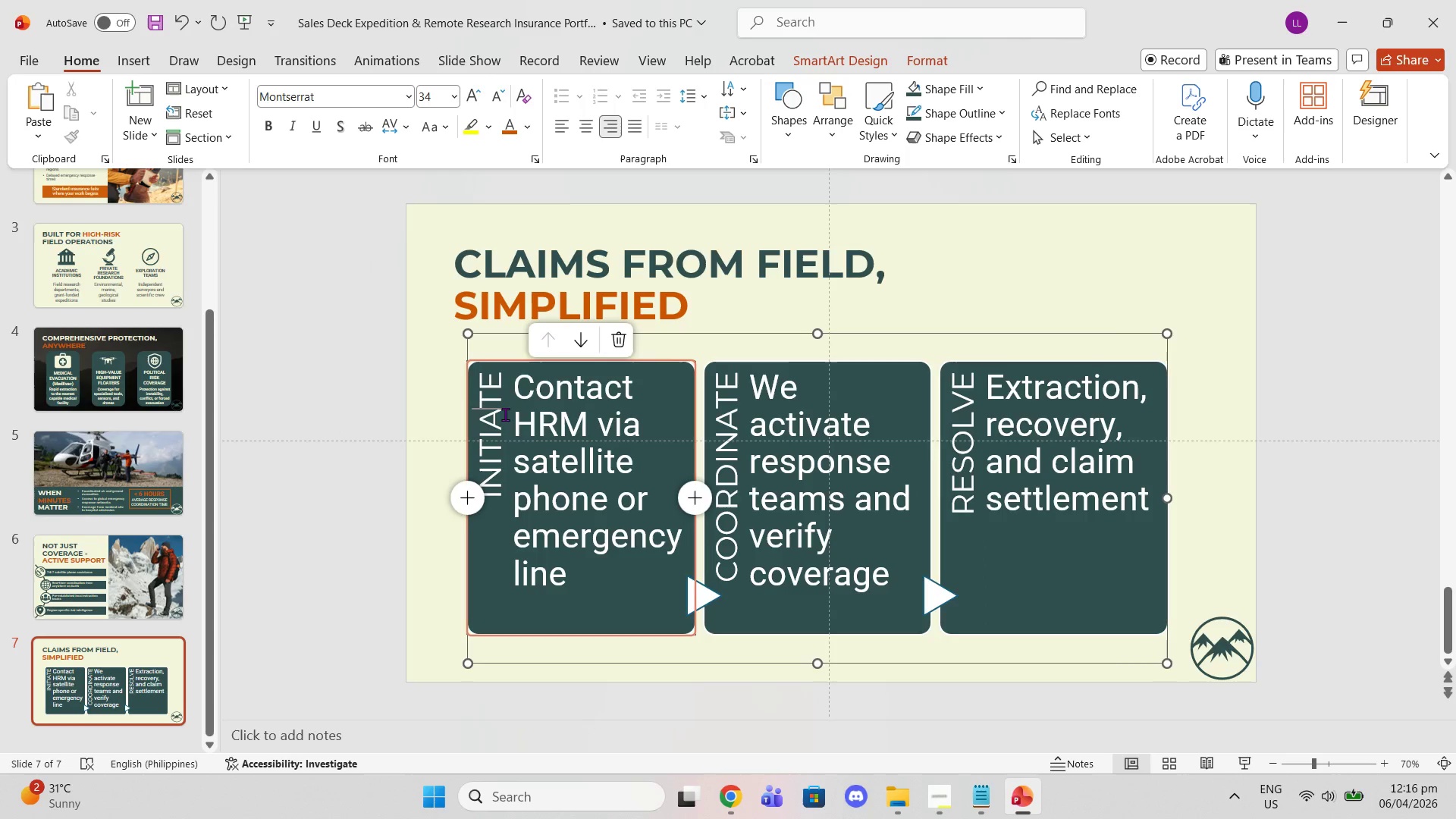 
double_click([497, 403])
 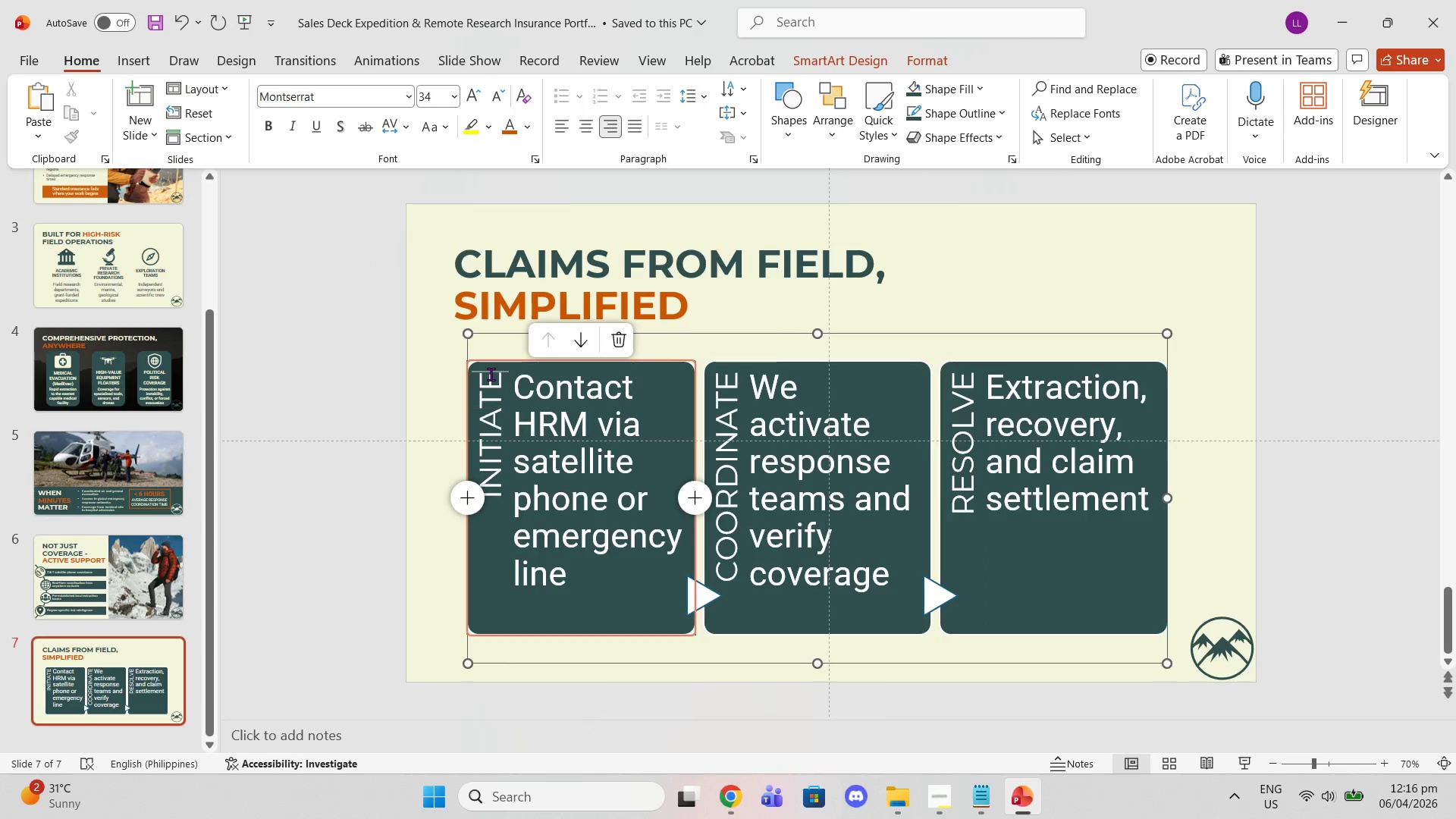 
left_click_drag(start_coordinate=[491, 374], to_coordinate=[489, 475])
 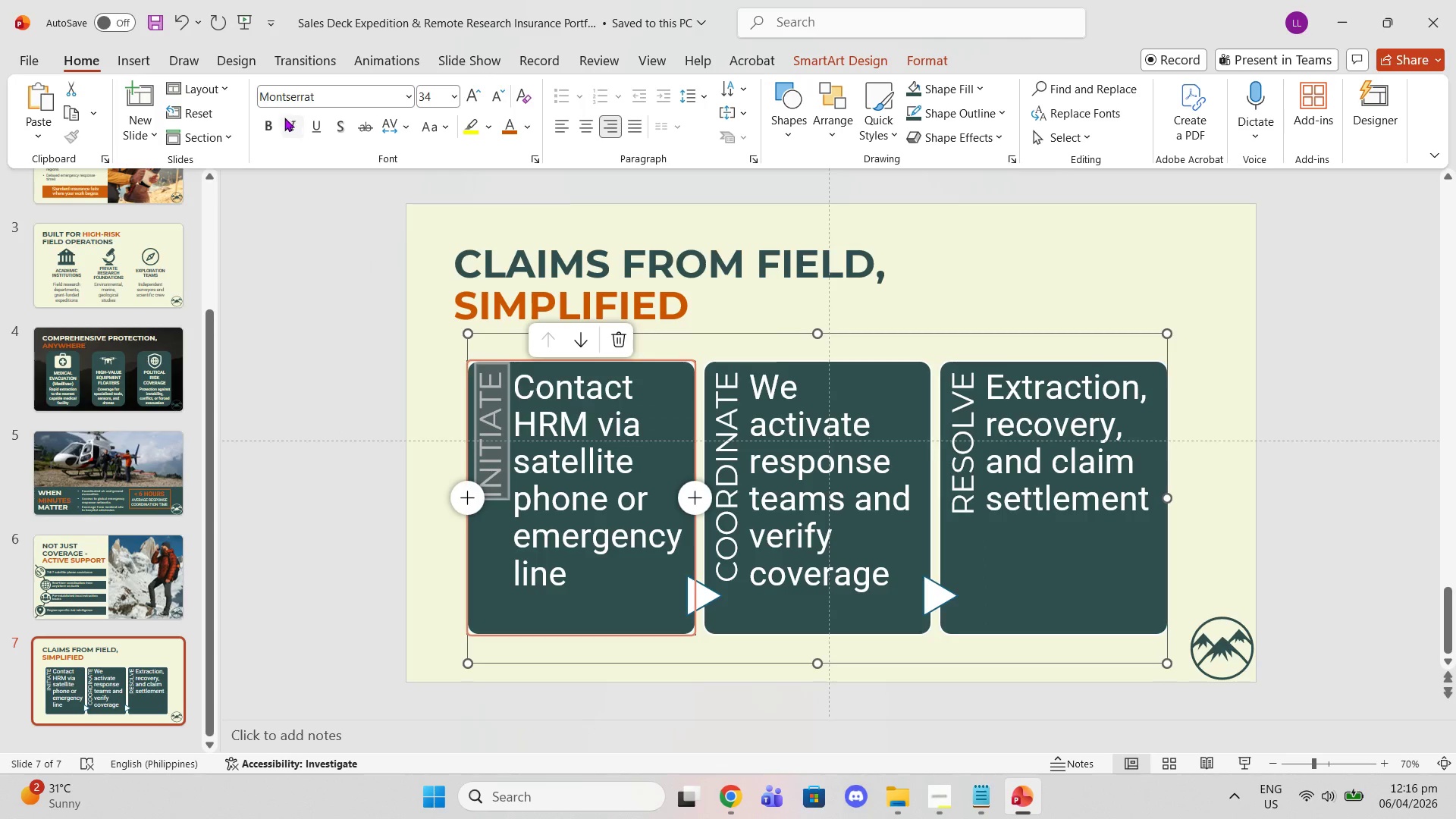 
left_click([265, 122])
 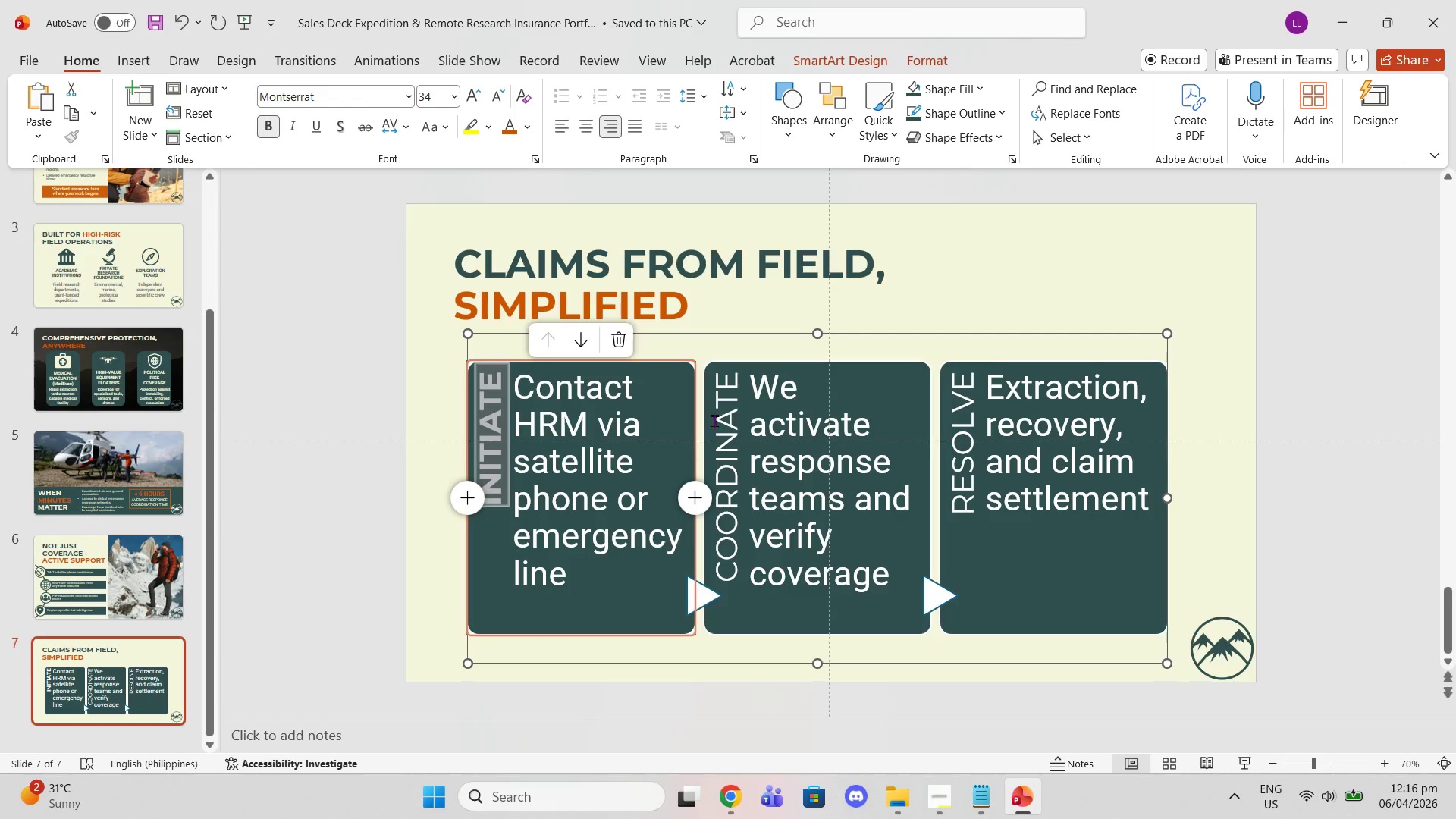 
left_click([715, 409])
 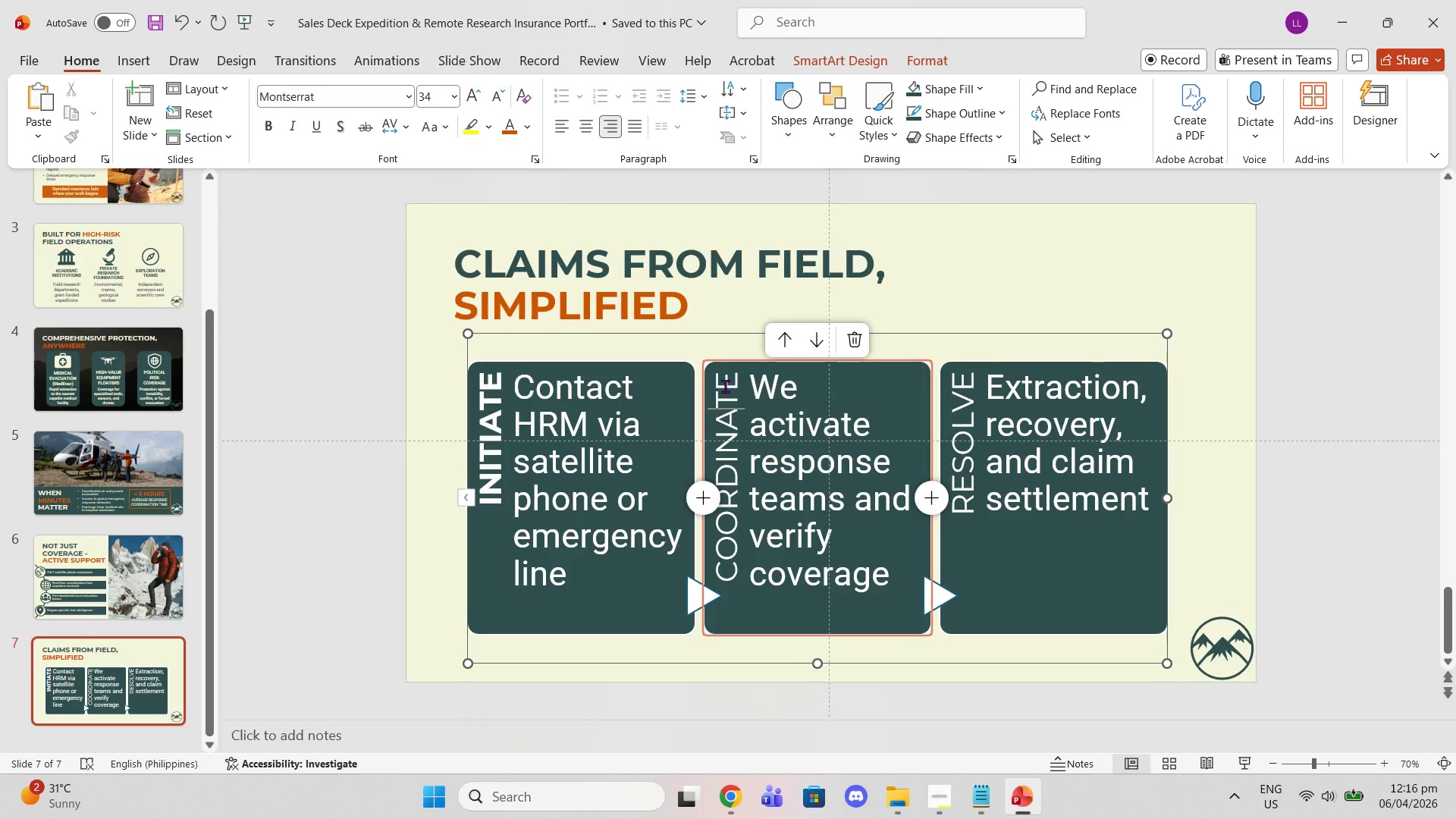 
left_click([725, 386])
 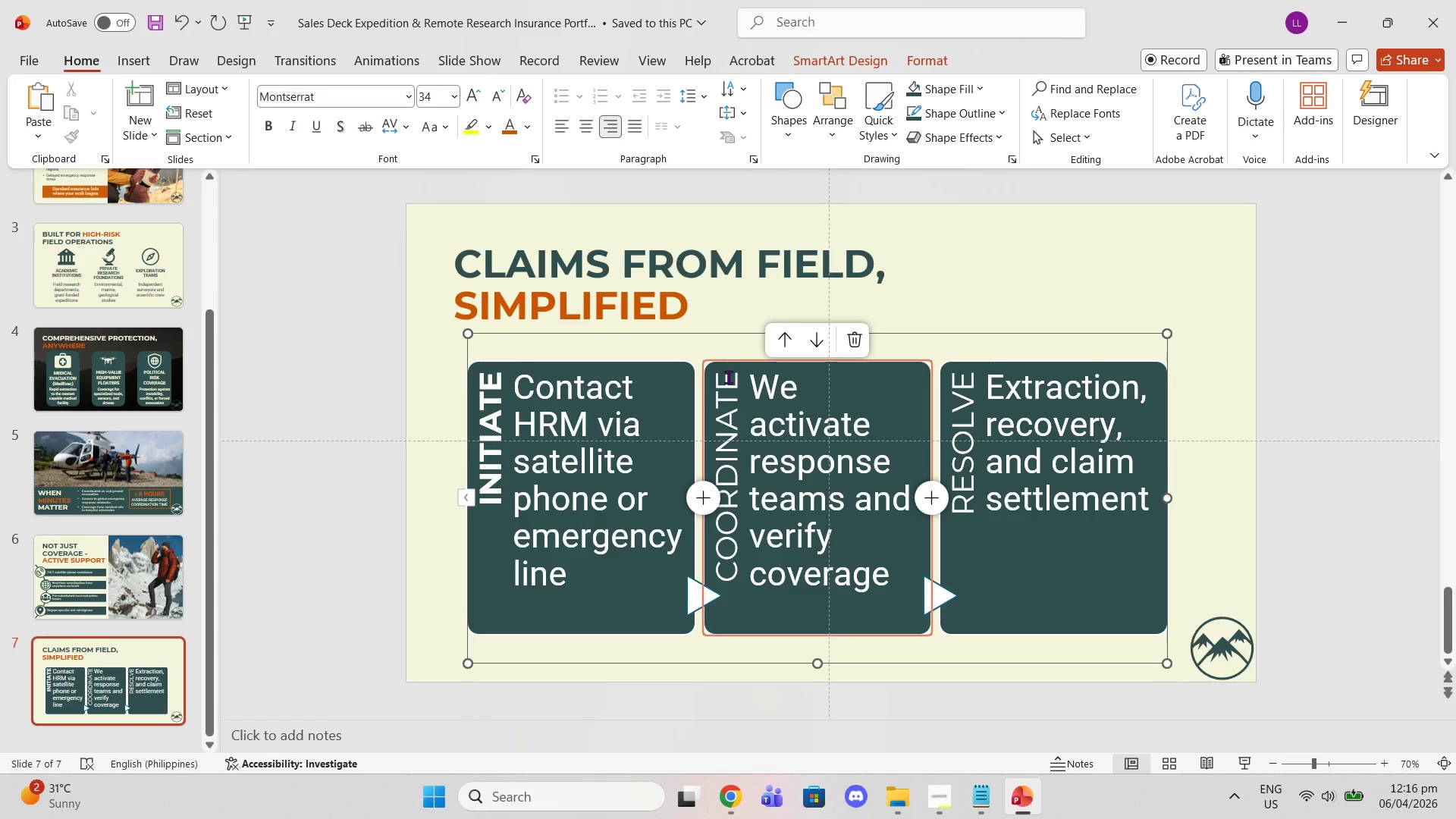 
left_click_drag(start_coordinate=[728, 377], to_coordinate=[726, 527])
 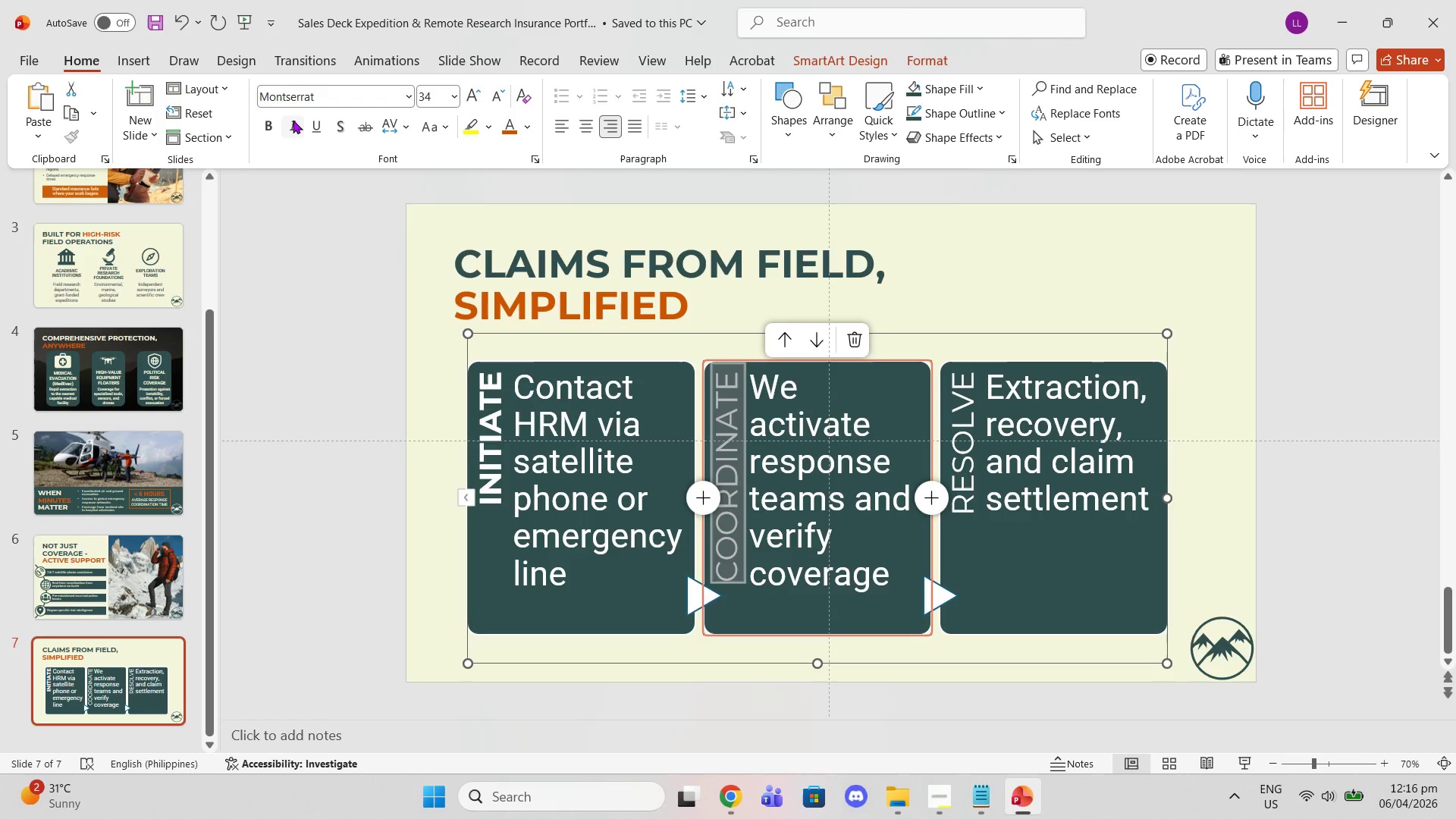 
left_click([273, 118])
 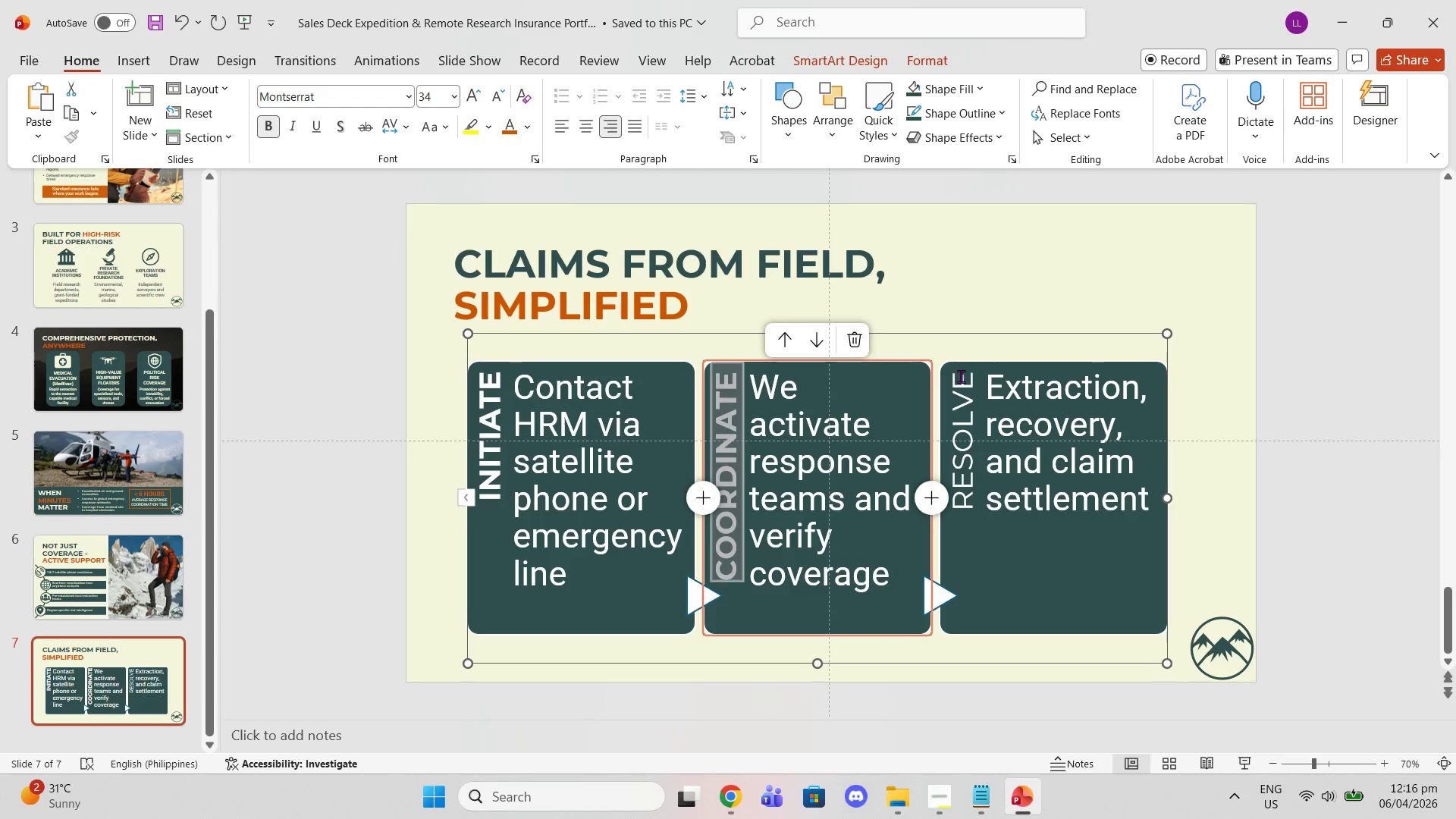 
left_click_drag(start_coordinate=[961, 376], to_coordinate=[961, 491])
 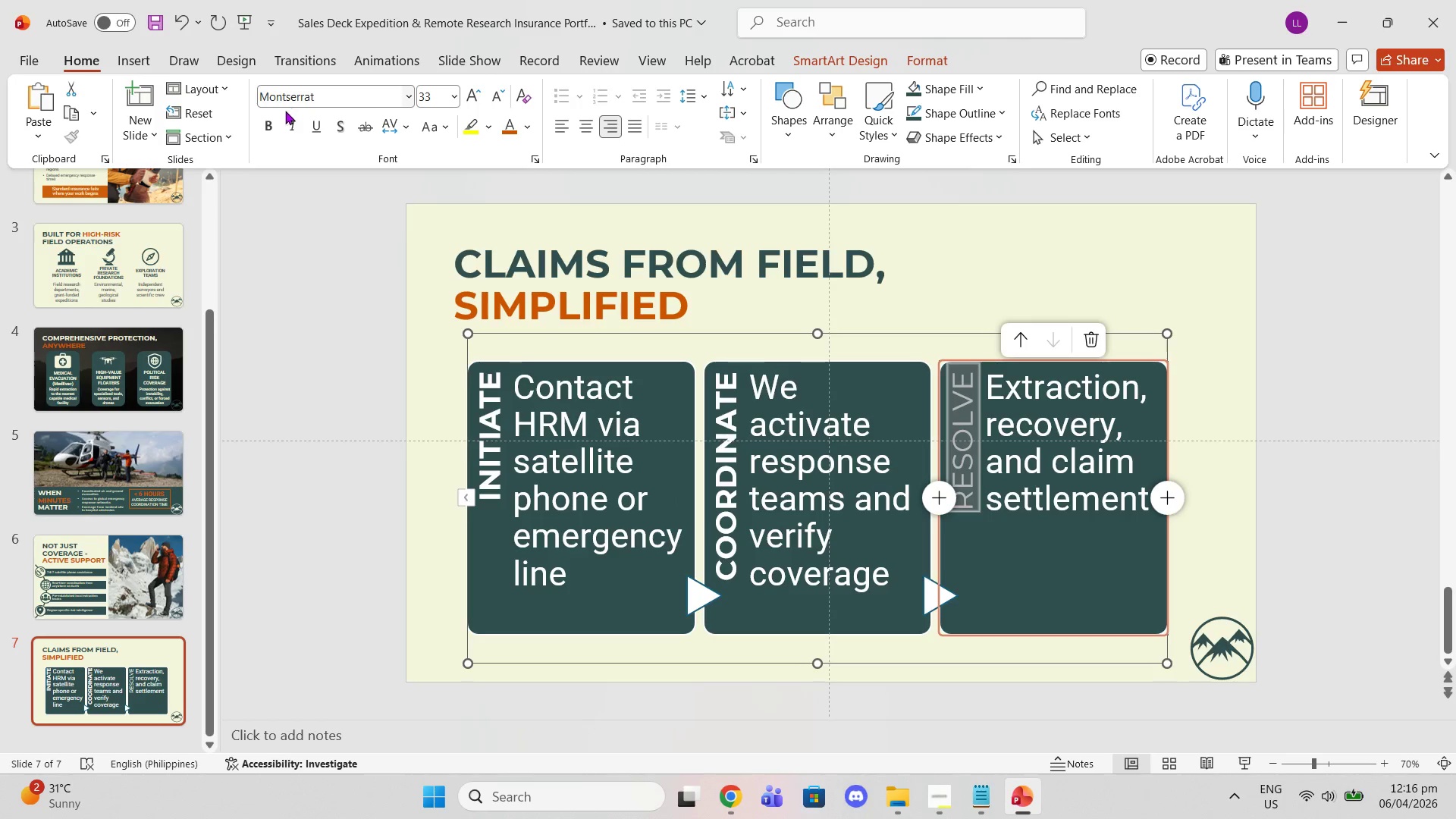 
left_click([275, 116])
 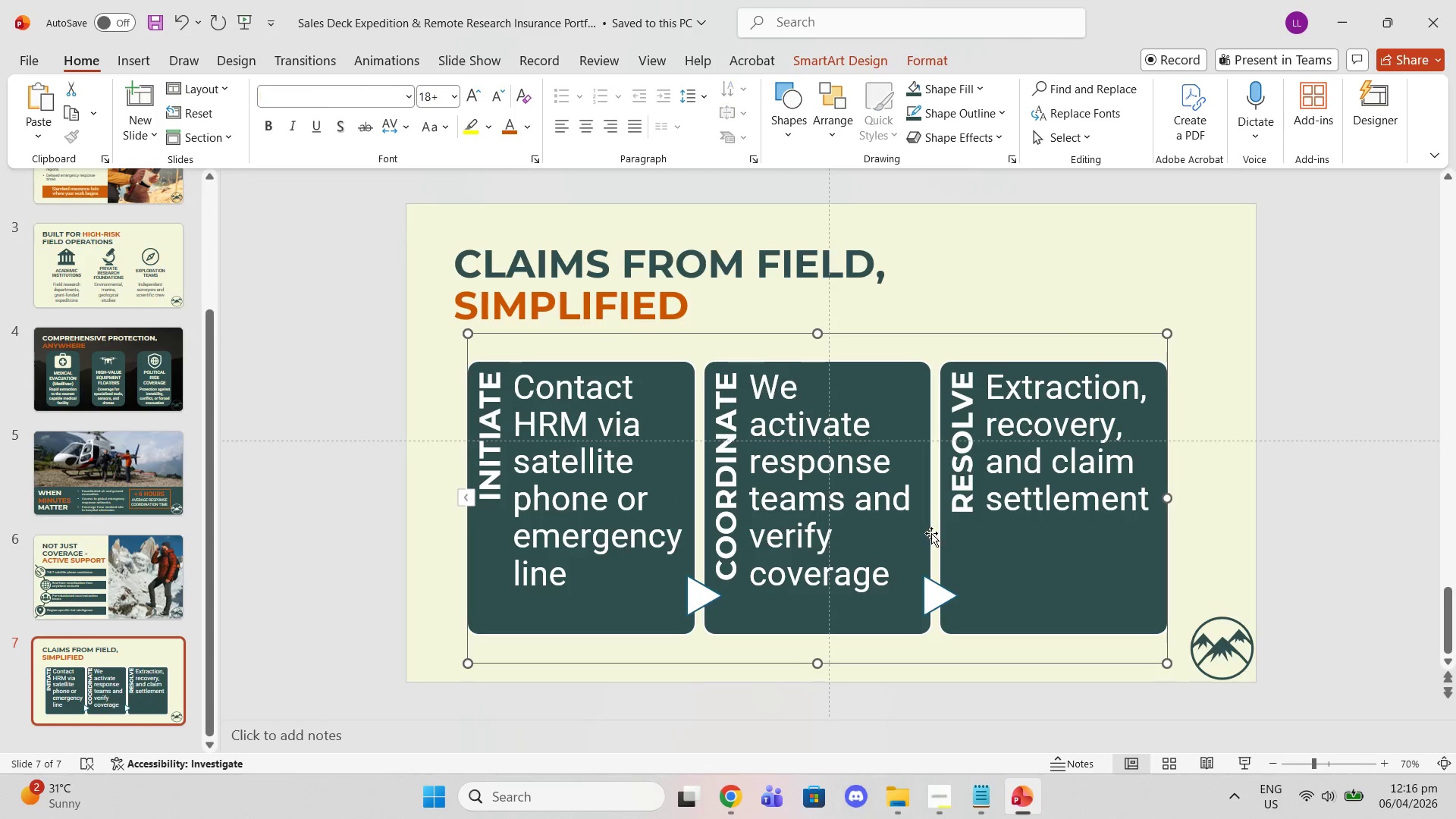 
double_click([817, 487])
 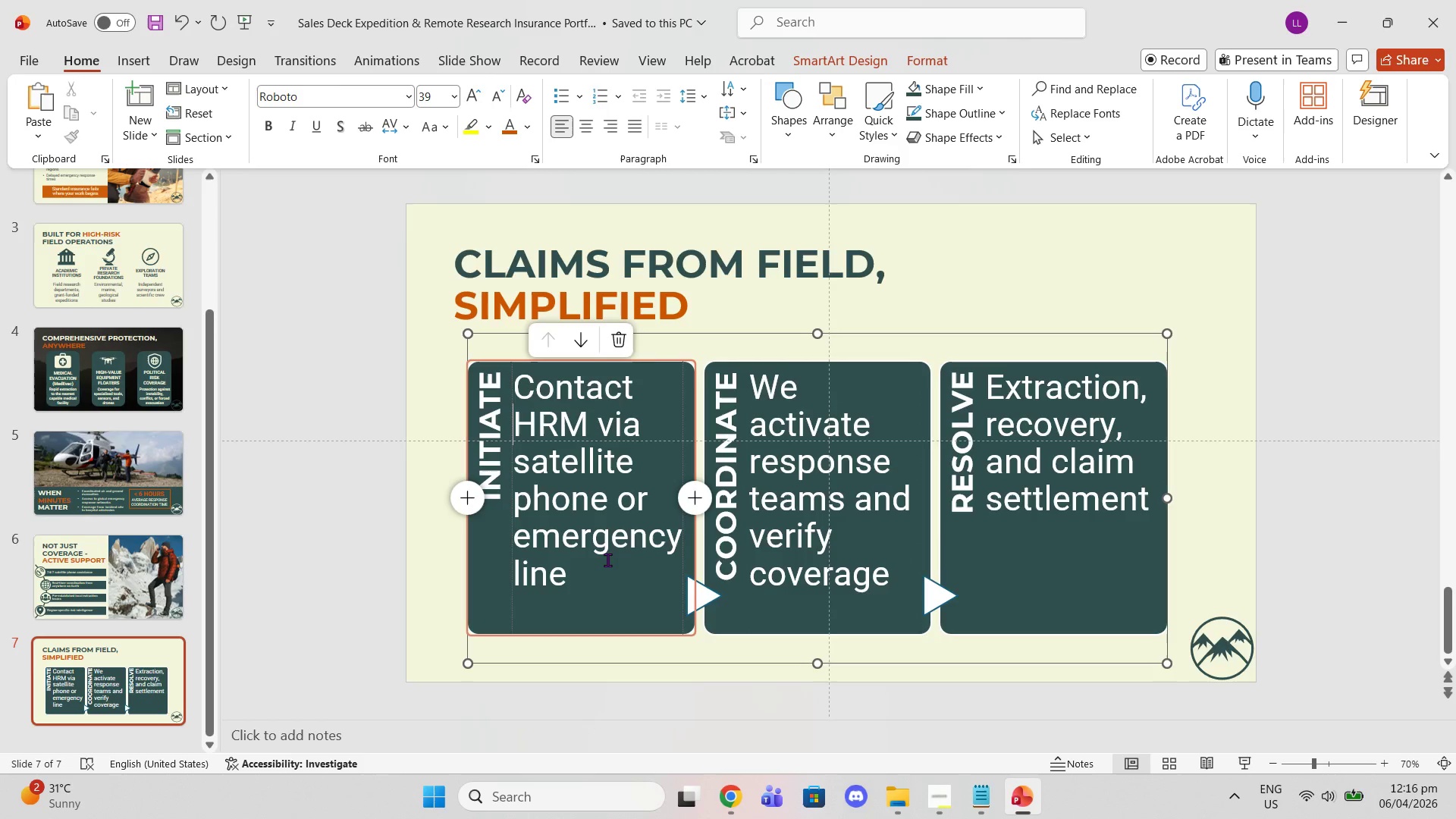 
left_click([610, 570])
 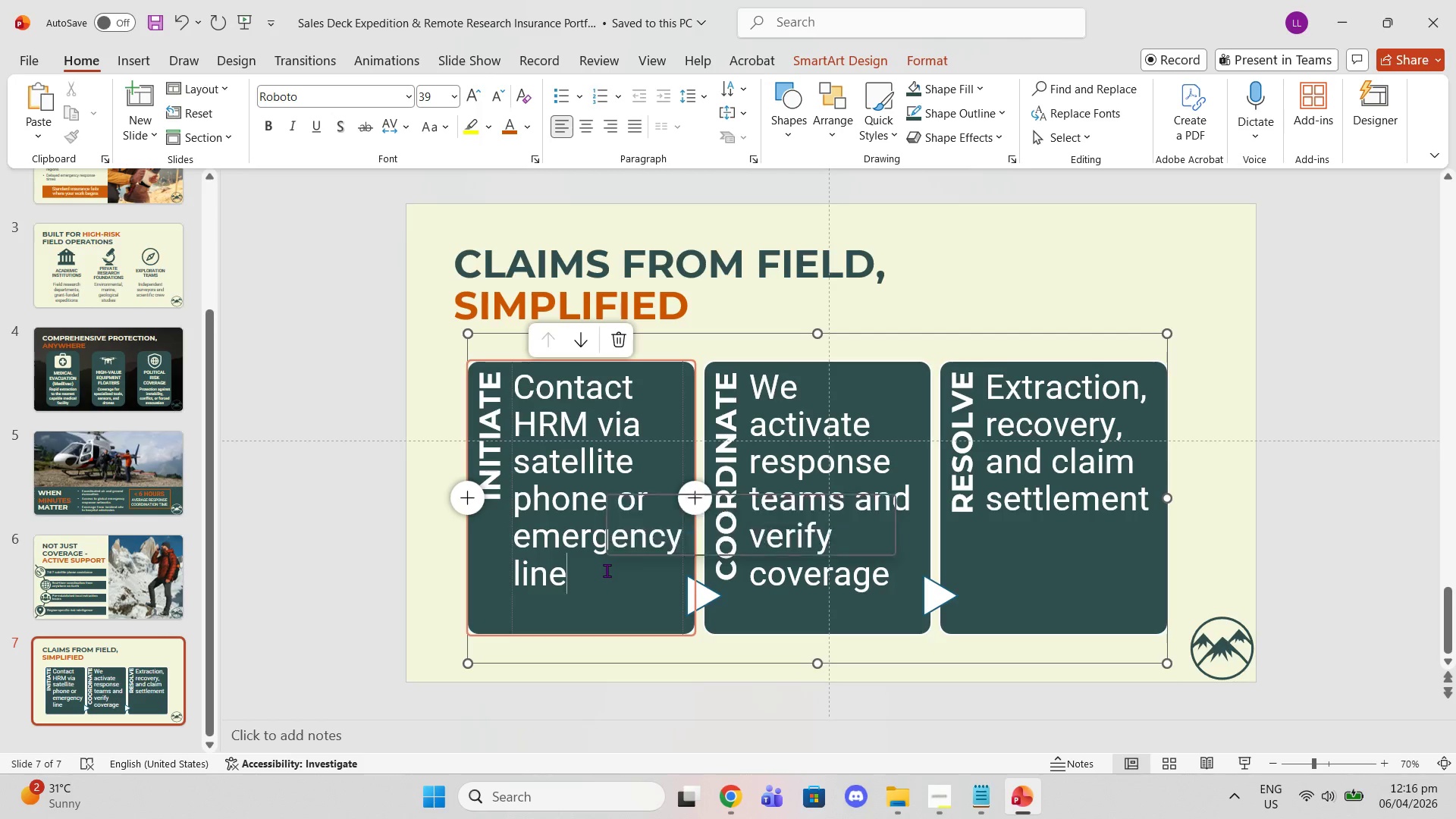 
triple_click([607, 570])
 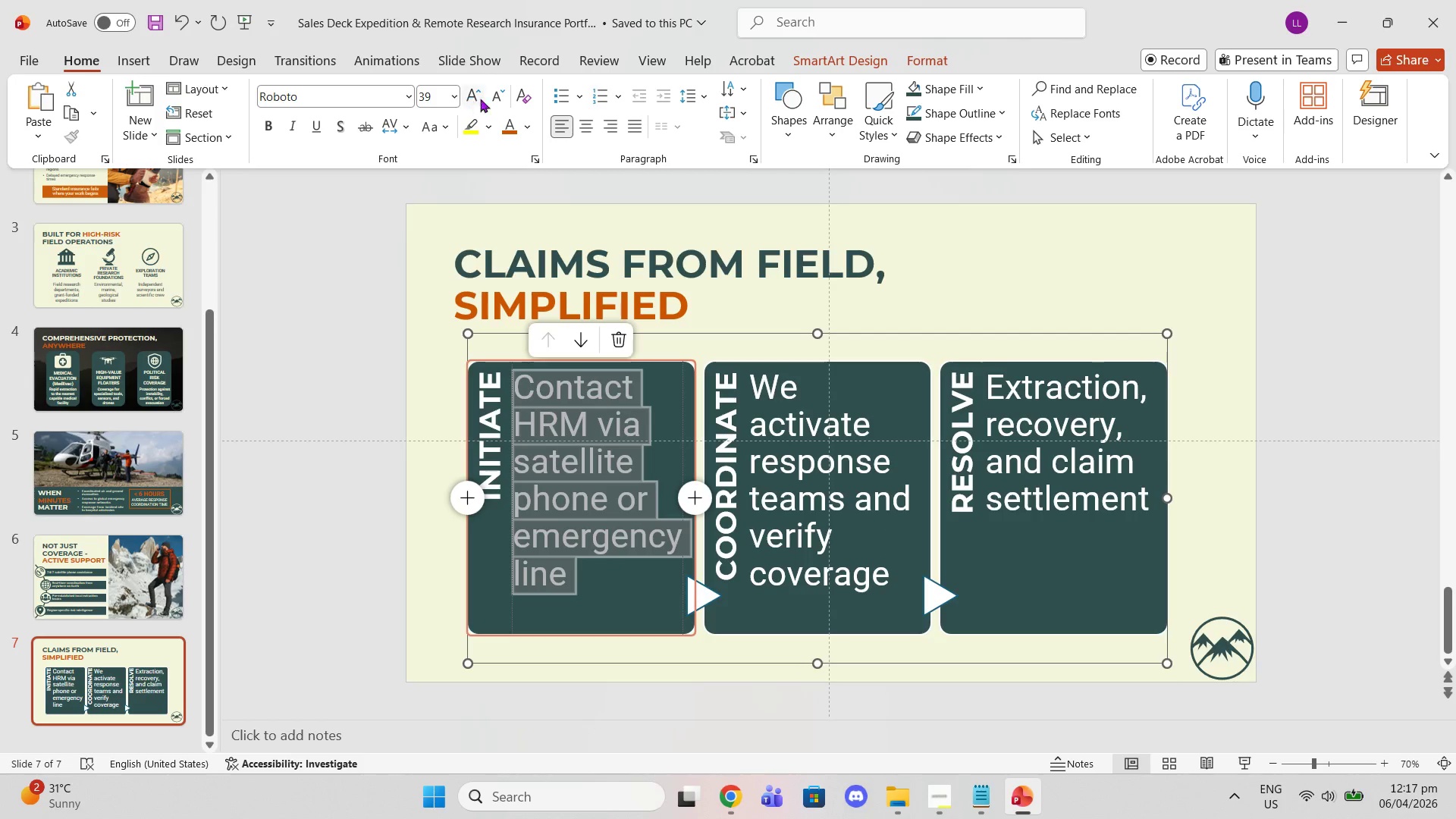 
left_click([497, 99])
 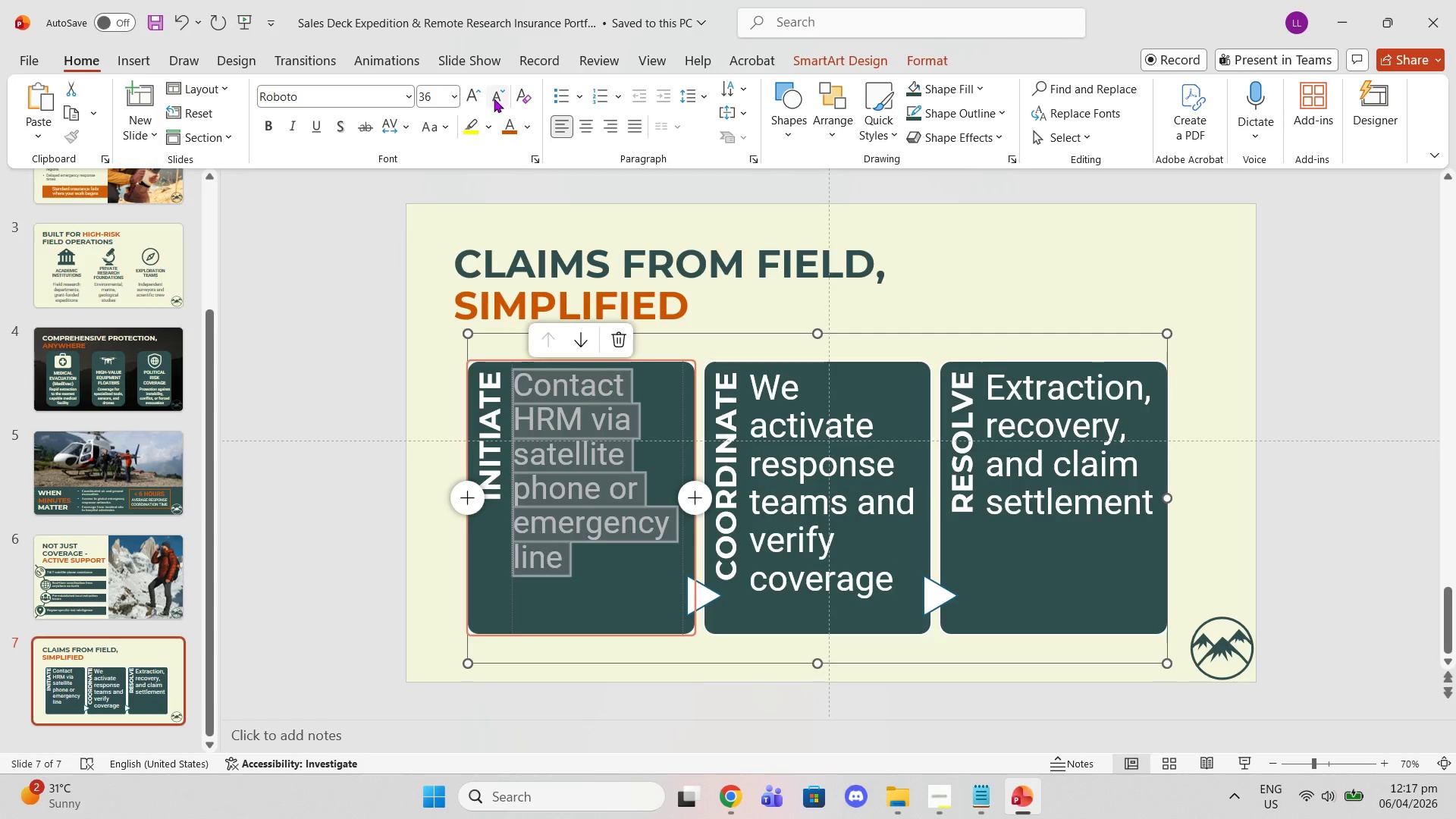 
left_click([493, 99])
 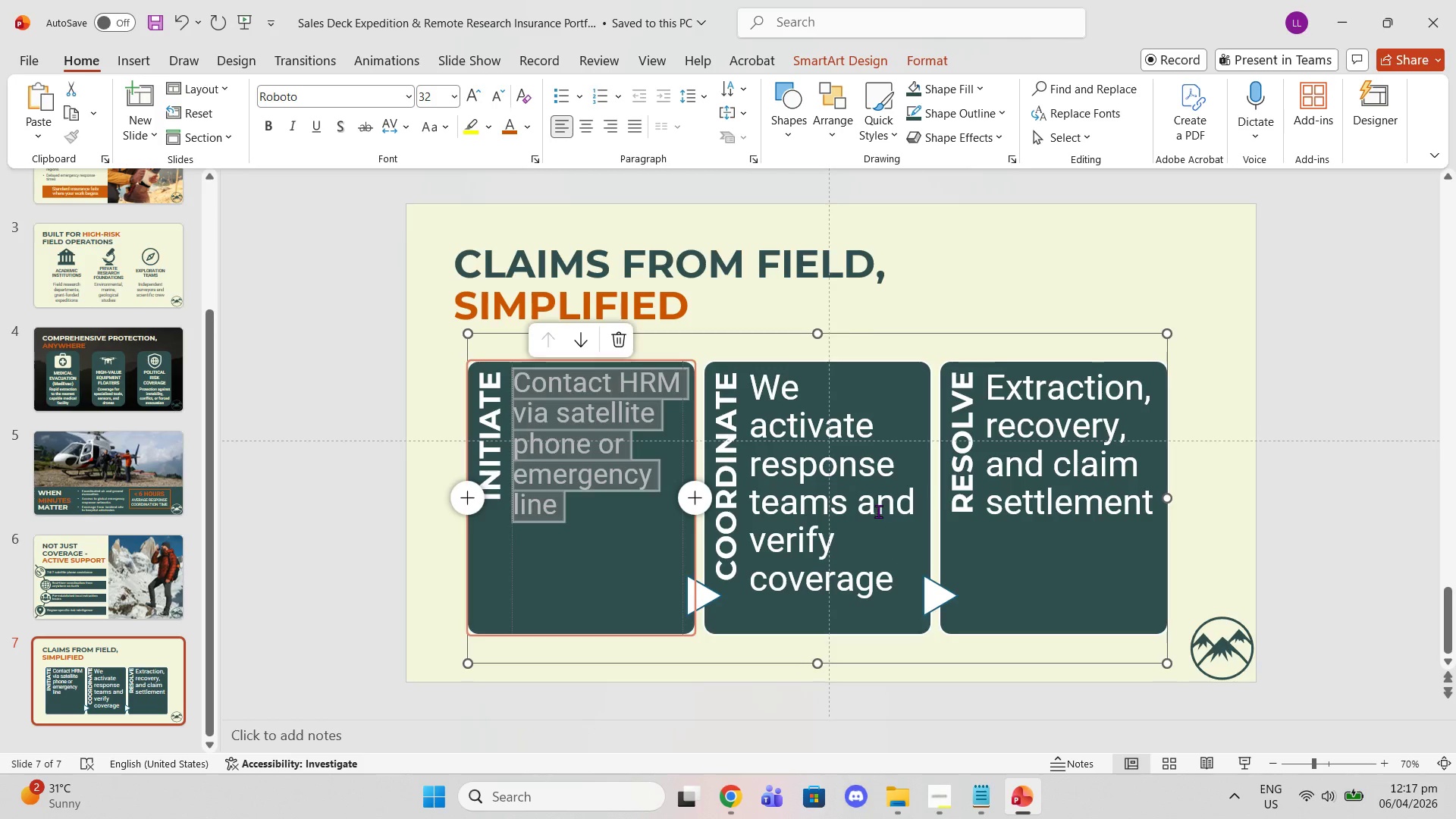 
double_click([877, 511])
 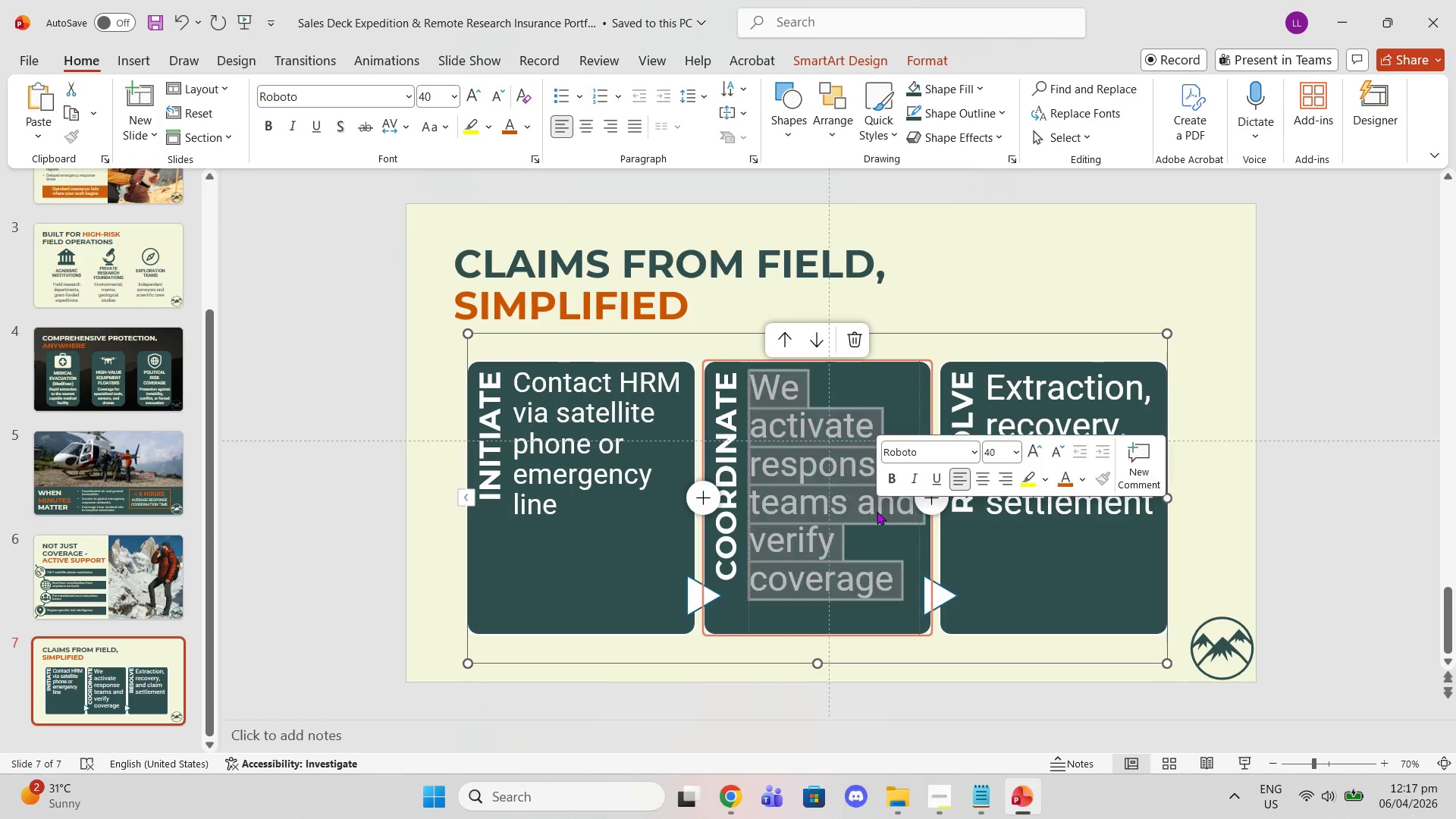 
triple_click([877, 511])
 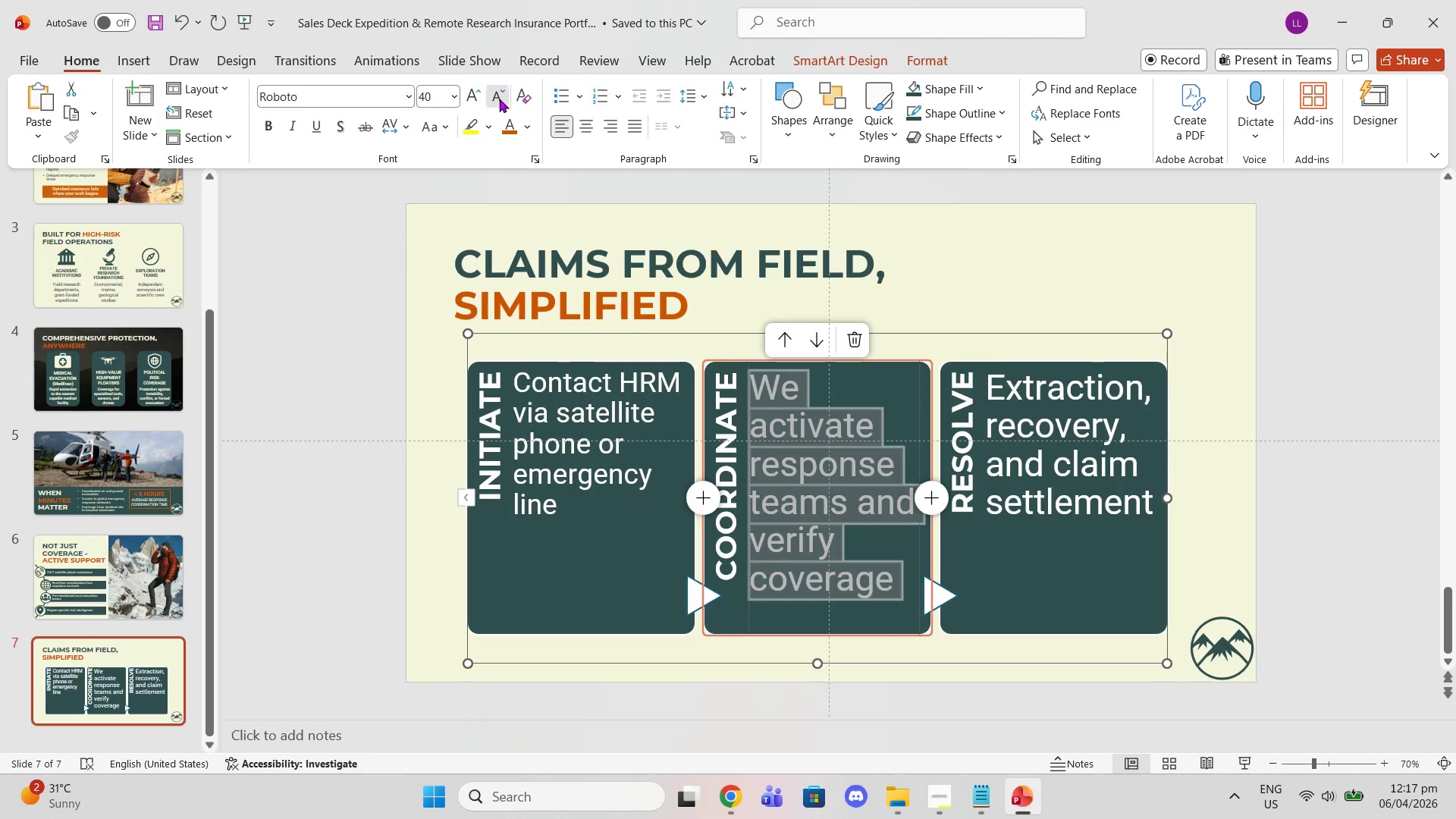 
double_click([499, 99])
 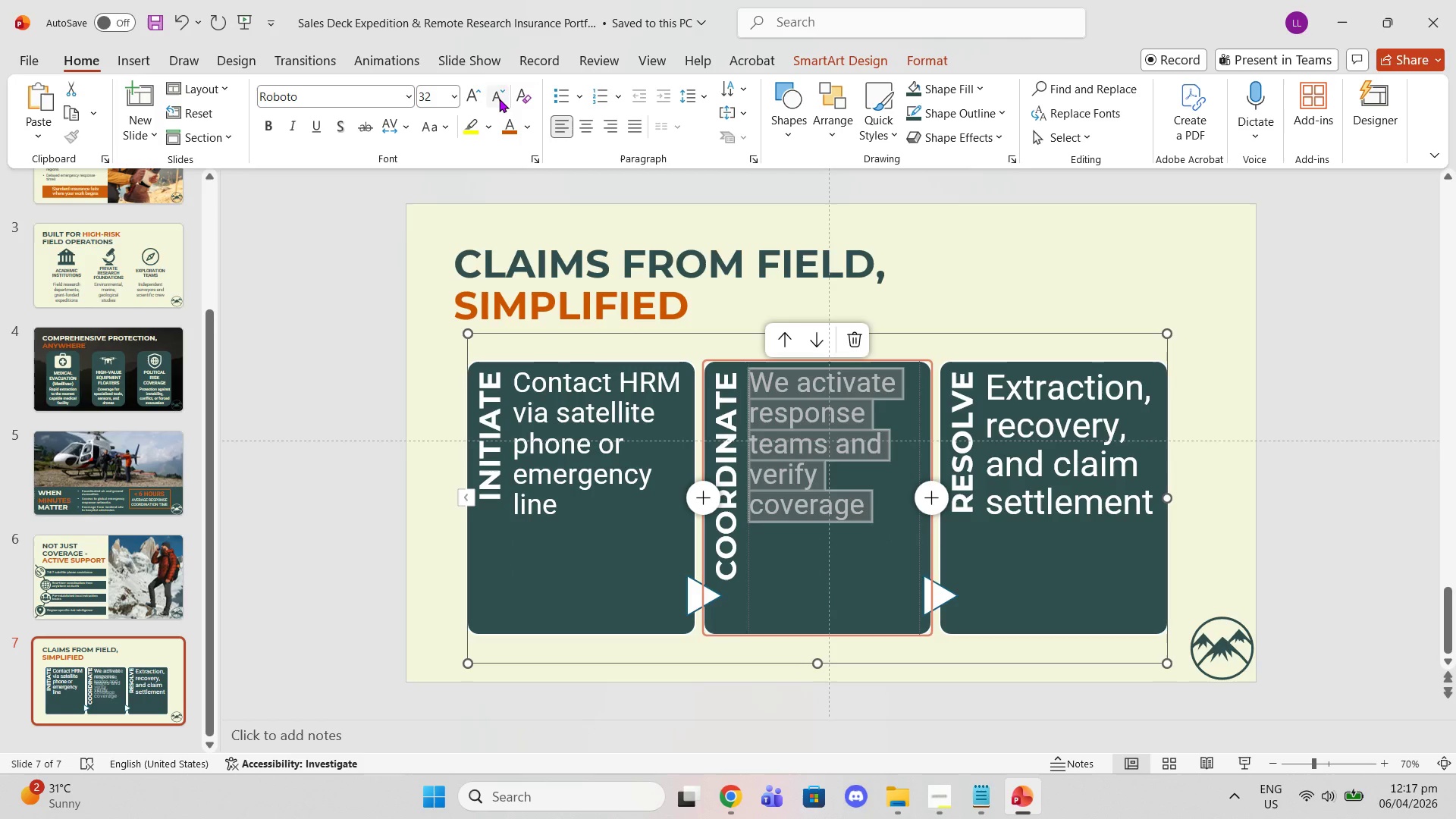 
left_click([499, 99])
 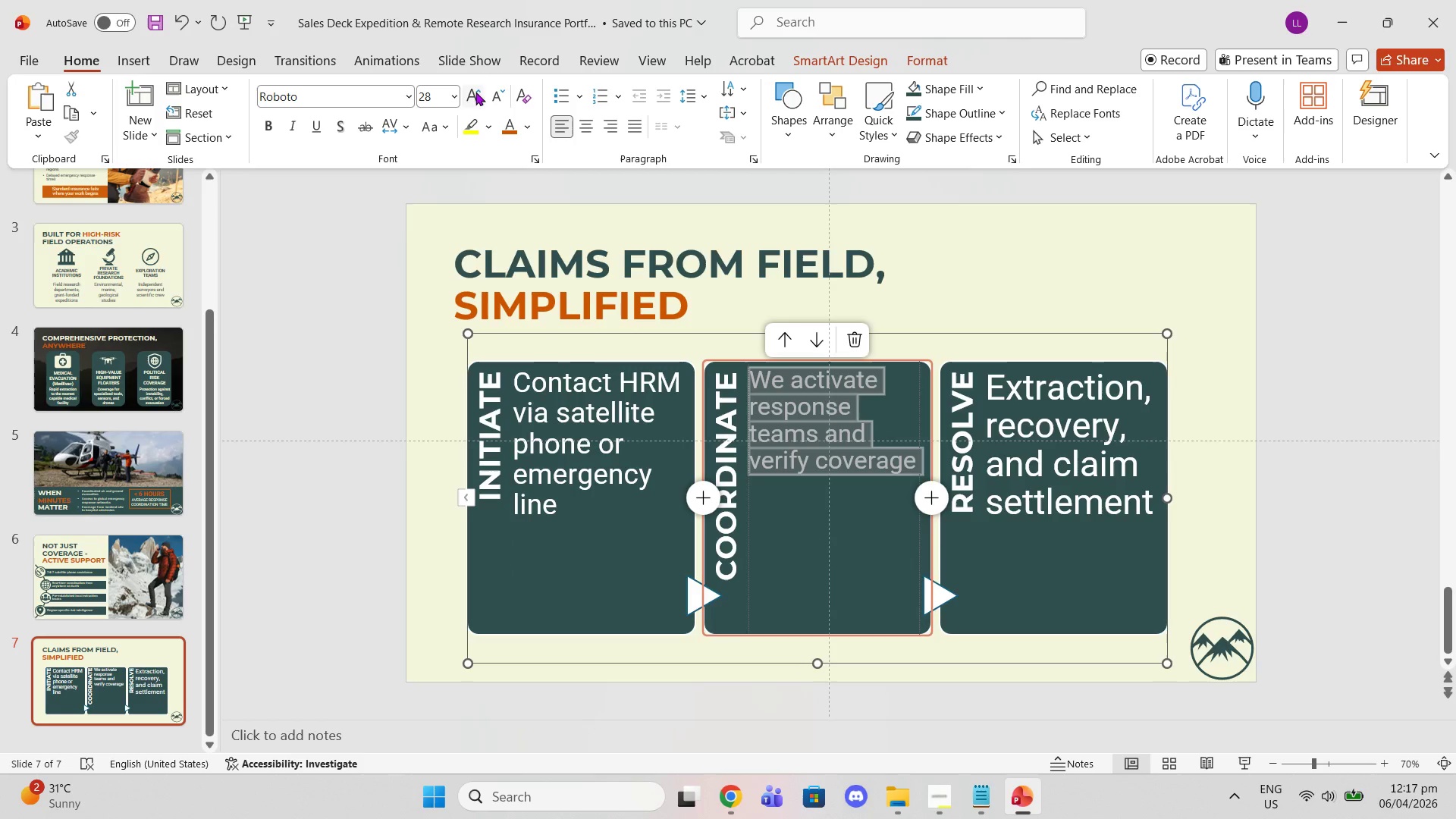 
left_click([470, 91])
 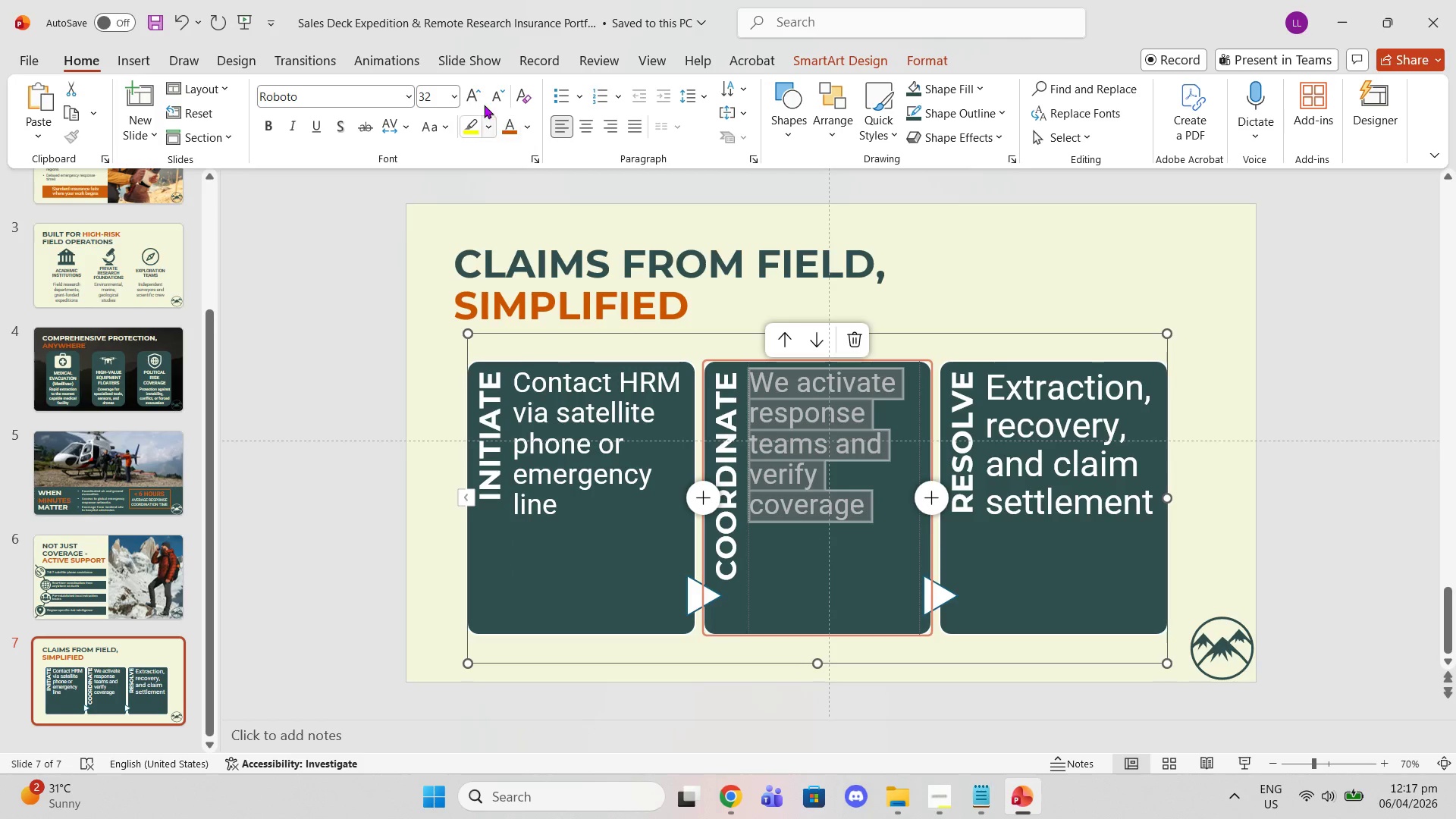 
left_click([476, 99])
 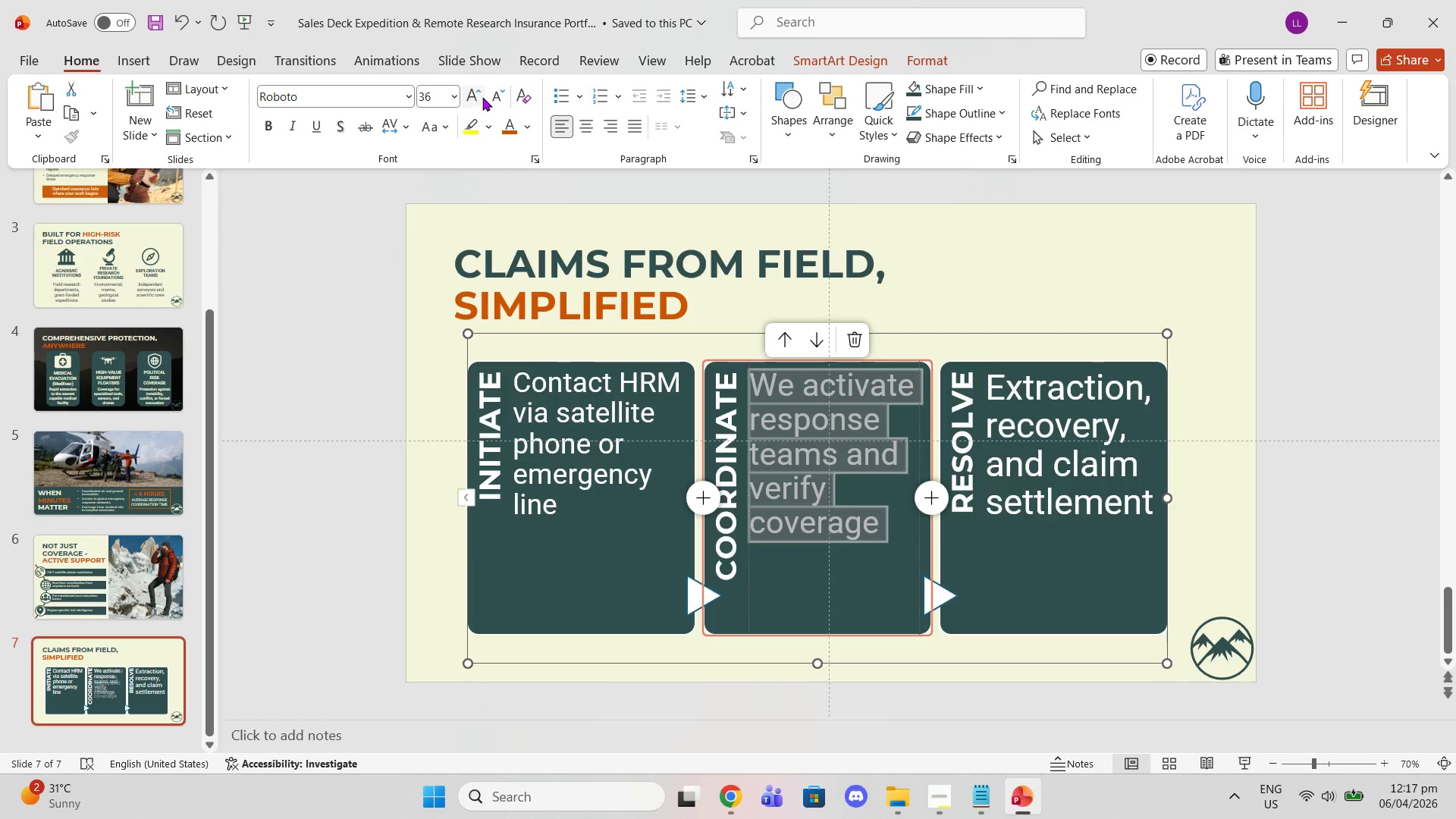 
left_click([482, 97])
 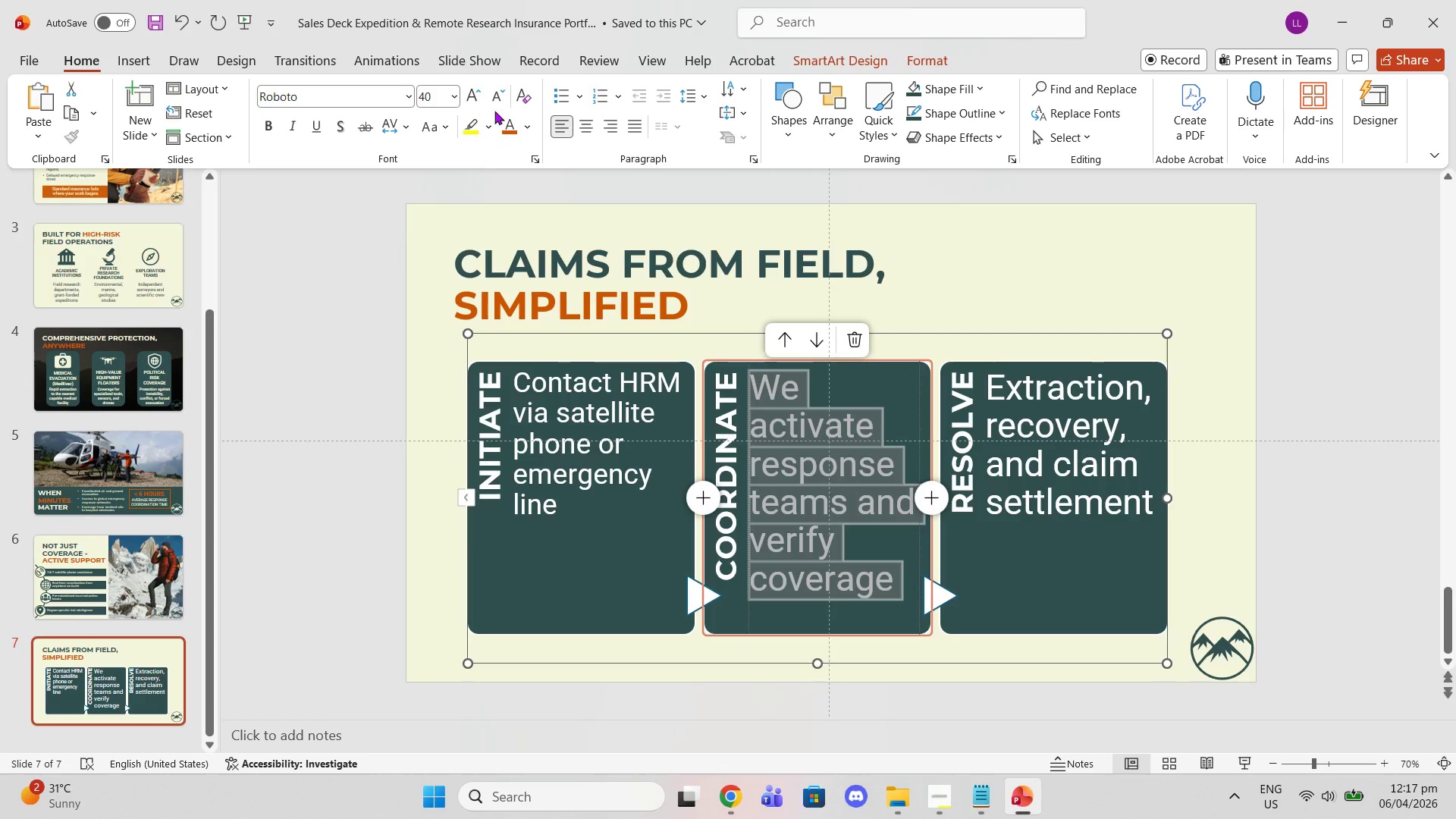 
left_click([494, 105])
 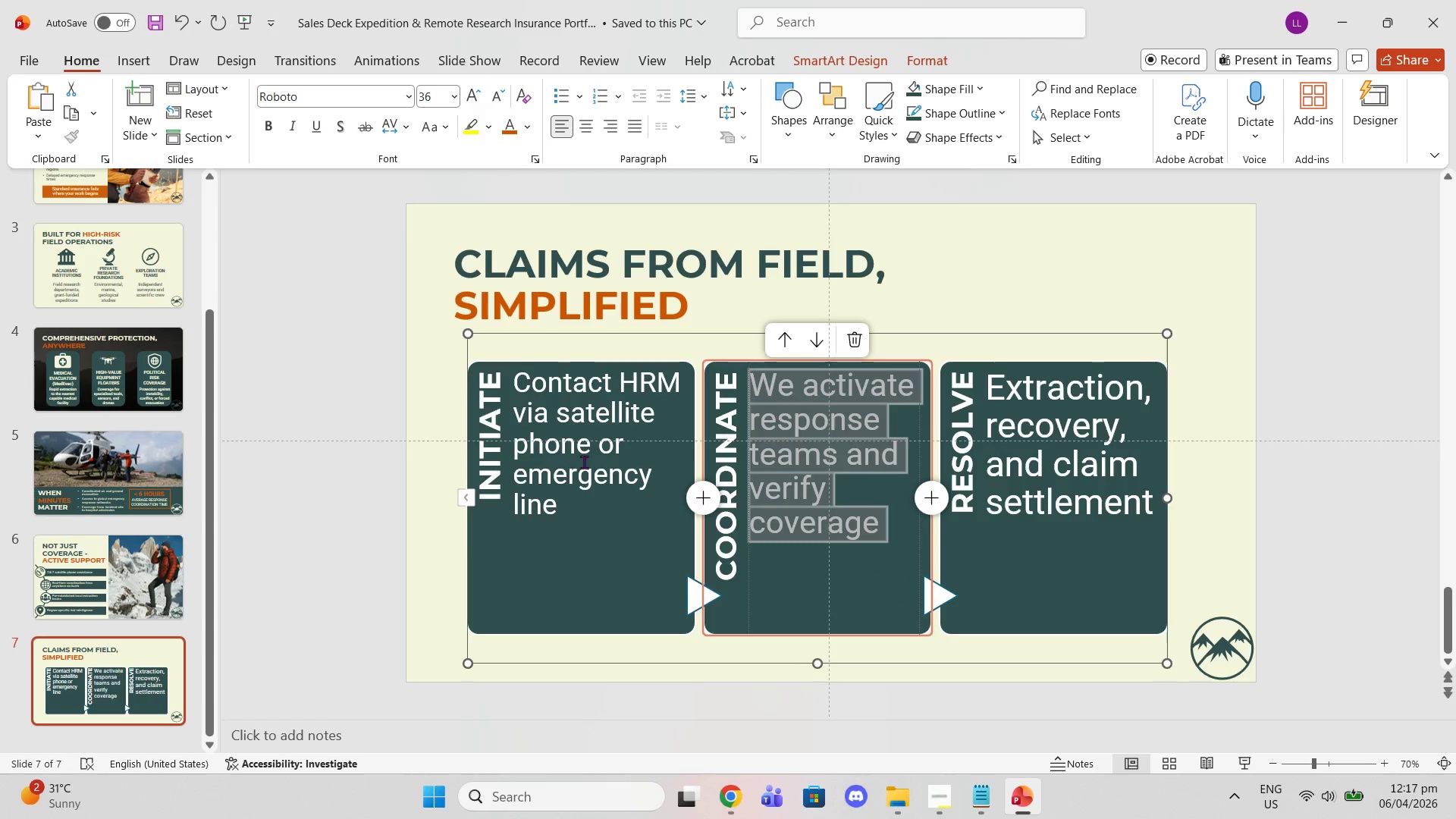 
double_click([584, 462])
 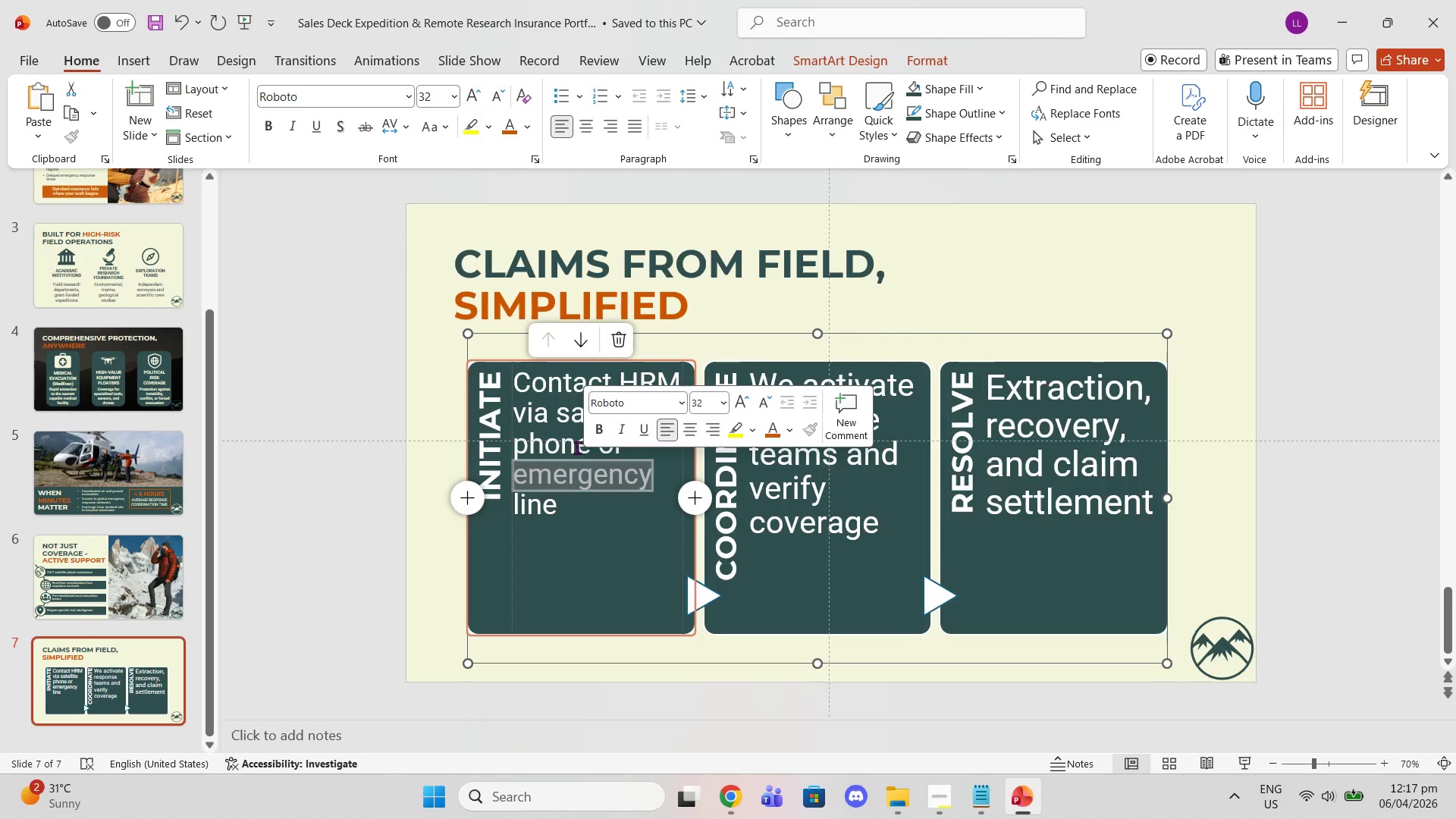 
triple_click([577, 447])
 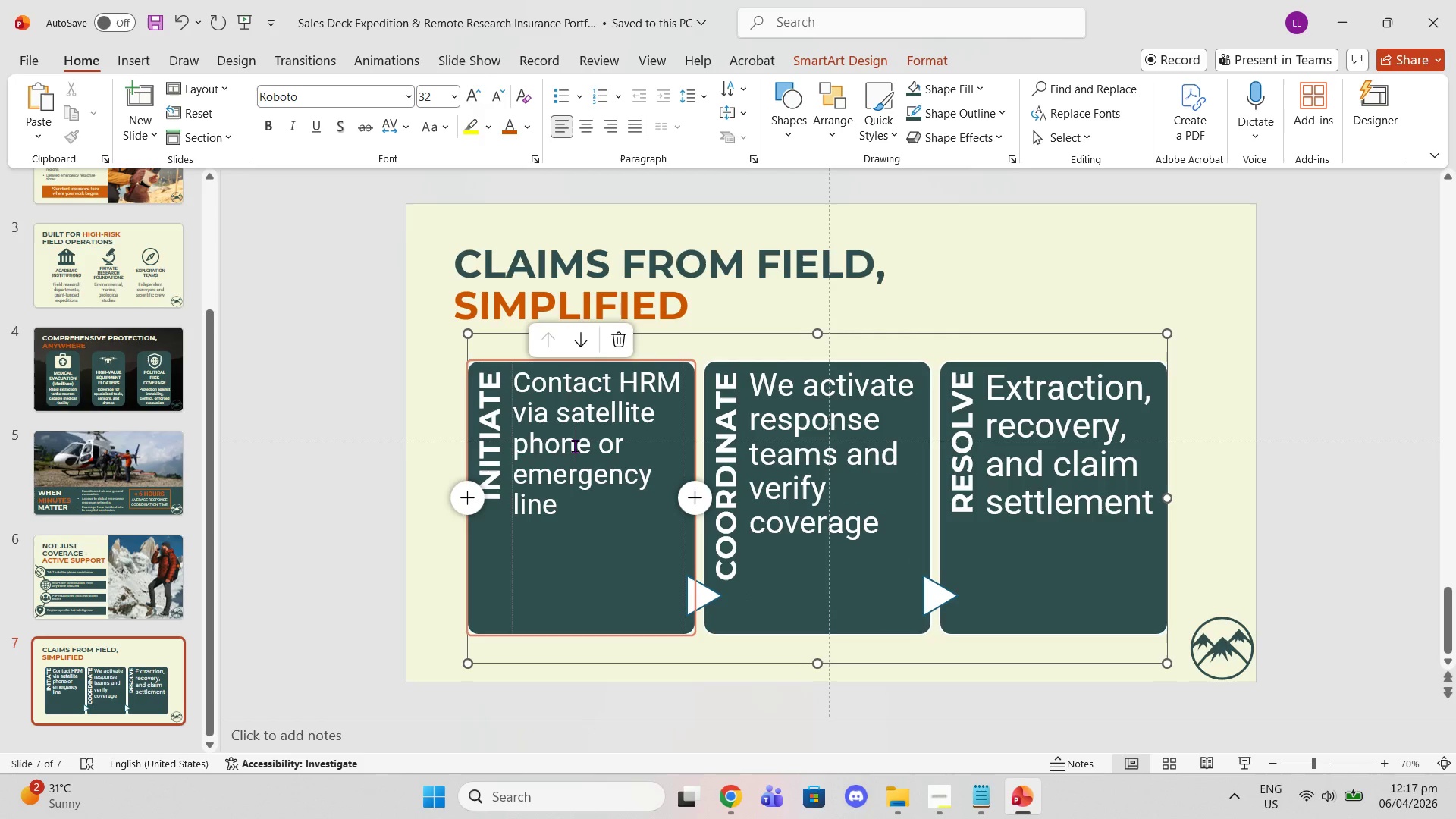 
triple_click([575, 446])
 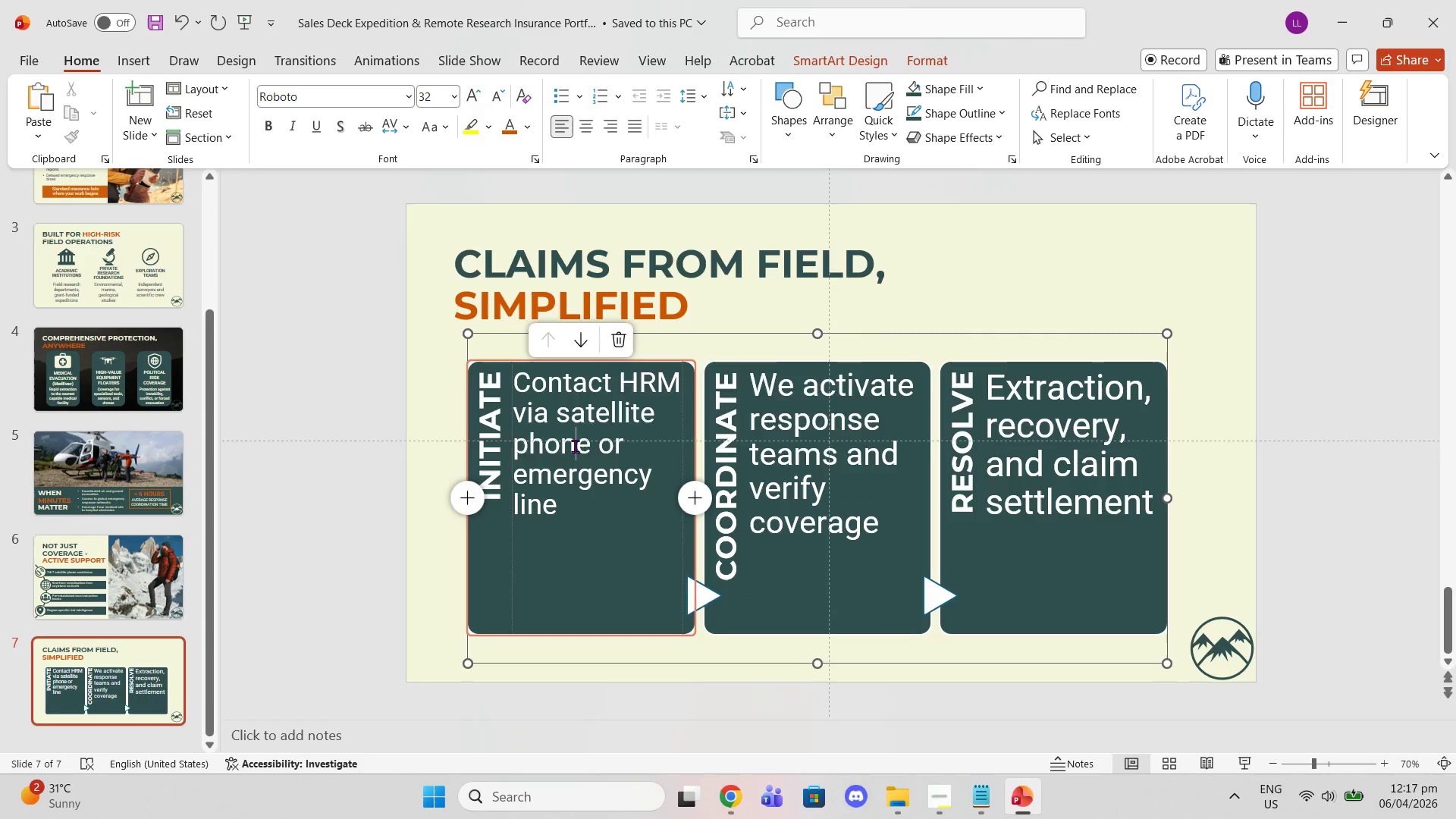 
triple_click([575, 446])
 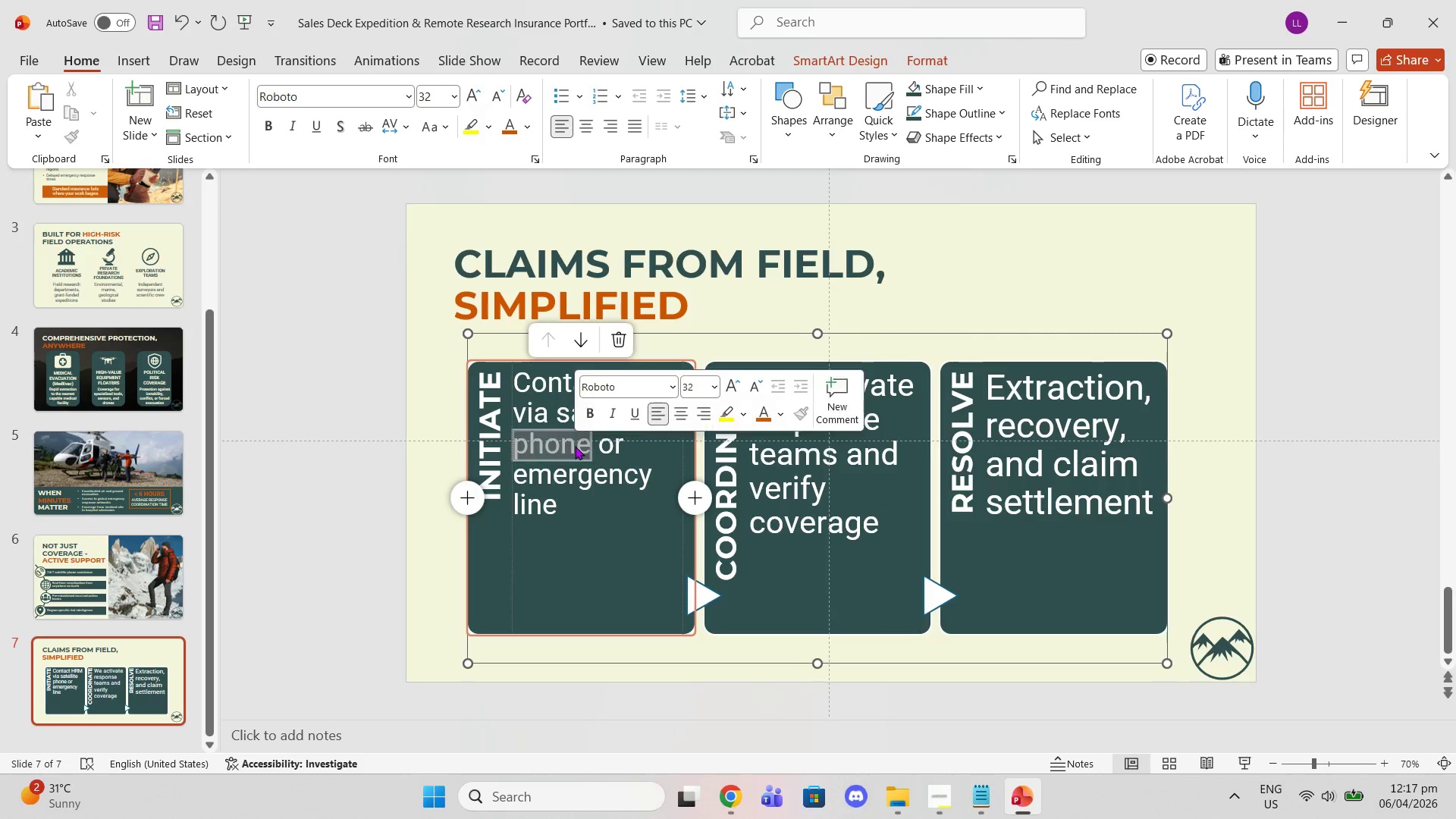 
triple_click([575, 446])
 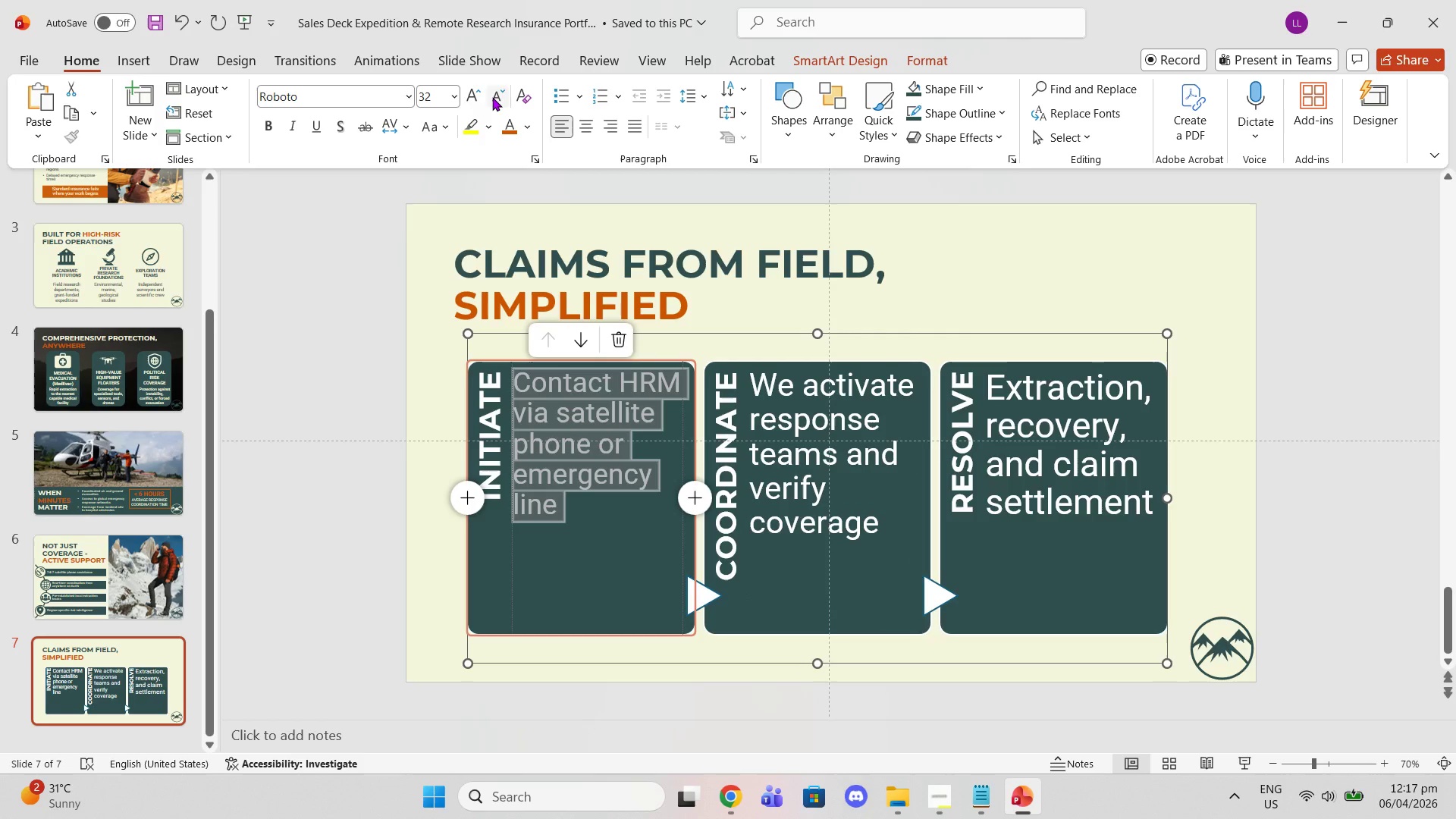 
left_click([472, 93])
 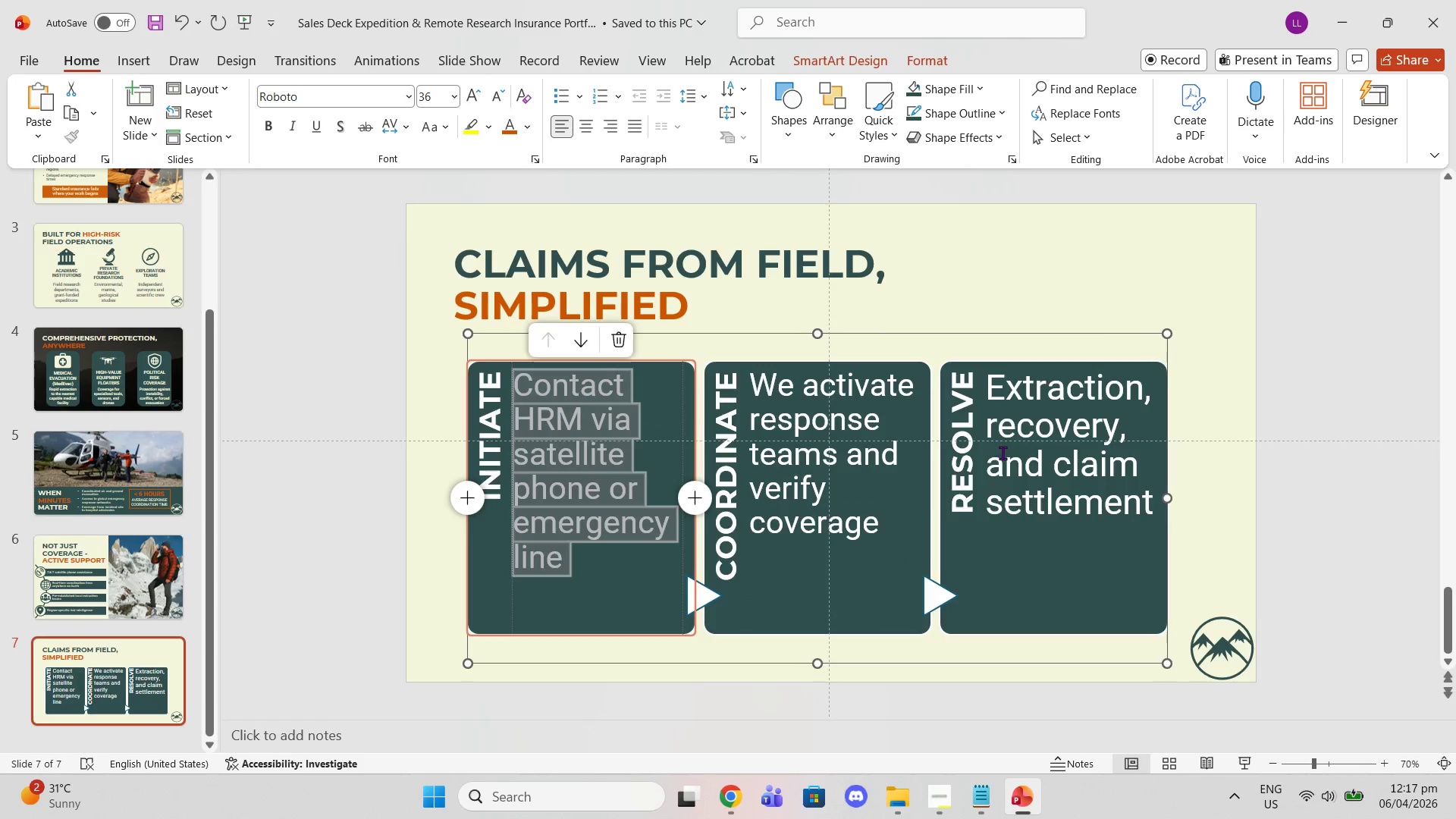 
double_click([1003, 453])
 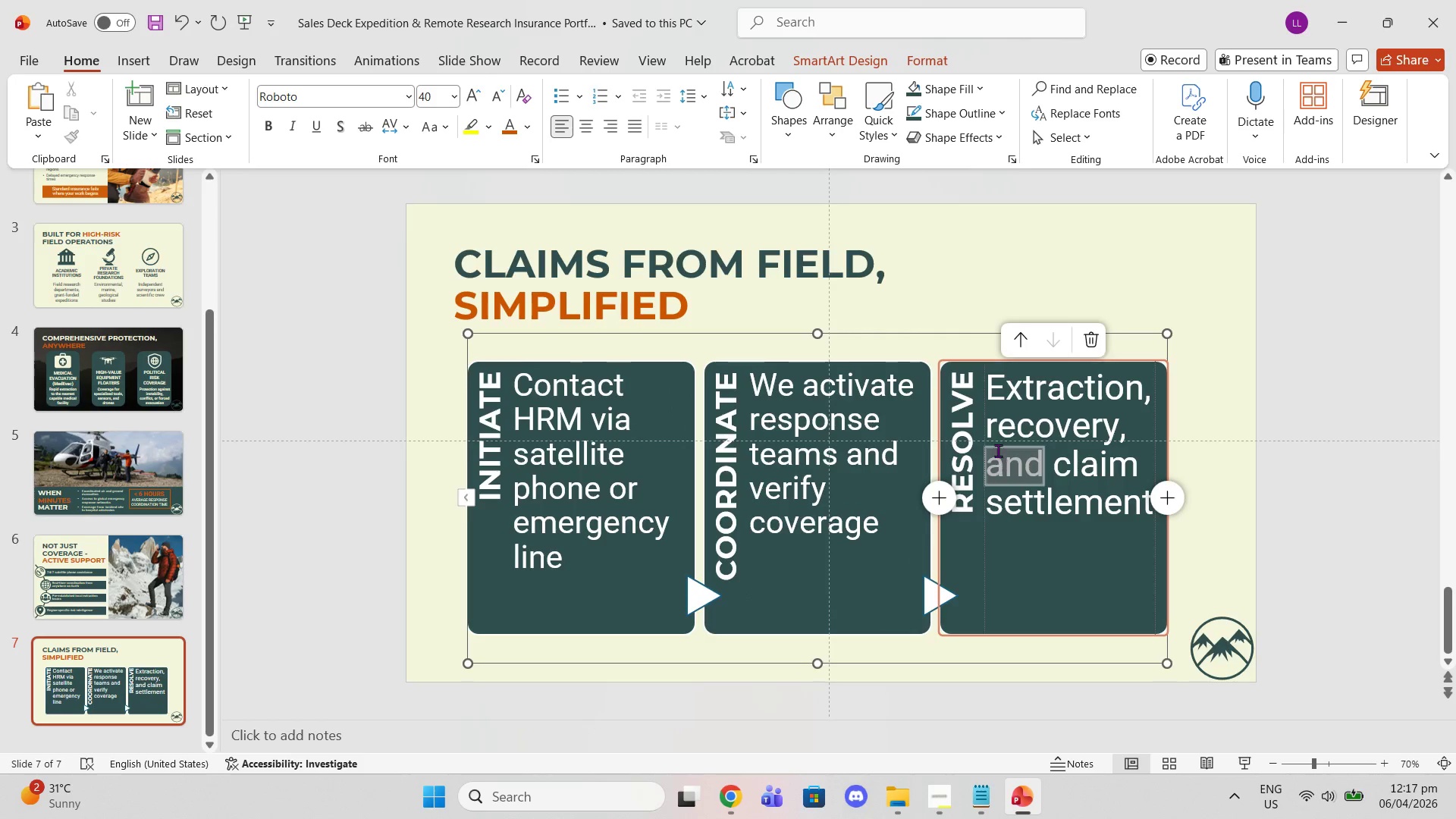 
triple_click([998, 450])
 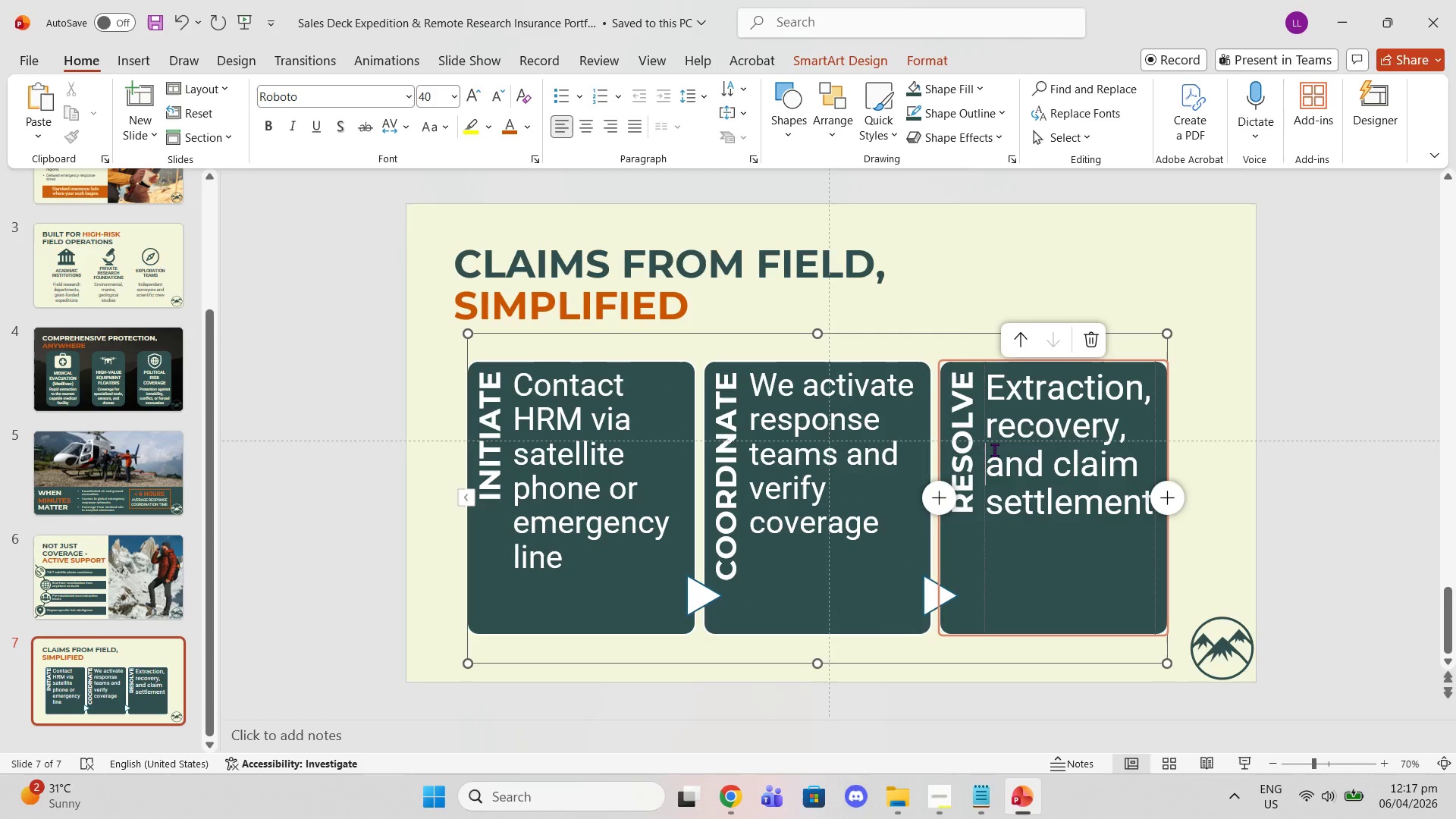 
triple_click([994, 450])
 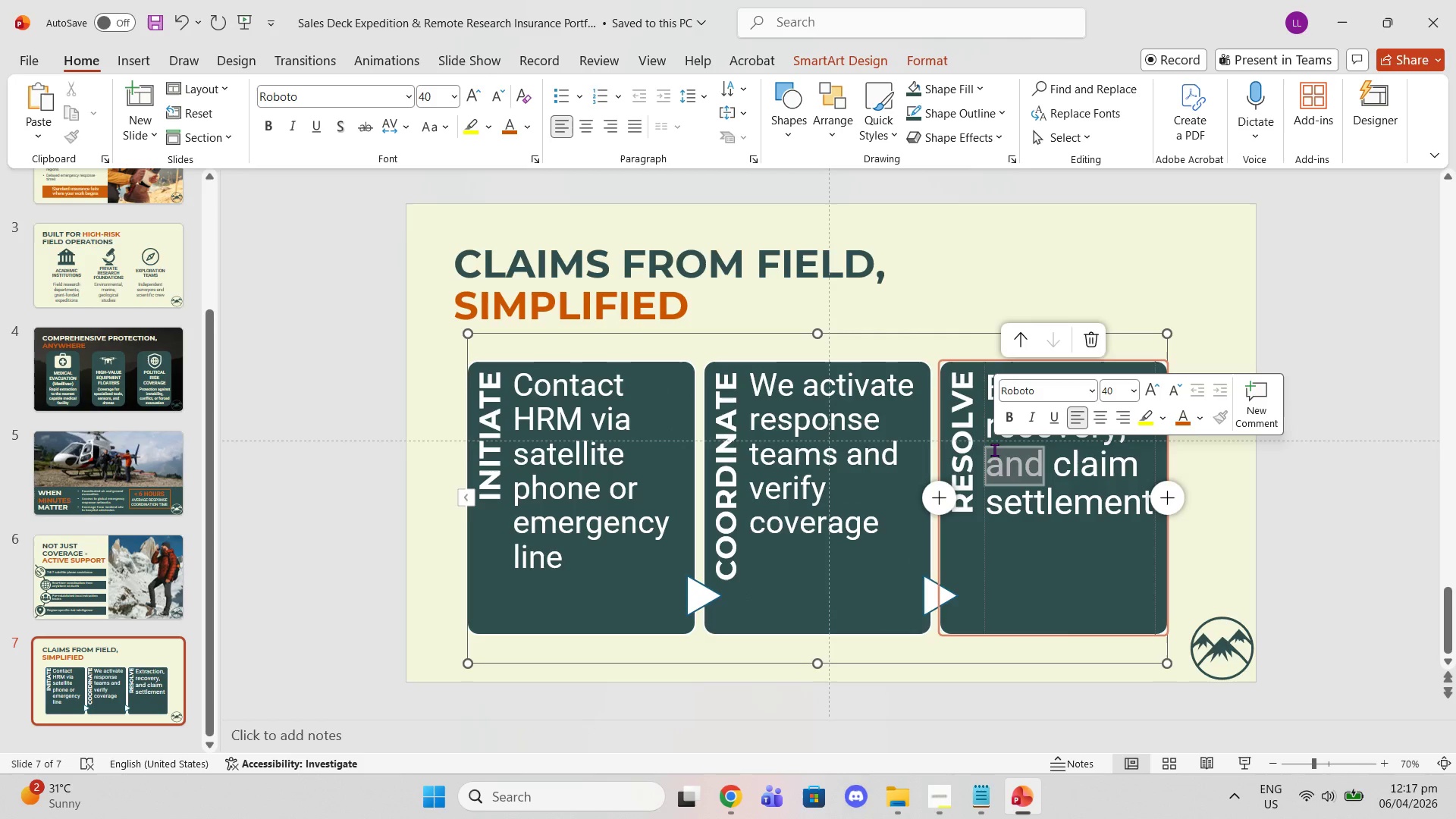 
triple_click([994, 450])
 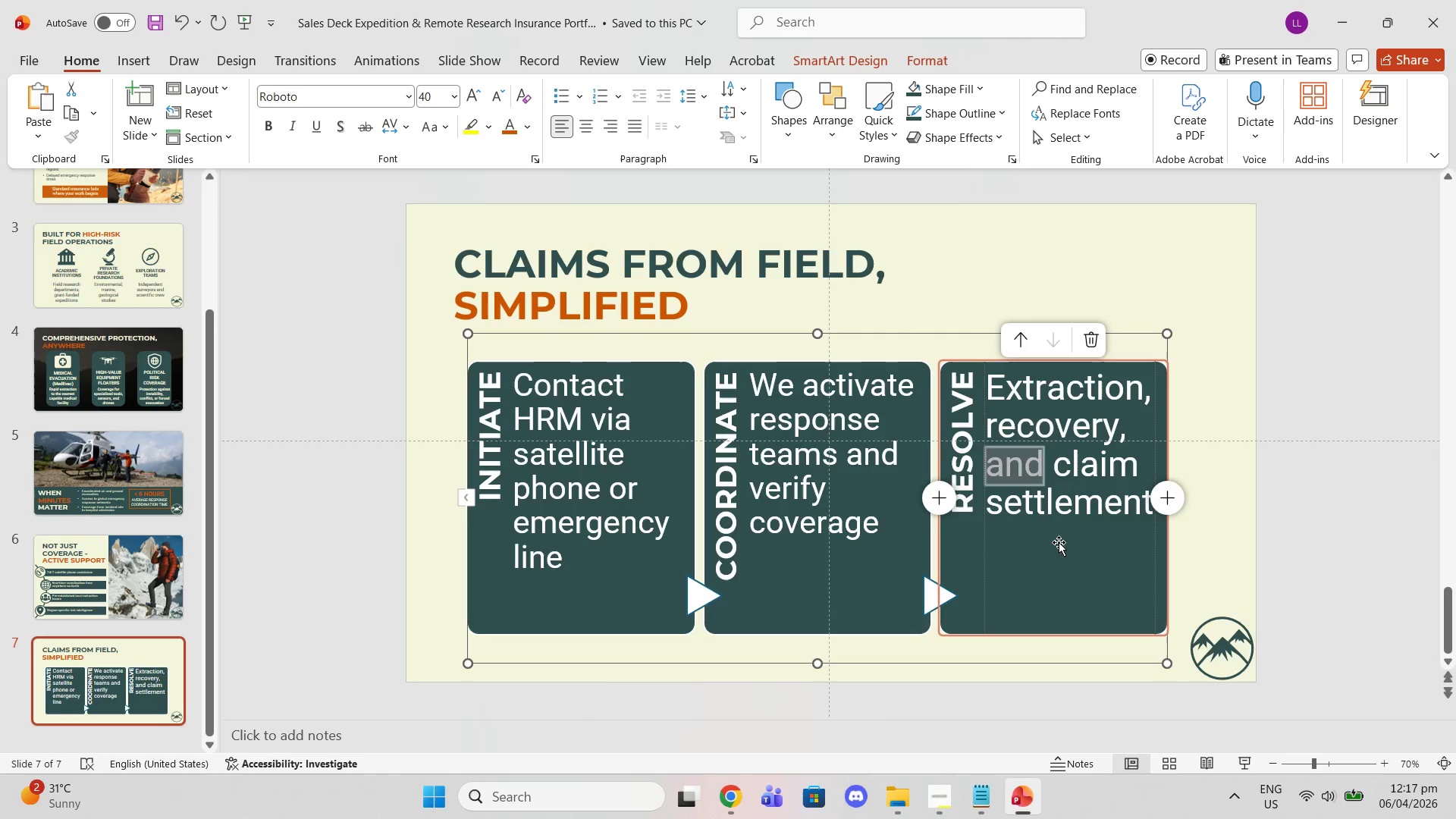 
left_click([1056, 532])
 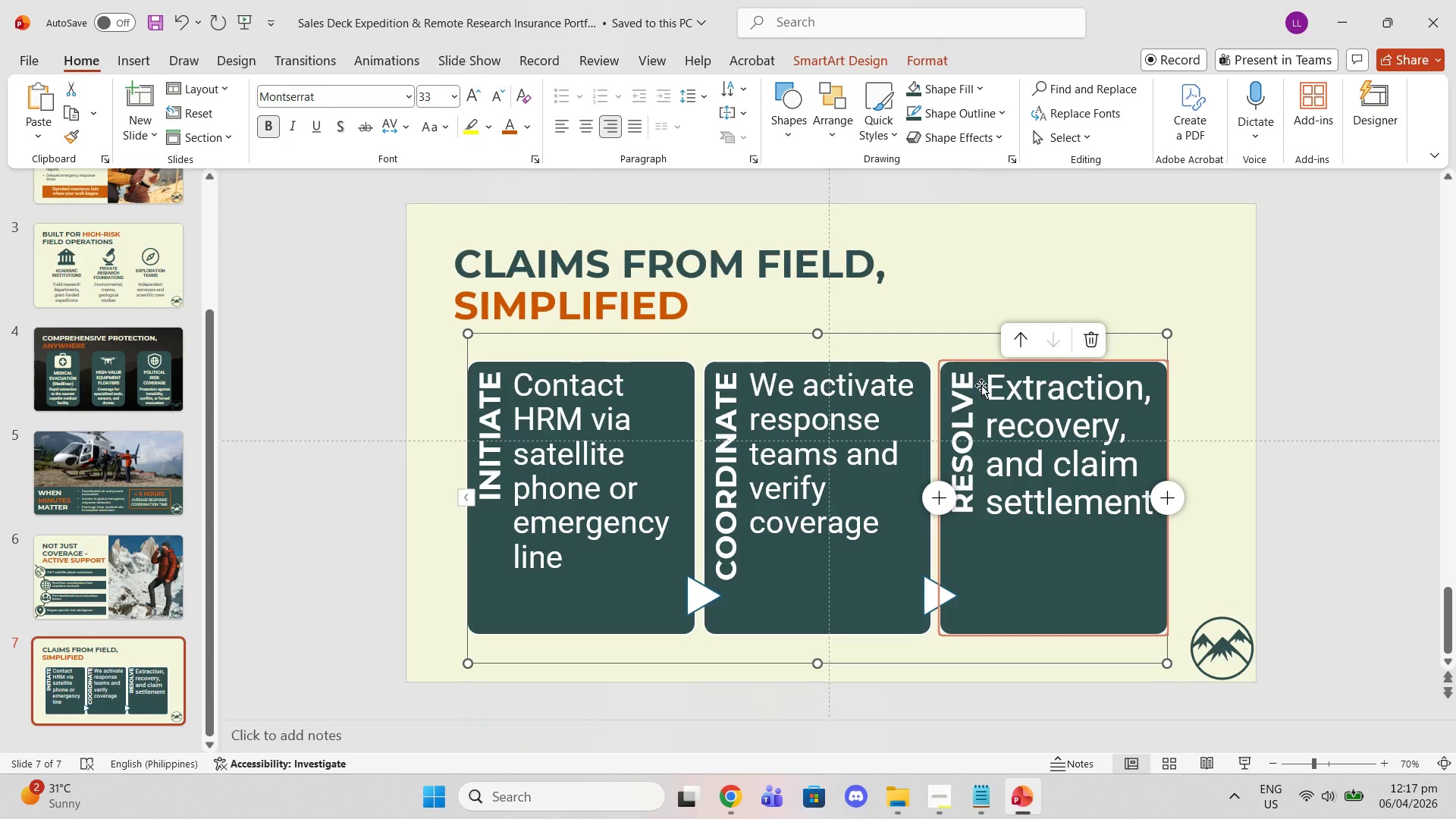 
double_click([987, 383])
 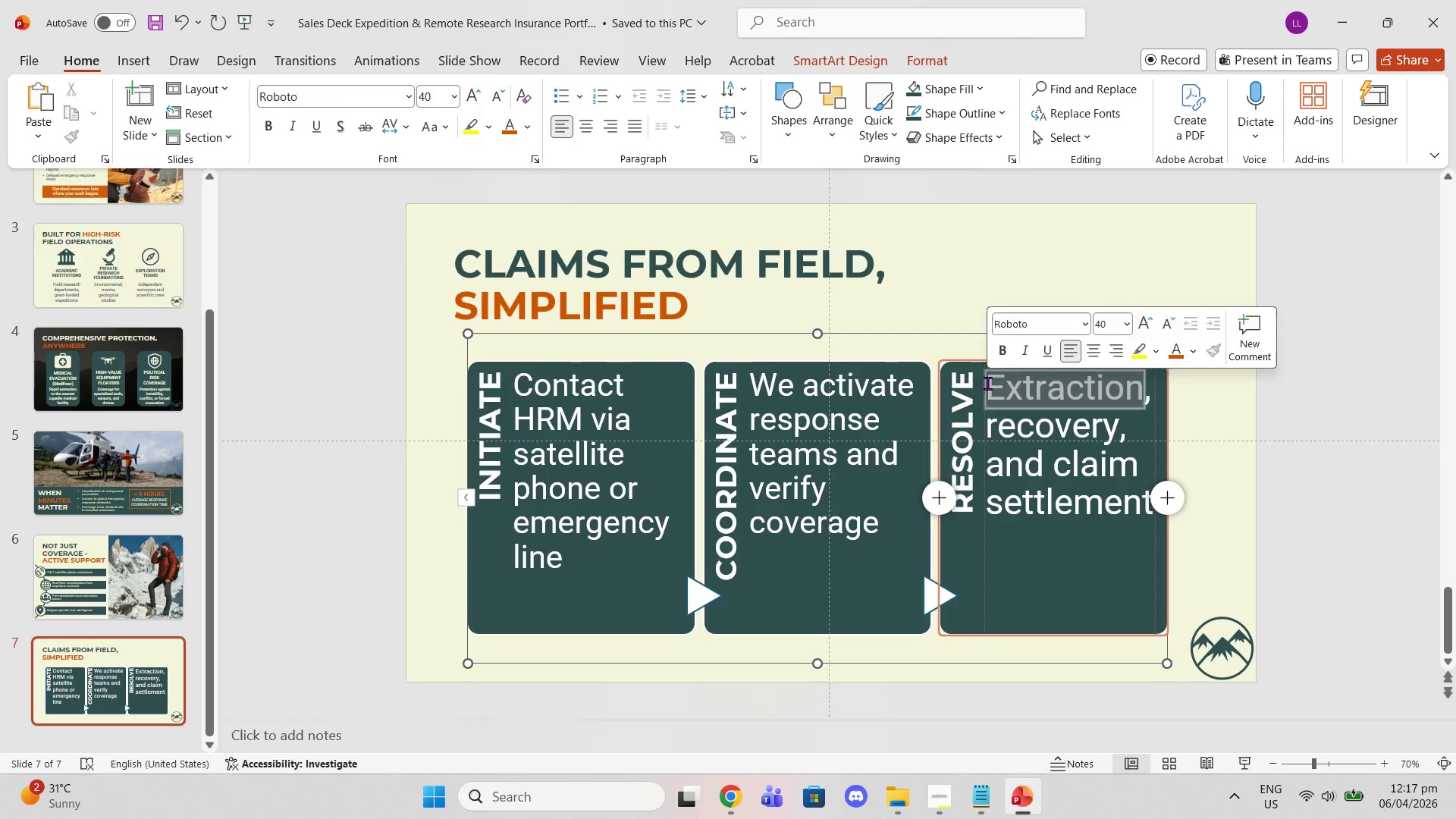 
triple_click([987, 383])
 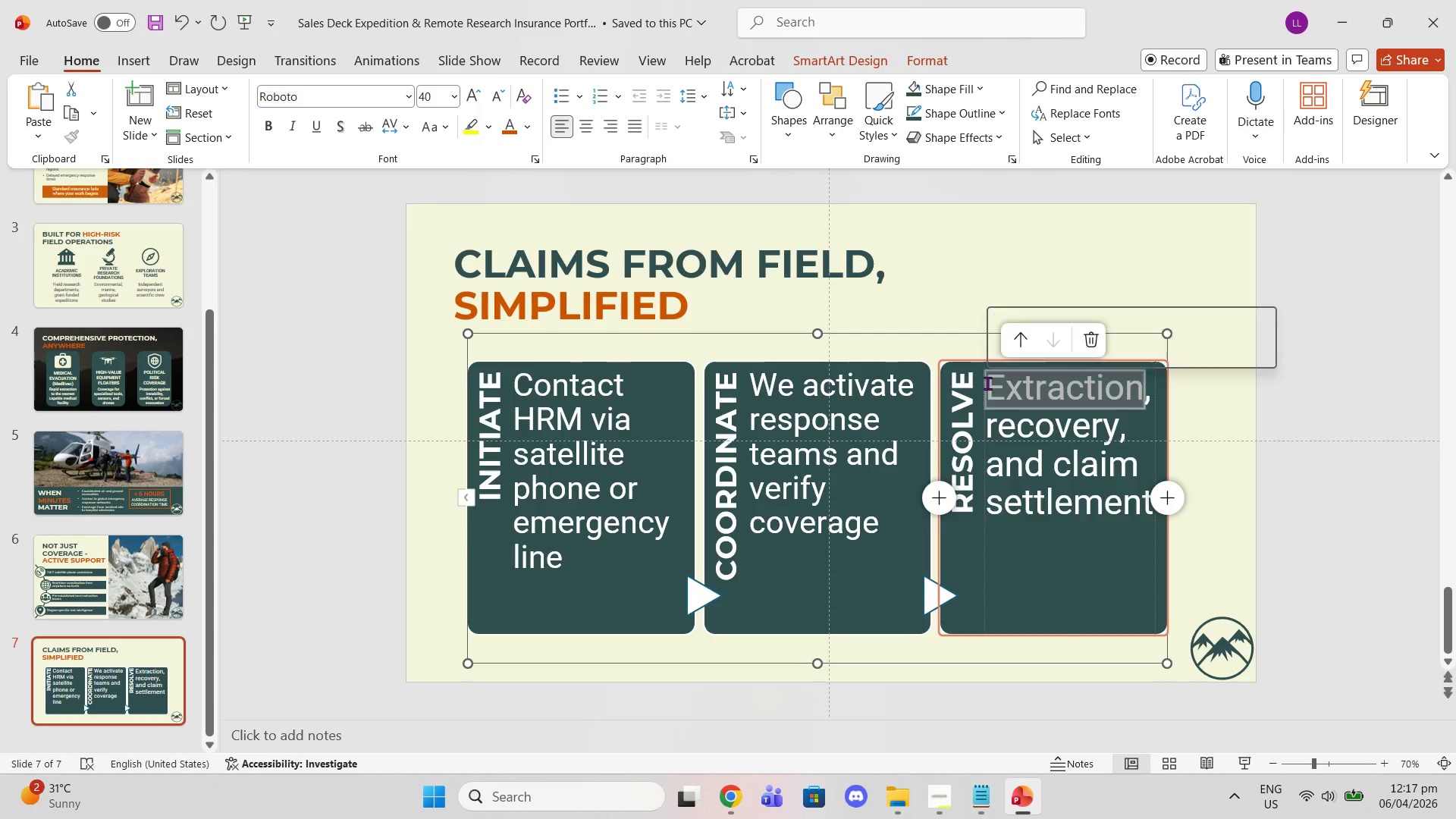 
triple_click([987, 383])
 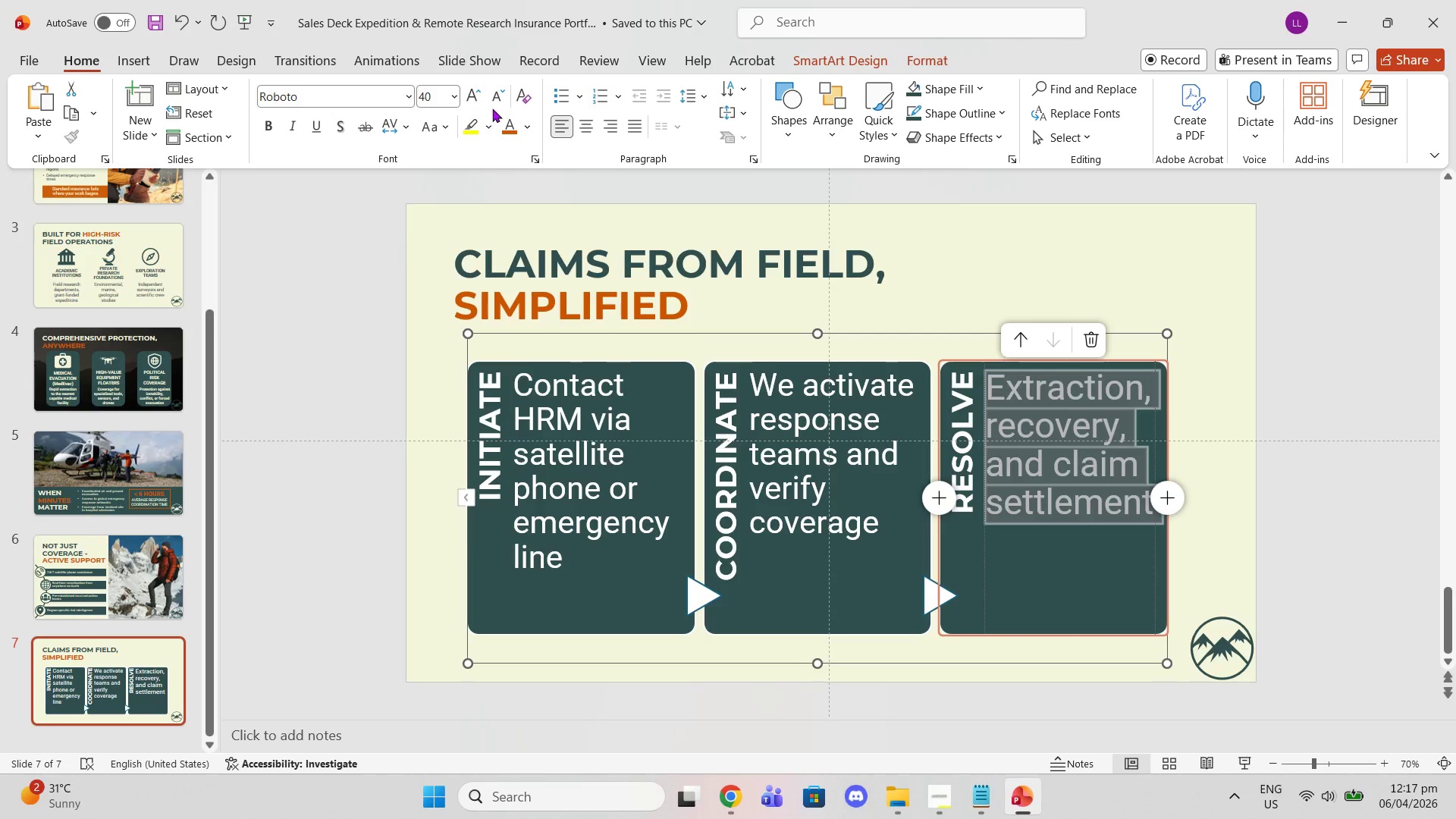 
left_click([493, 96])
 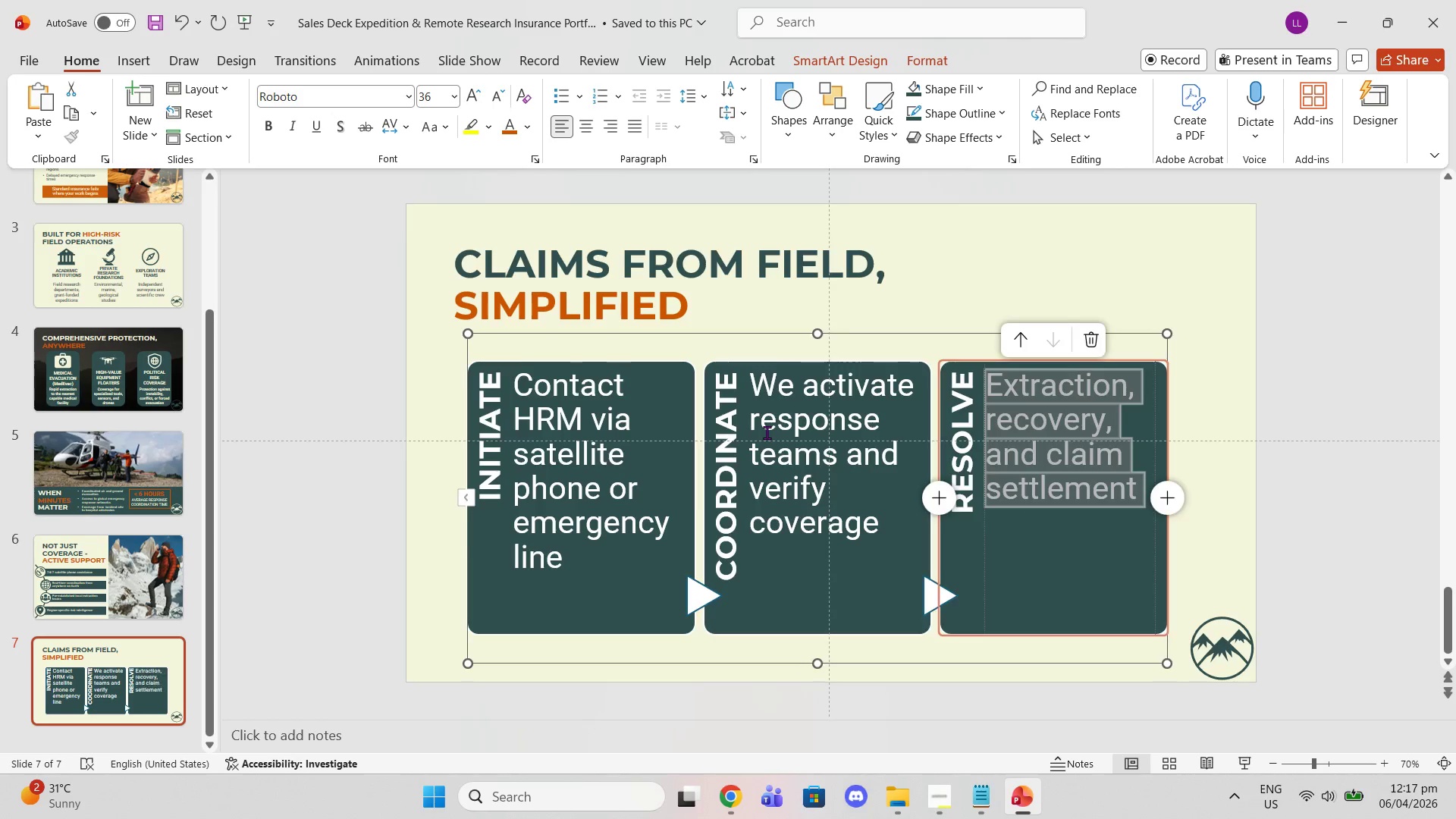 
double_click([767, 432])
 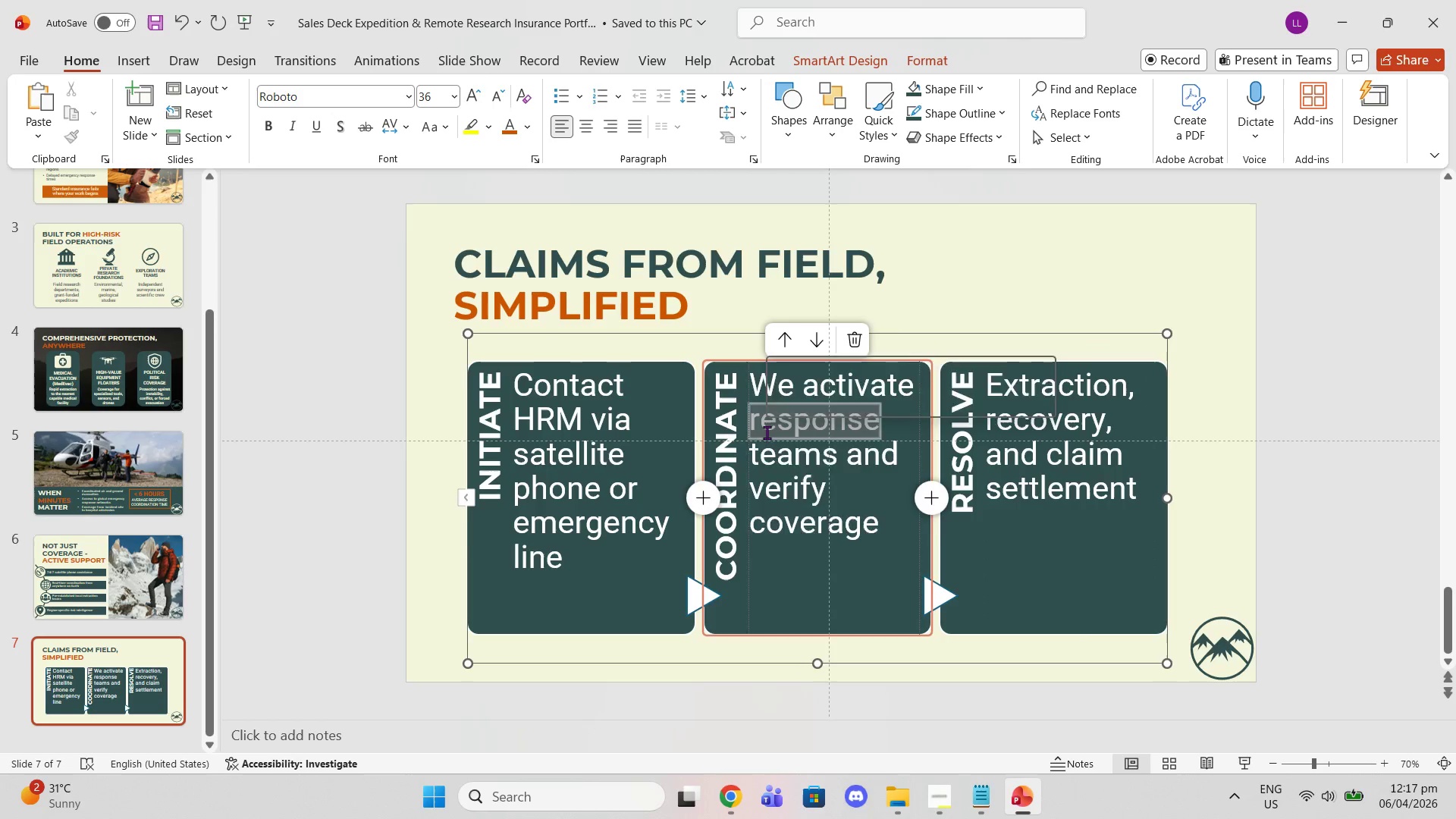 
triple_click([767, 432])
 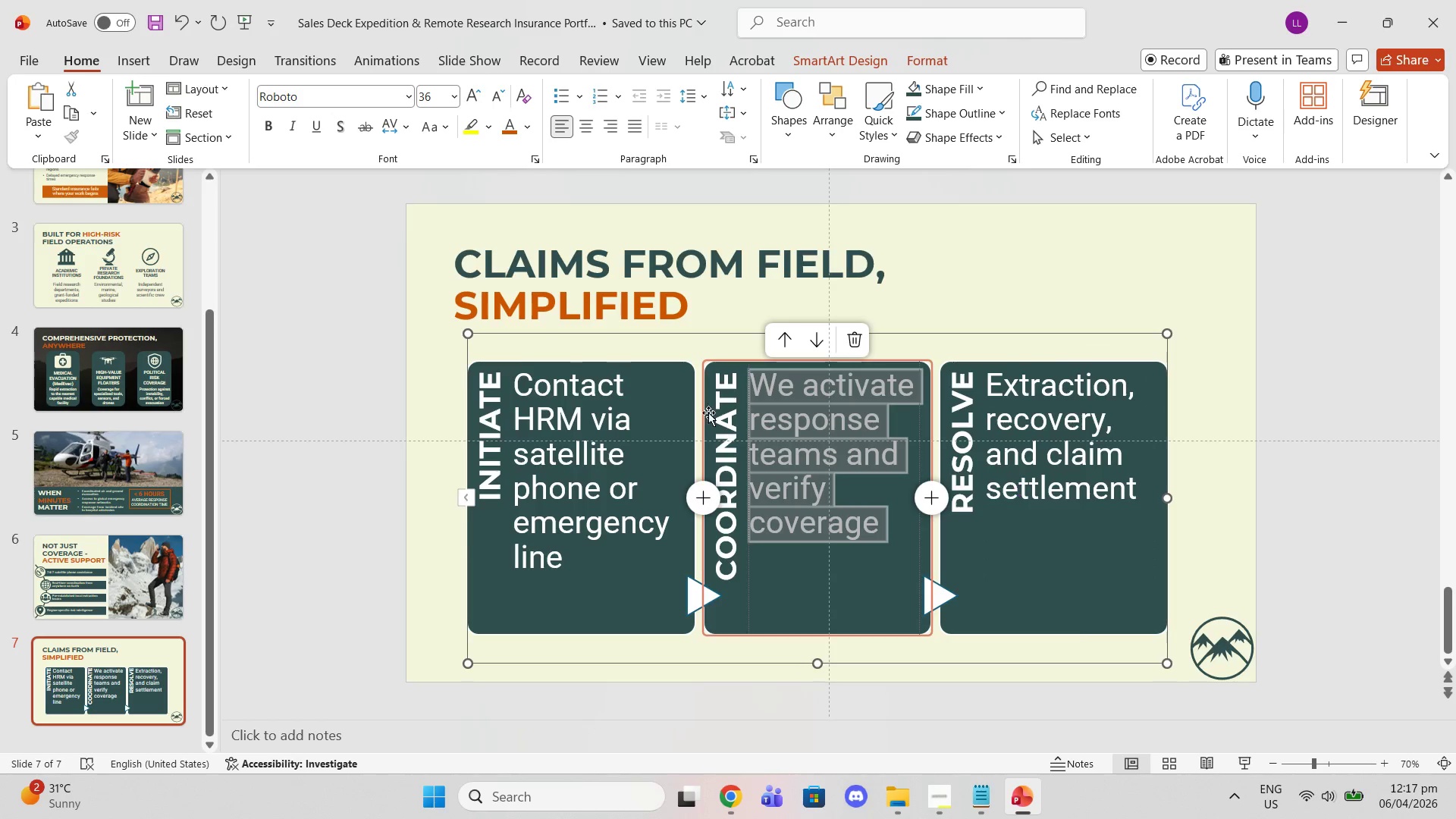 
left_click([537, 403])
 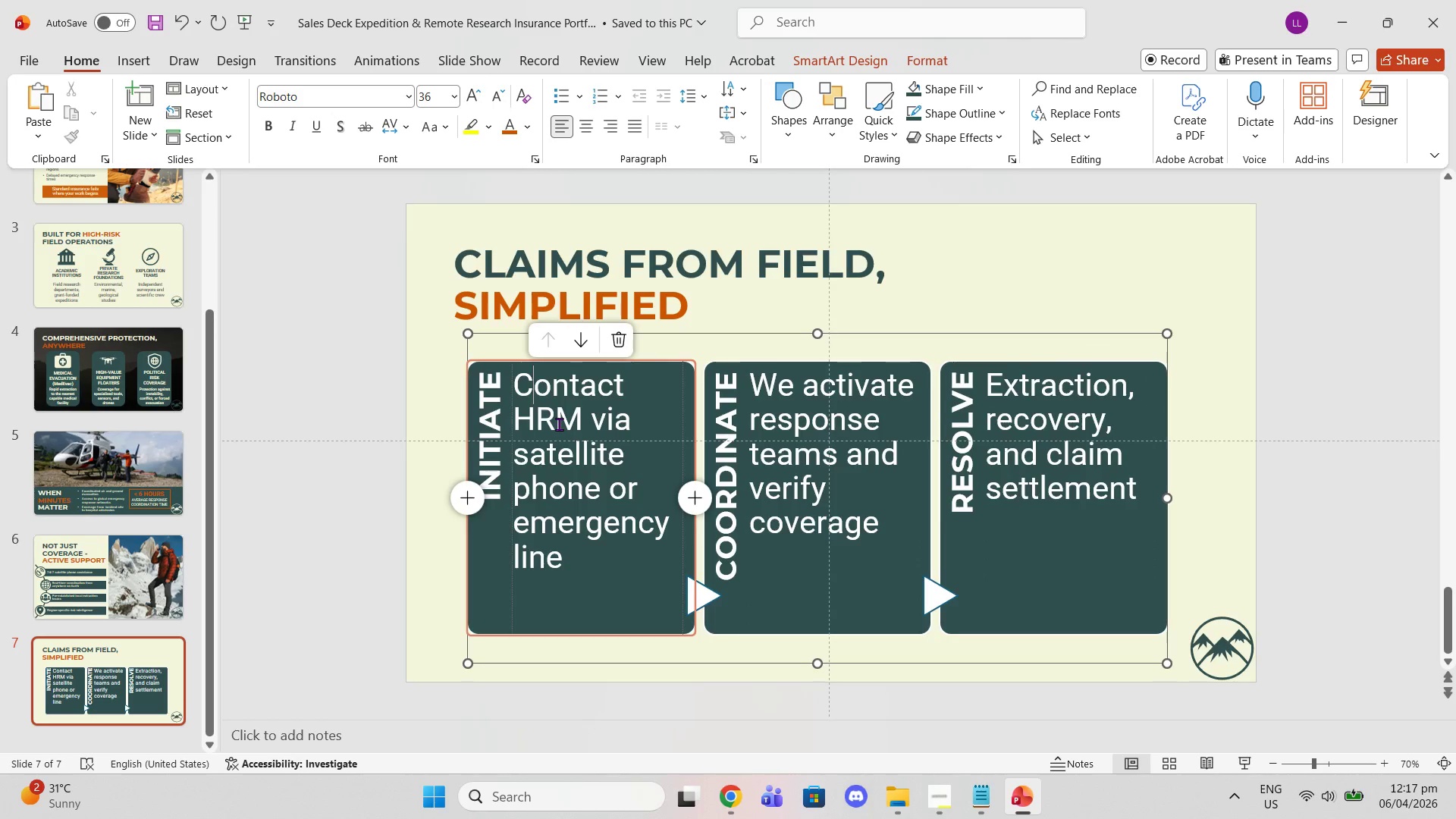 
left_click([559, 424])
 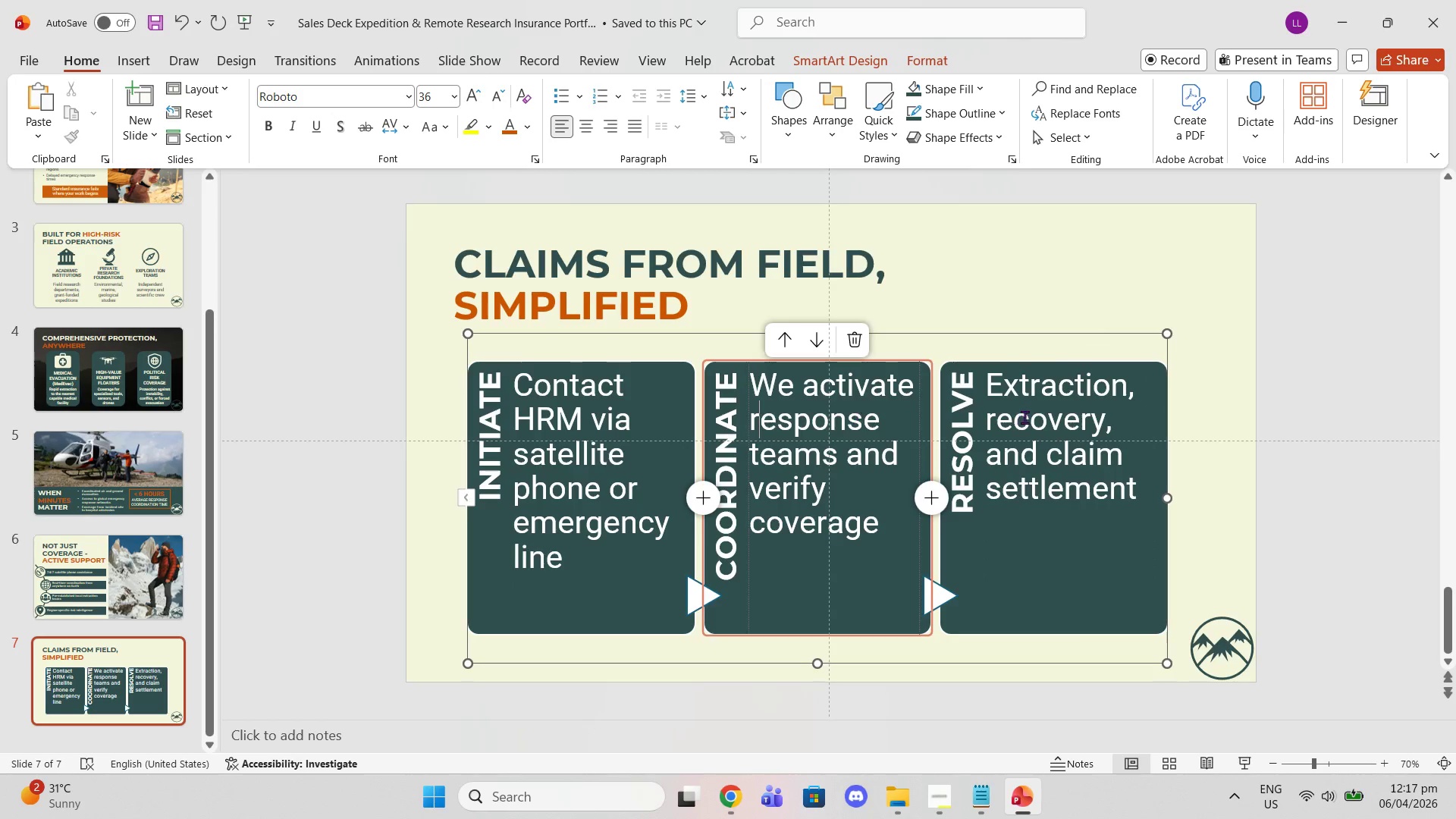 
left_click([1050, 413])
 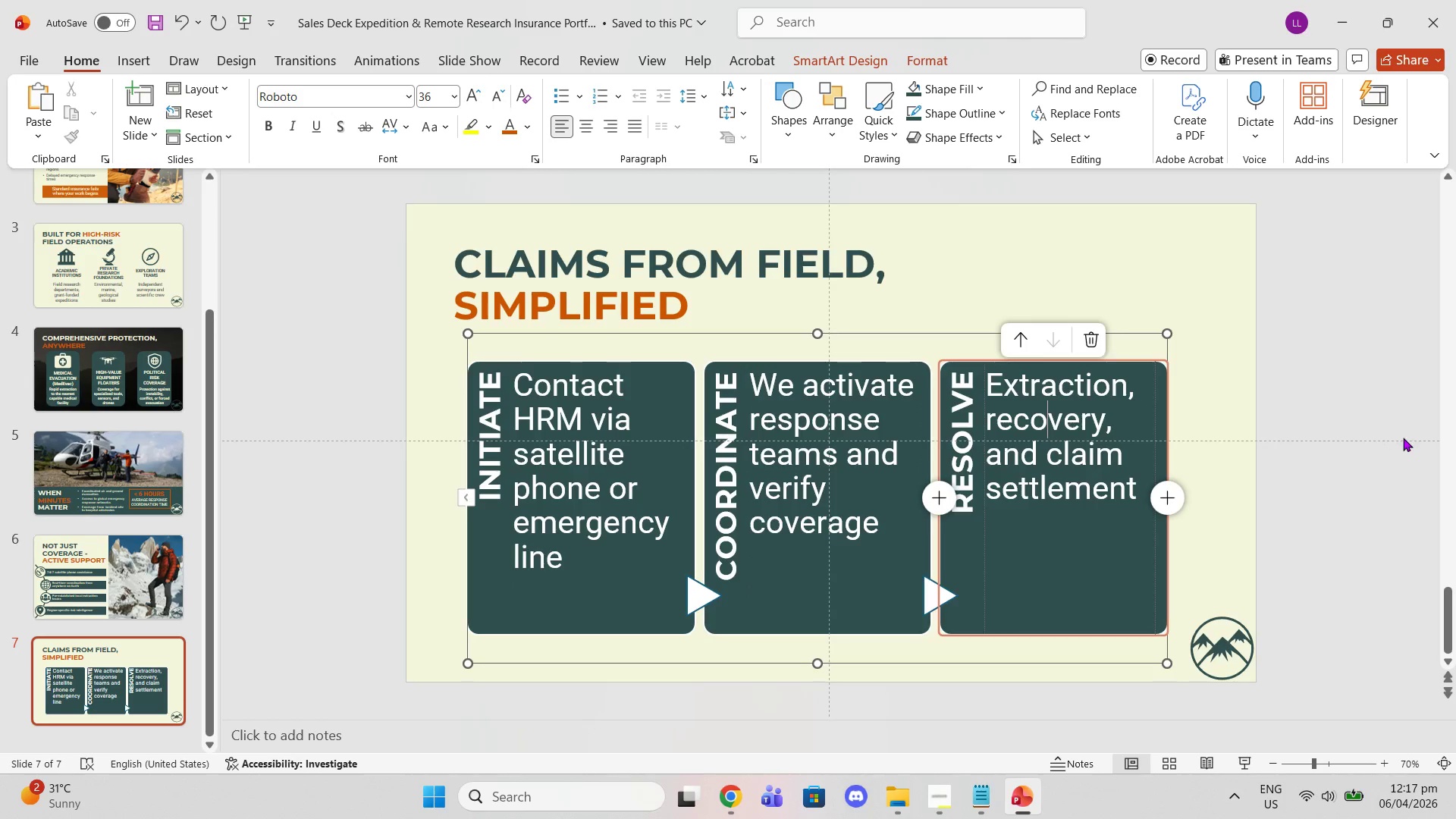 
left_click([1403, 438])
 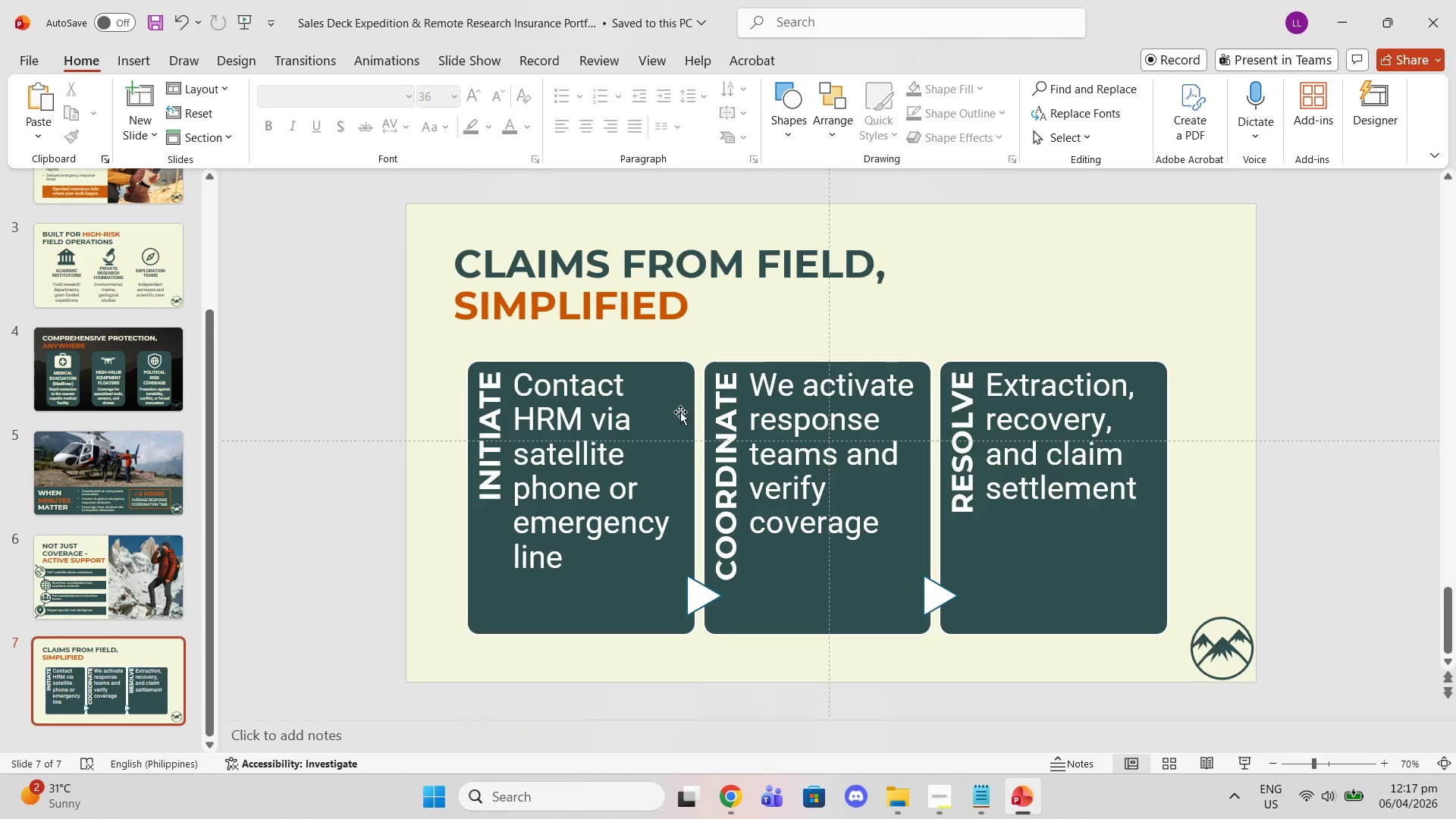 
left_click([689, 588])
 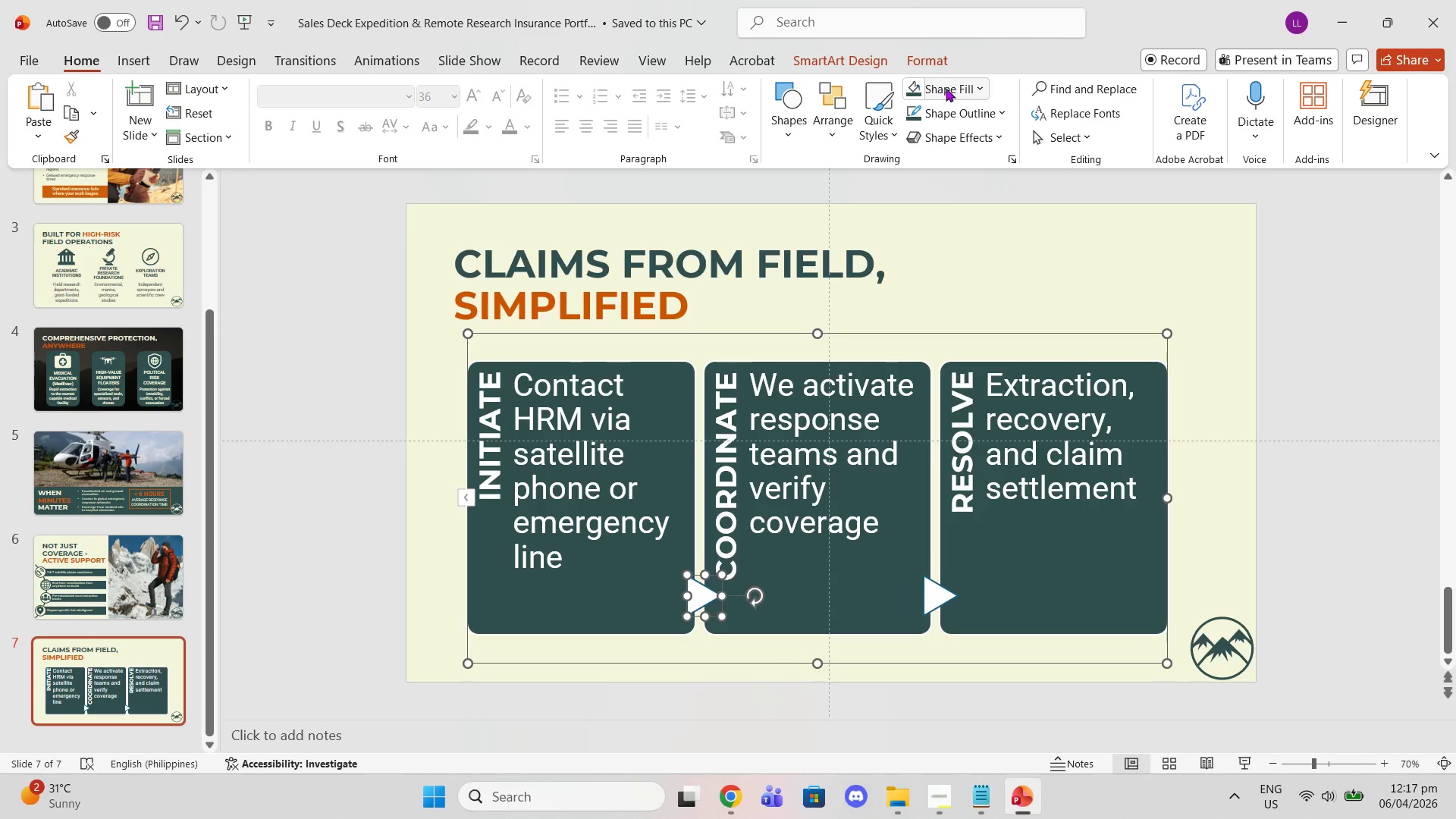 
left_click([943, 87])
 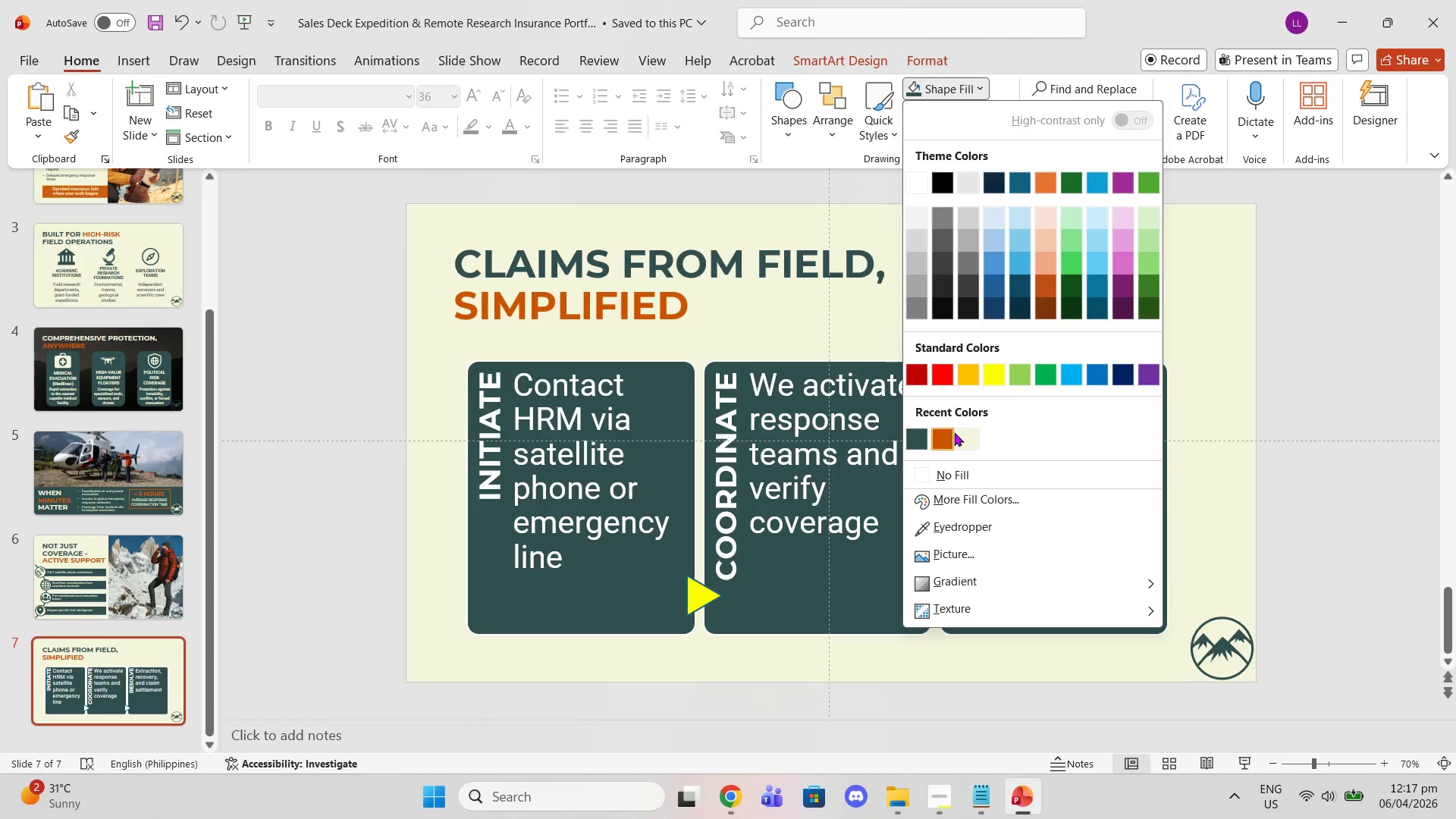 
left_click([953, 444])
 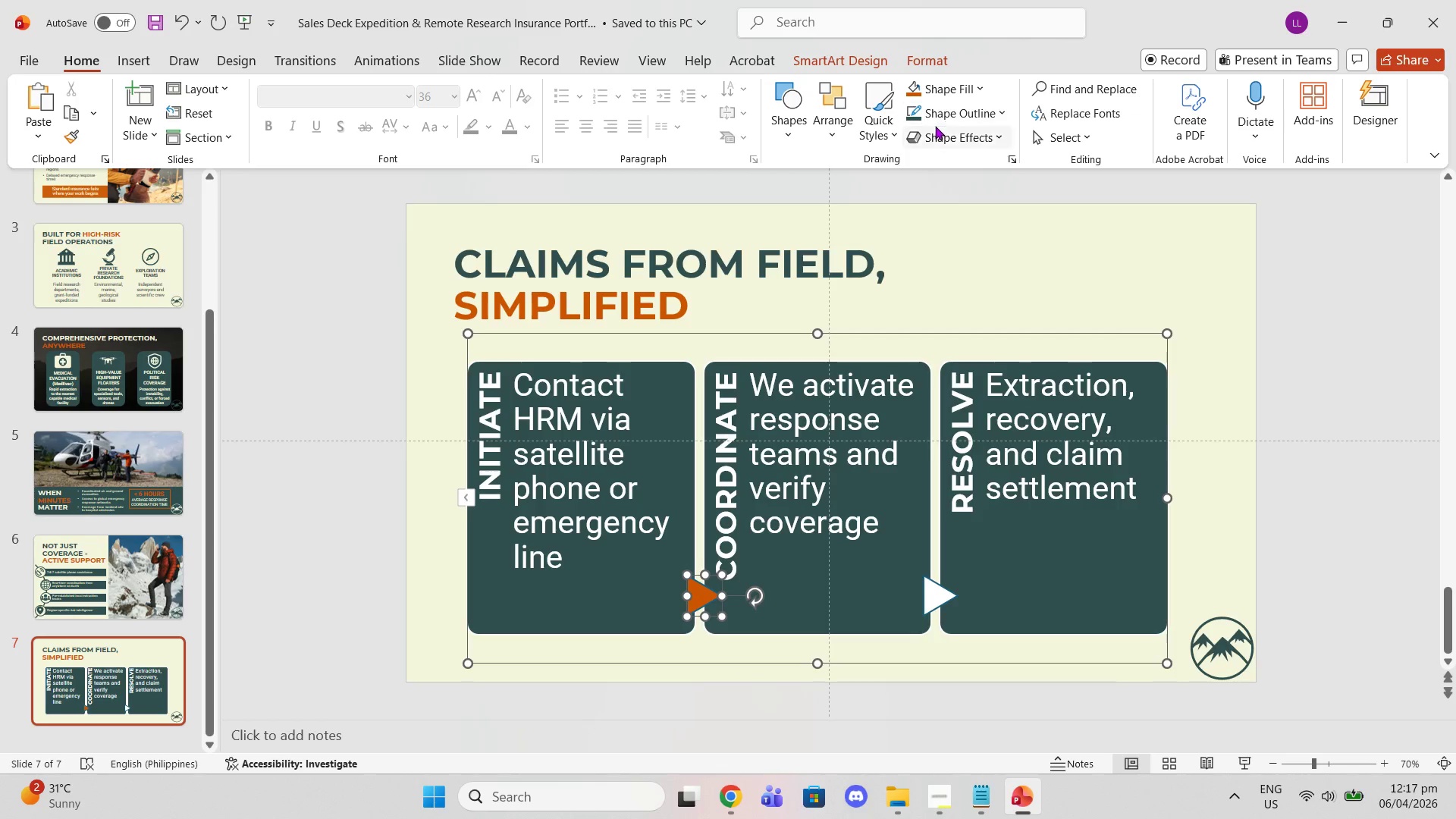 
left_click([934, 108])
 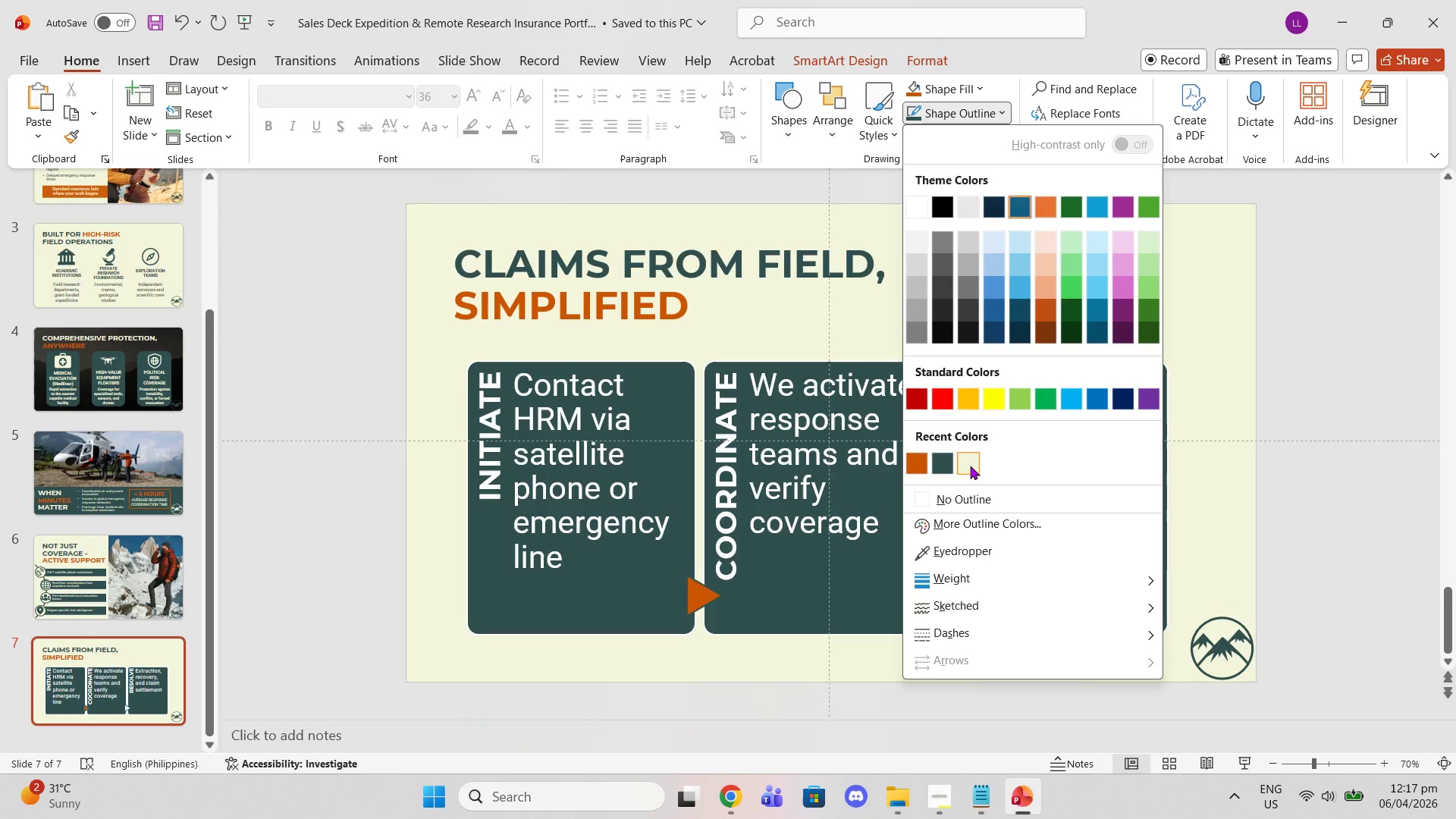 
left_click([971, 466])
 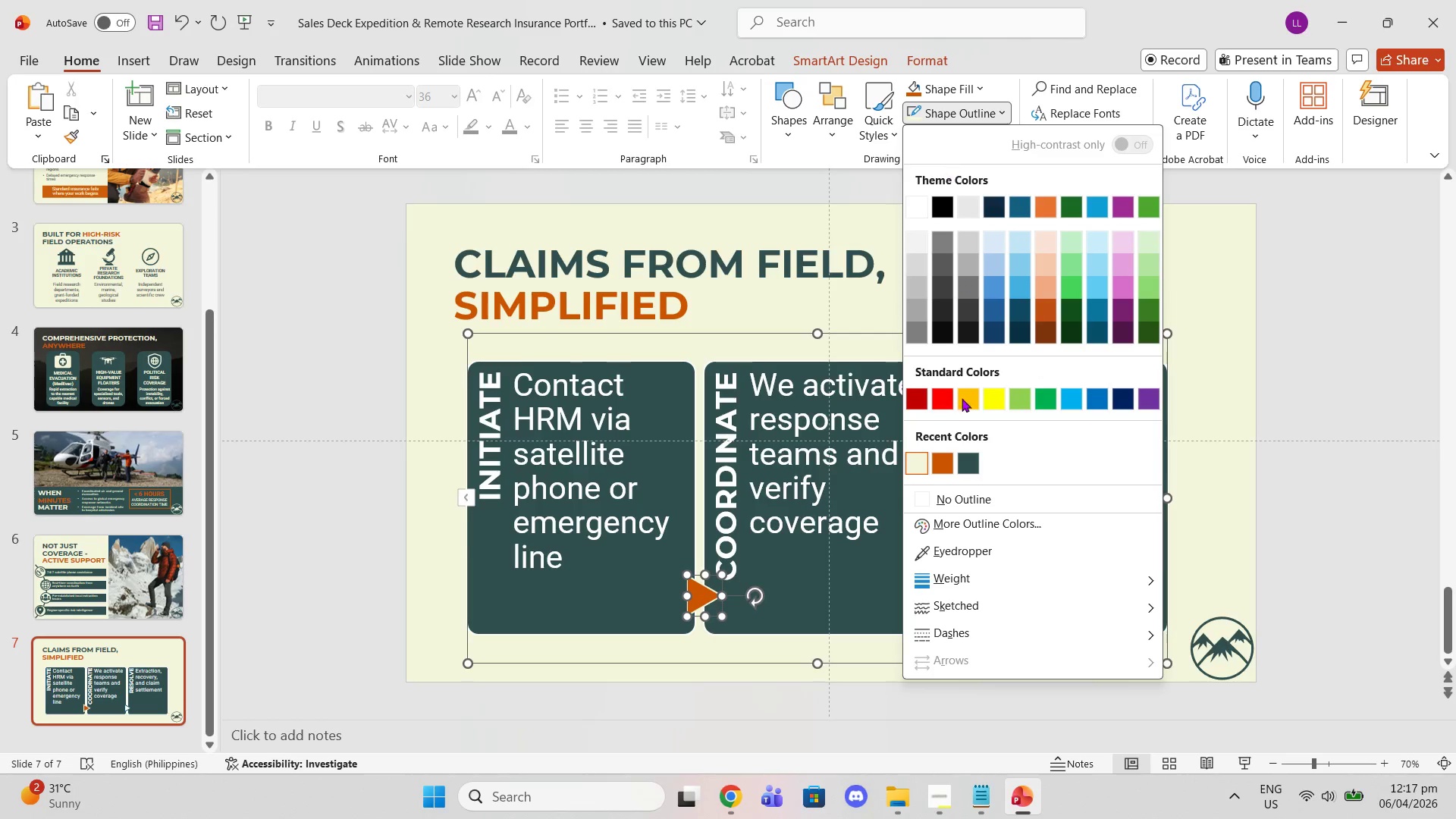 
left_click([943, 501])
 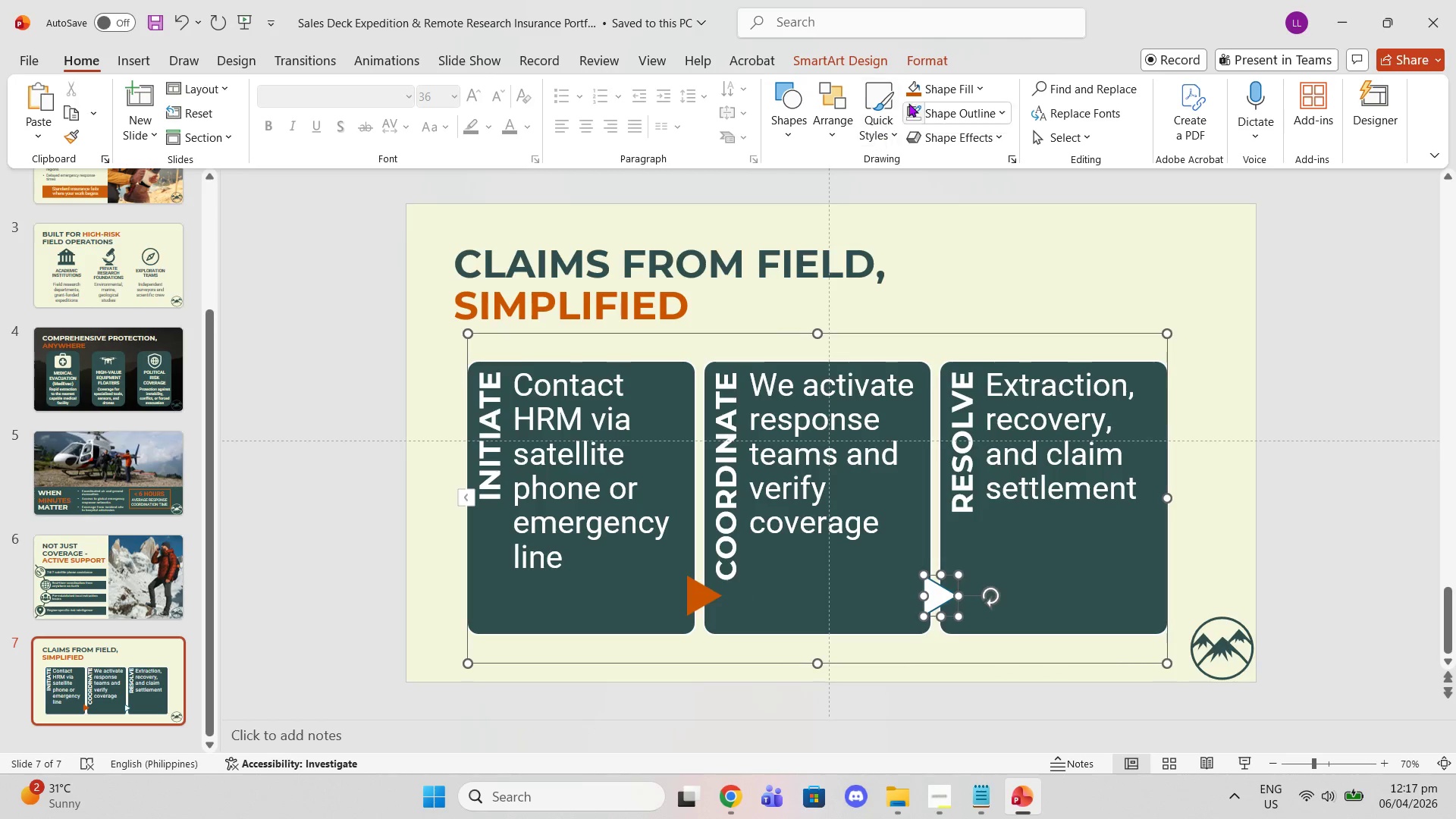 
left_click([913, 99])
 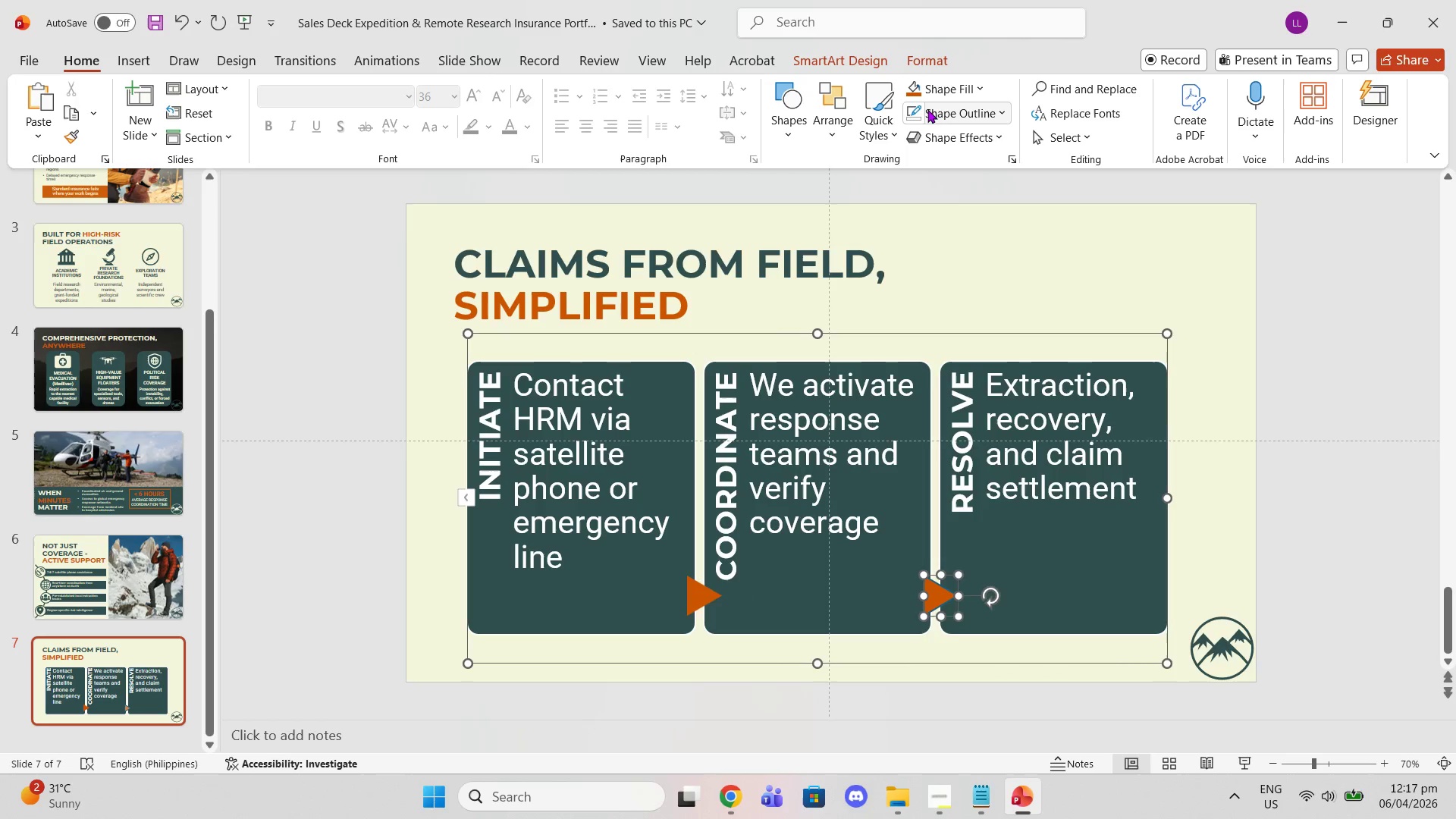 
left_click([927, 109])
 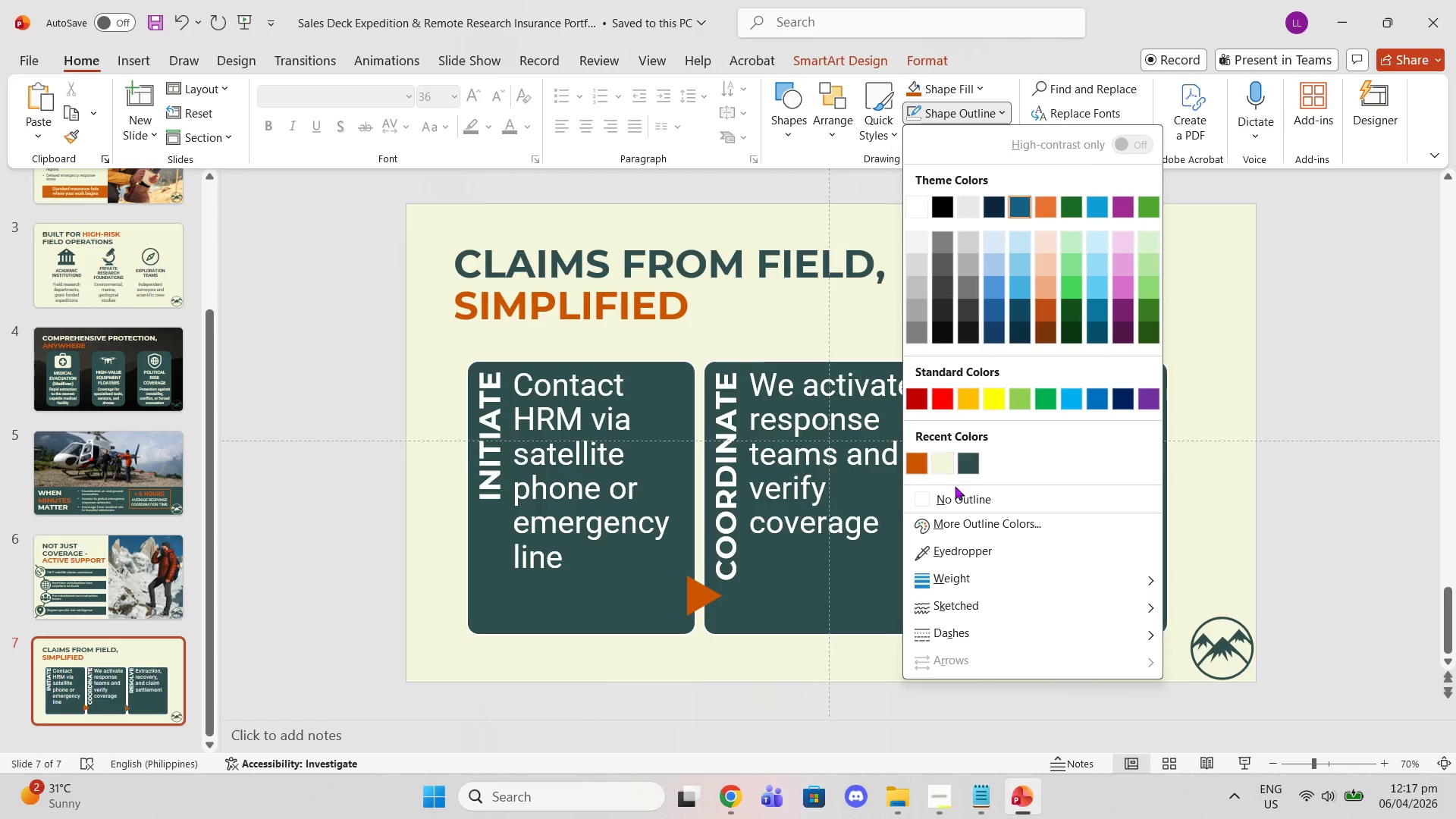 
left_click_drag(start_coordinate=[959, 501], to_coordinate=[960, 506])
 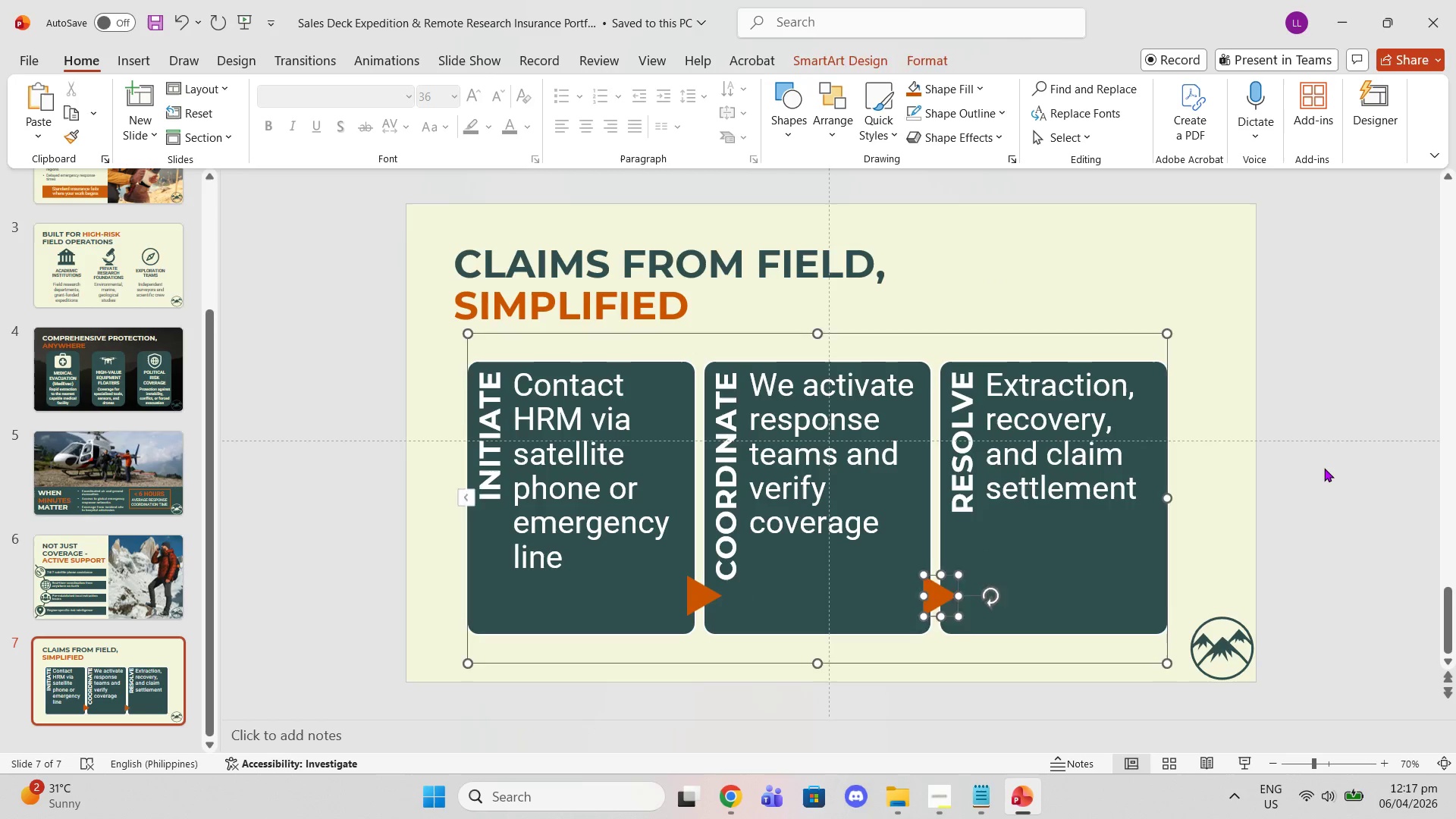 
left_click([1324, 468])
 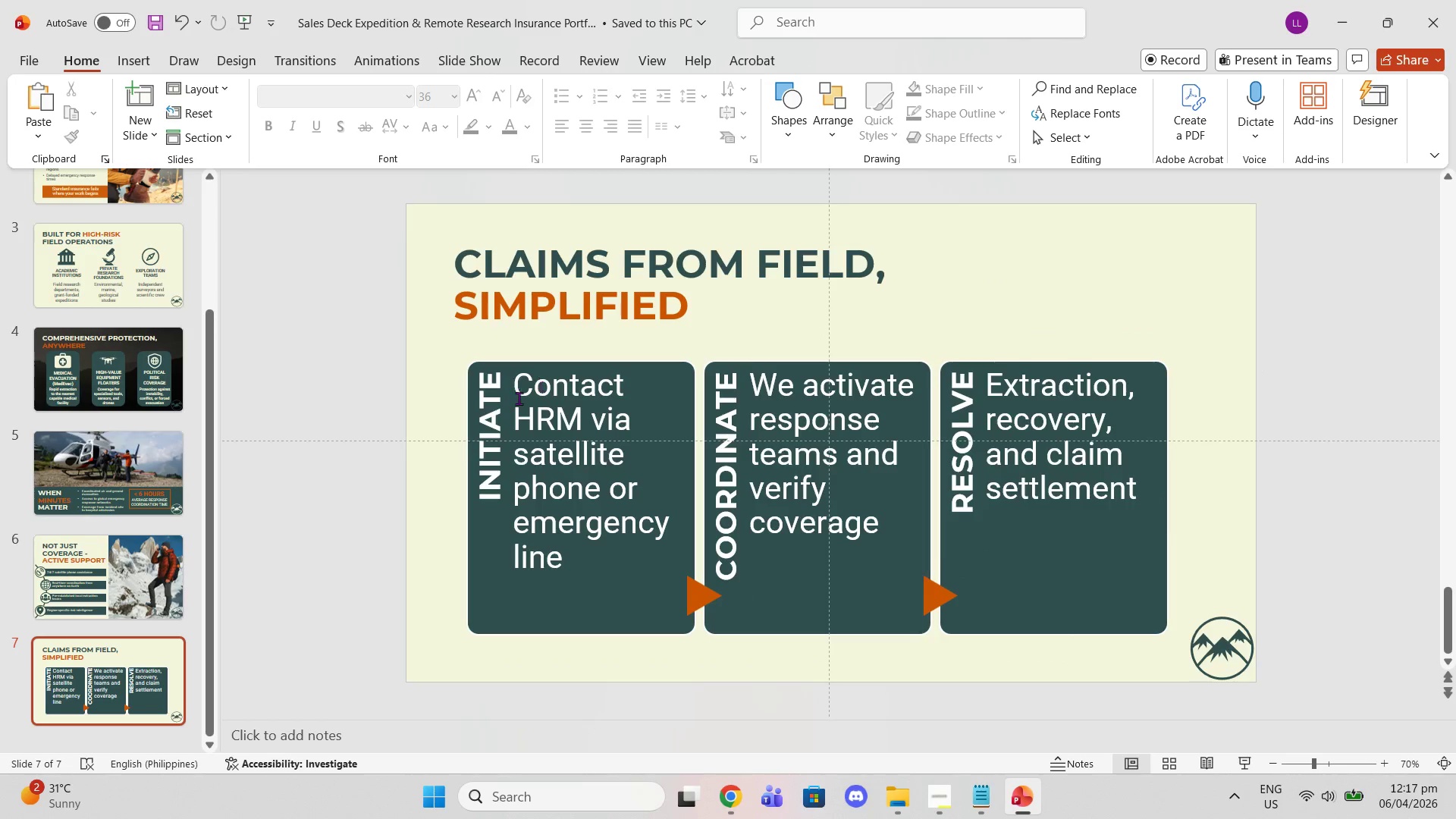 
double_click([485, 377])
 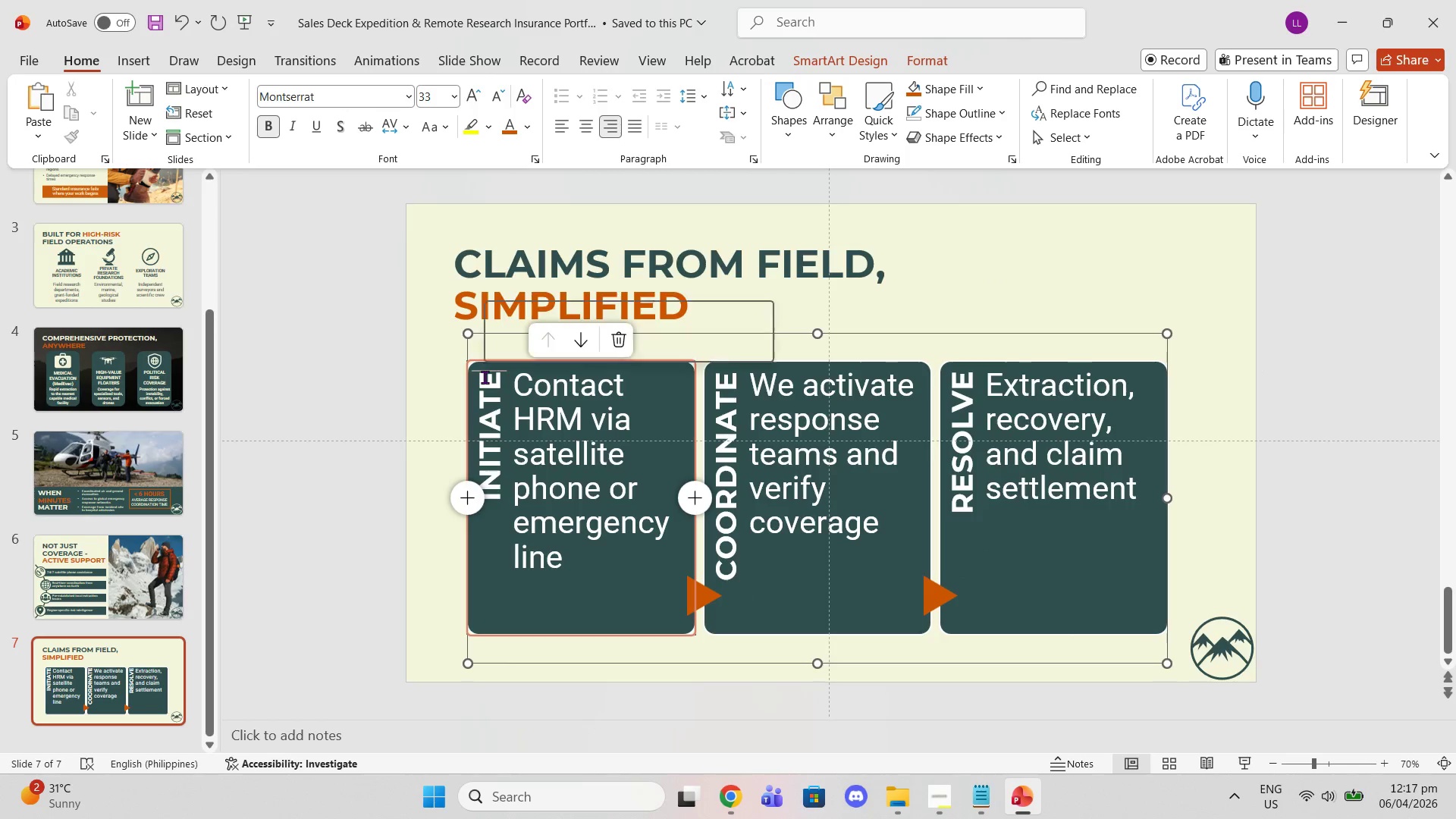 
triple_click([485, 377])
 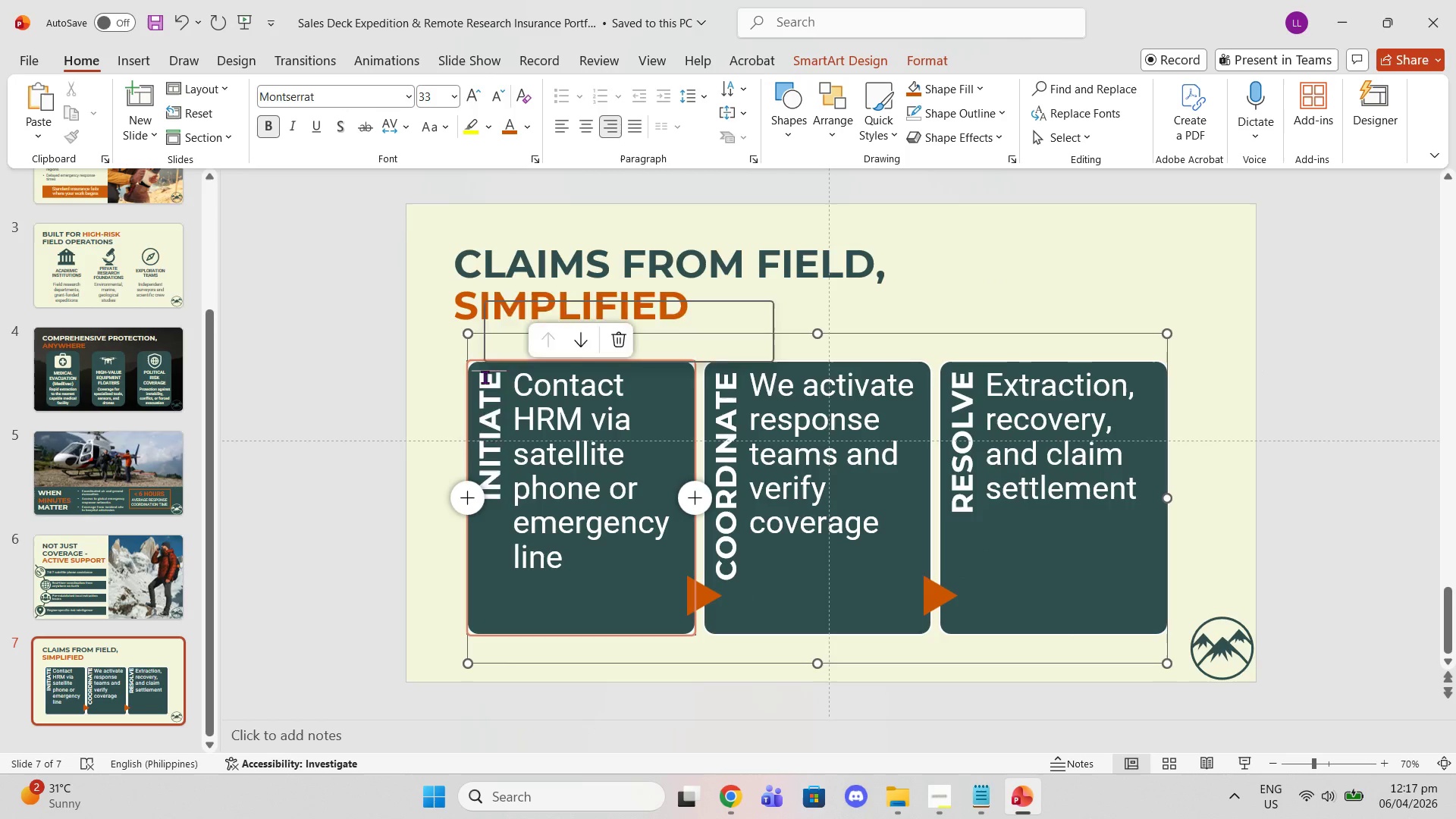 
triple_click([485, 377])
 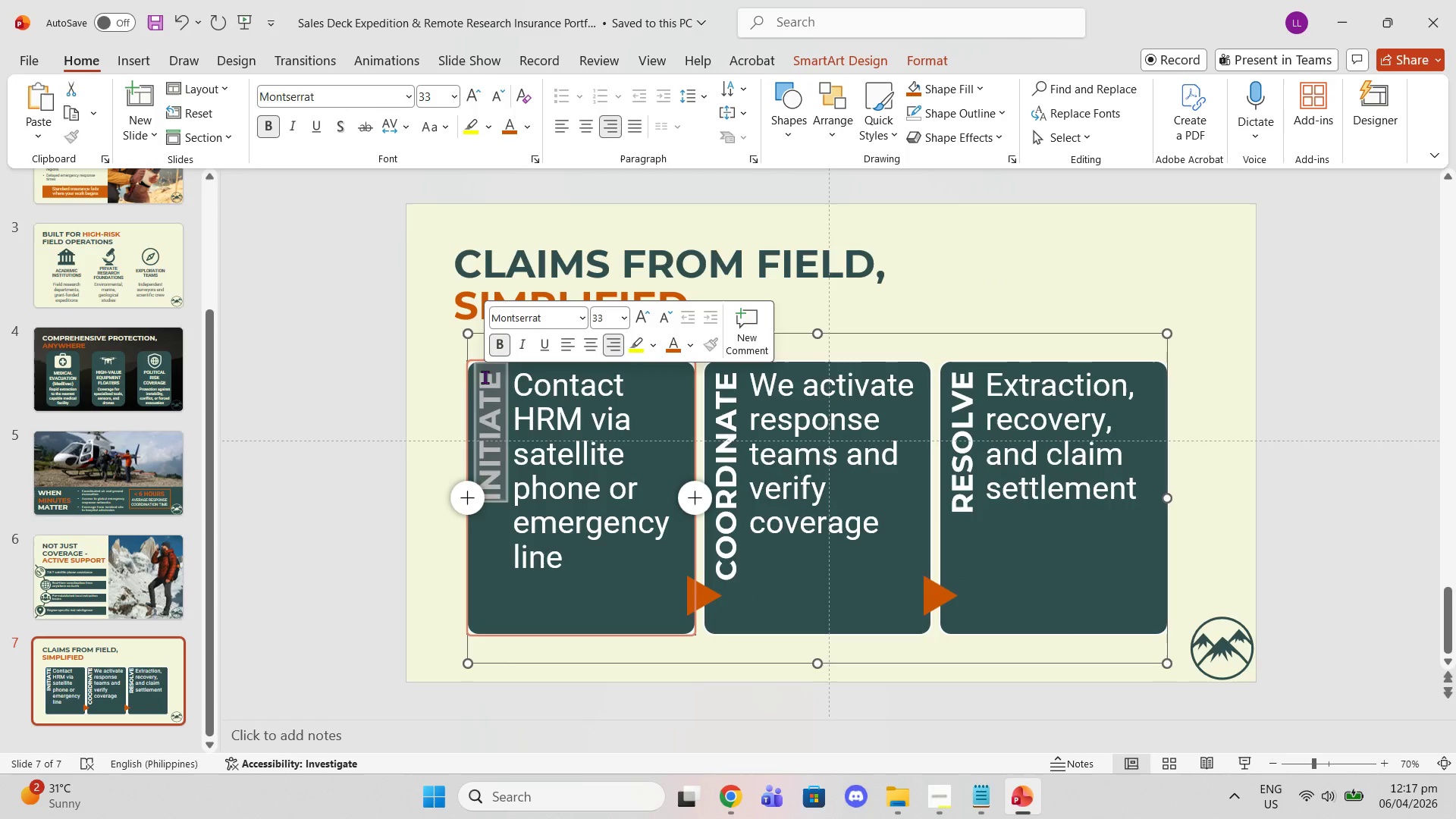 
triple_click([485, 377])
 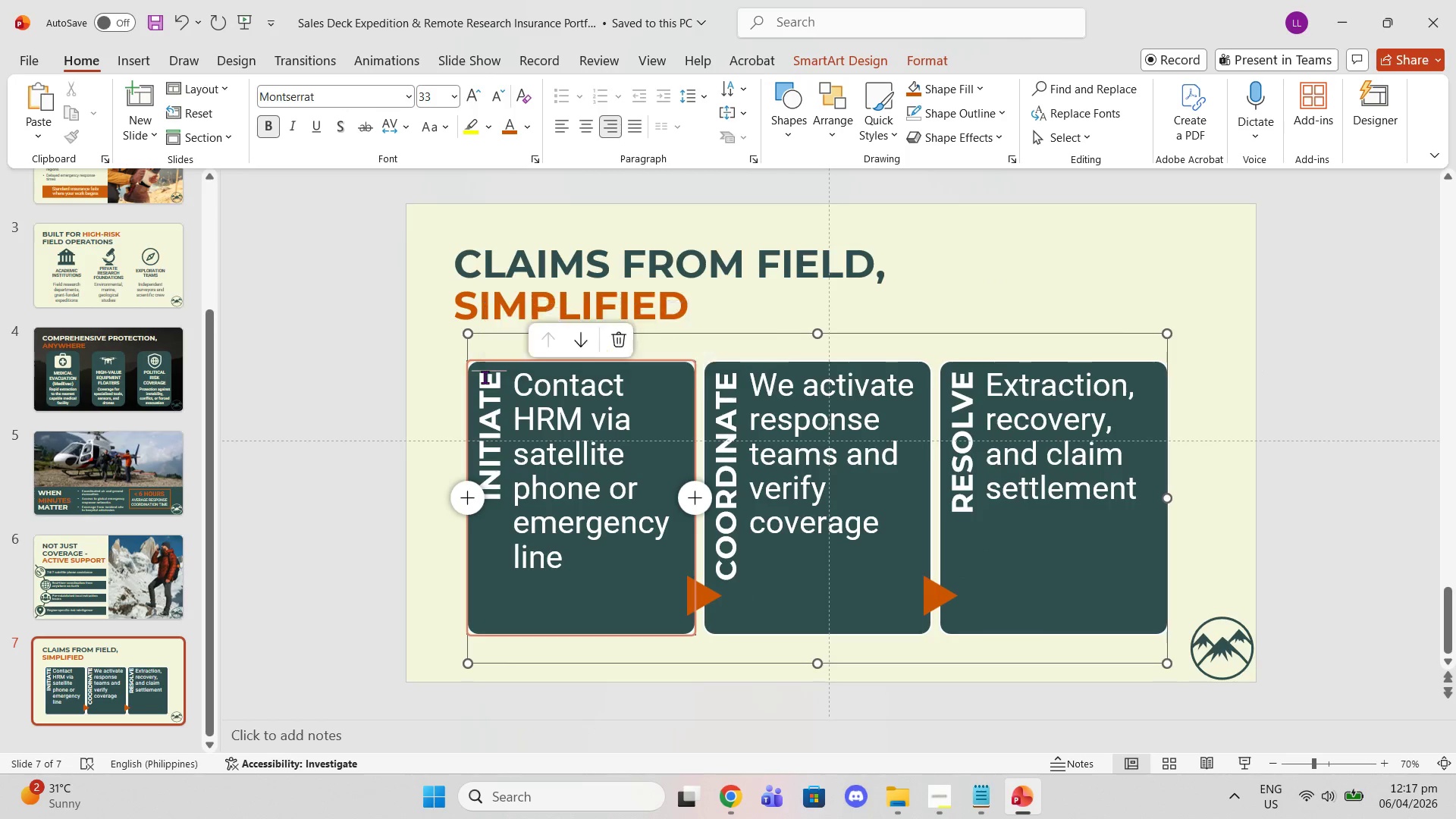 
triple_click([485, 377])
 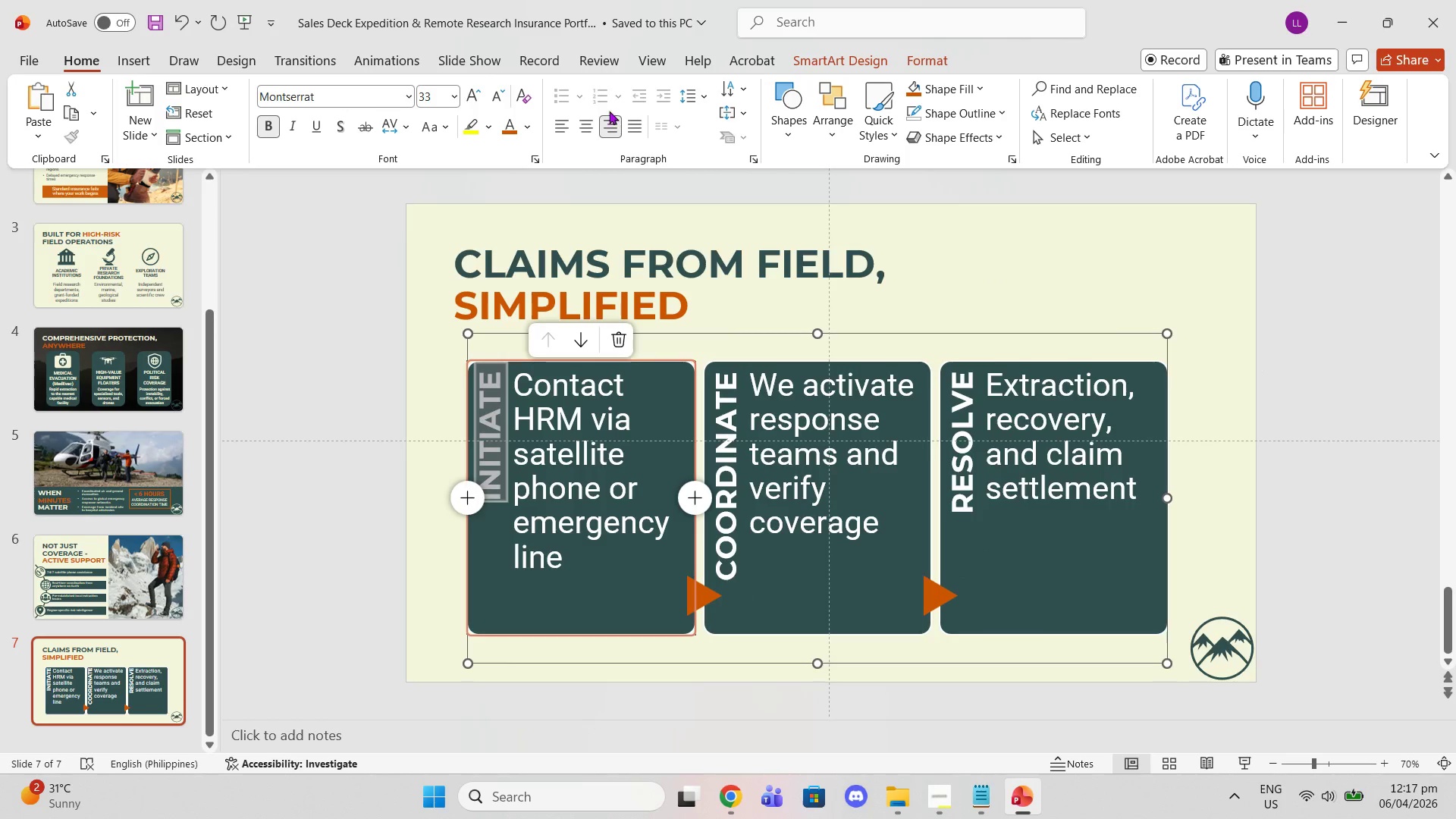 
left_click([501, 130])
 